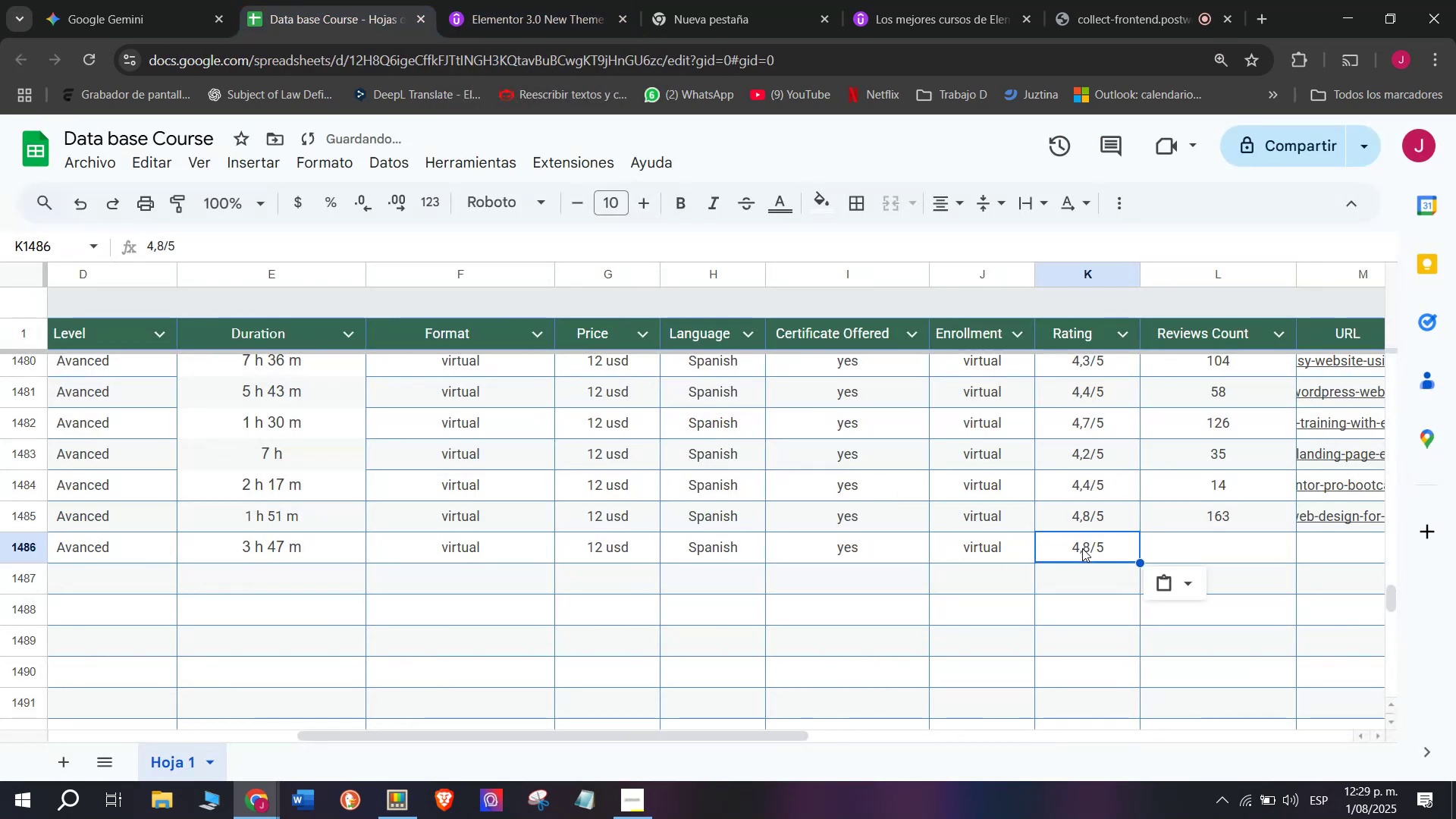 
key(Control+V)
 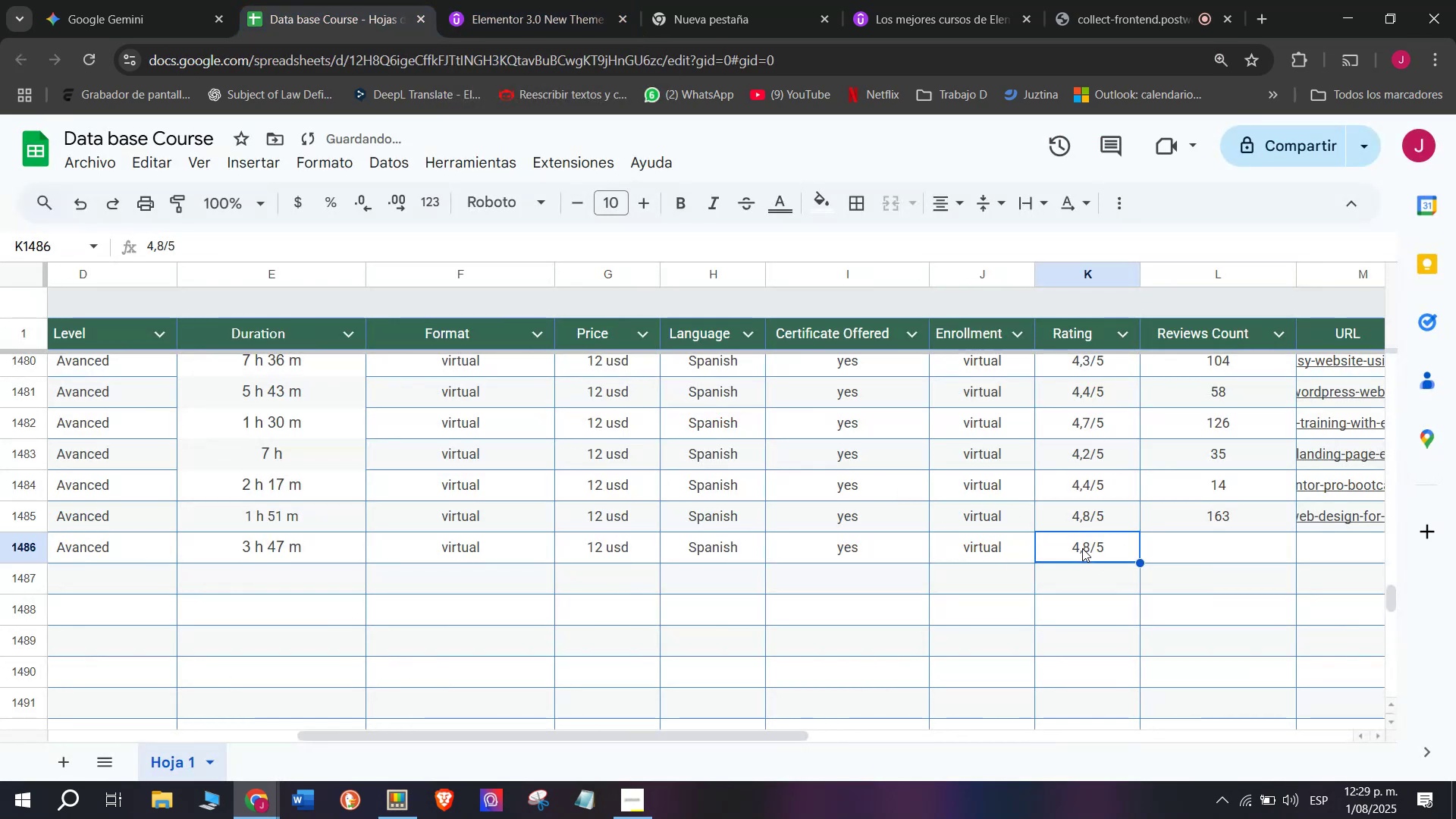 
double_click([1082, 548])
 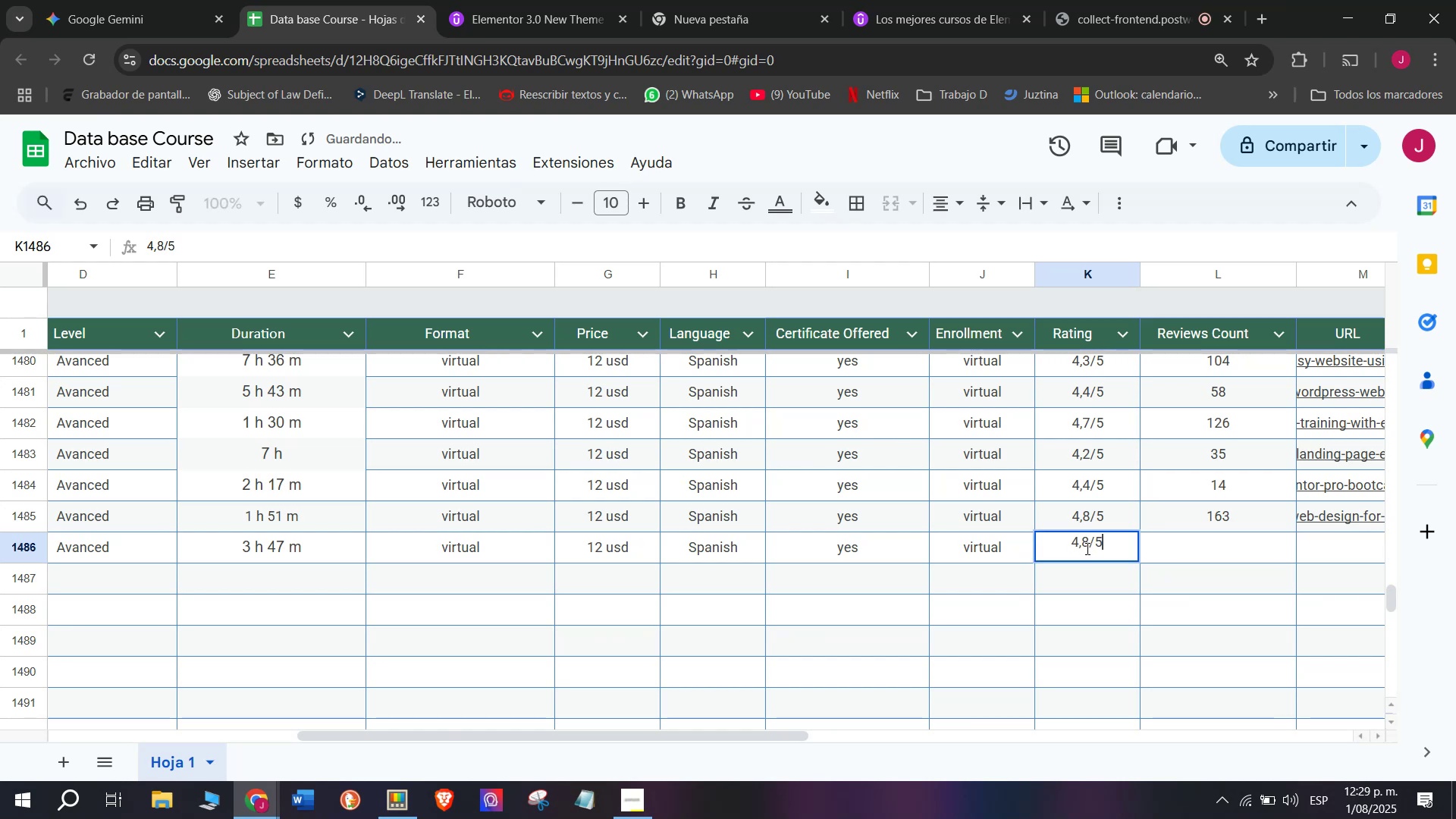 
left_click([1086, 548])
 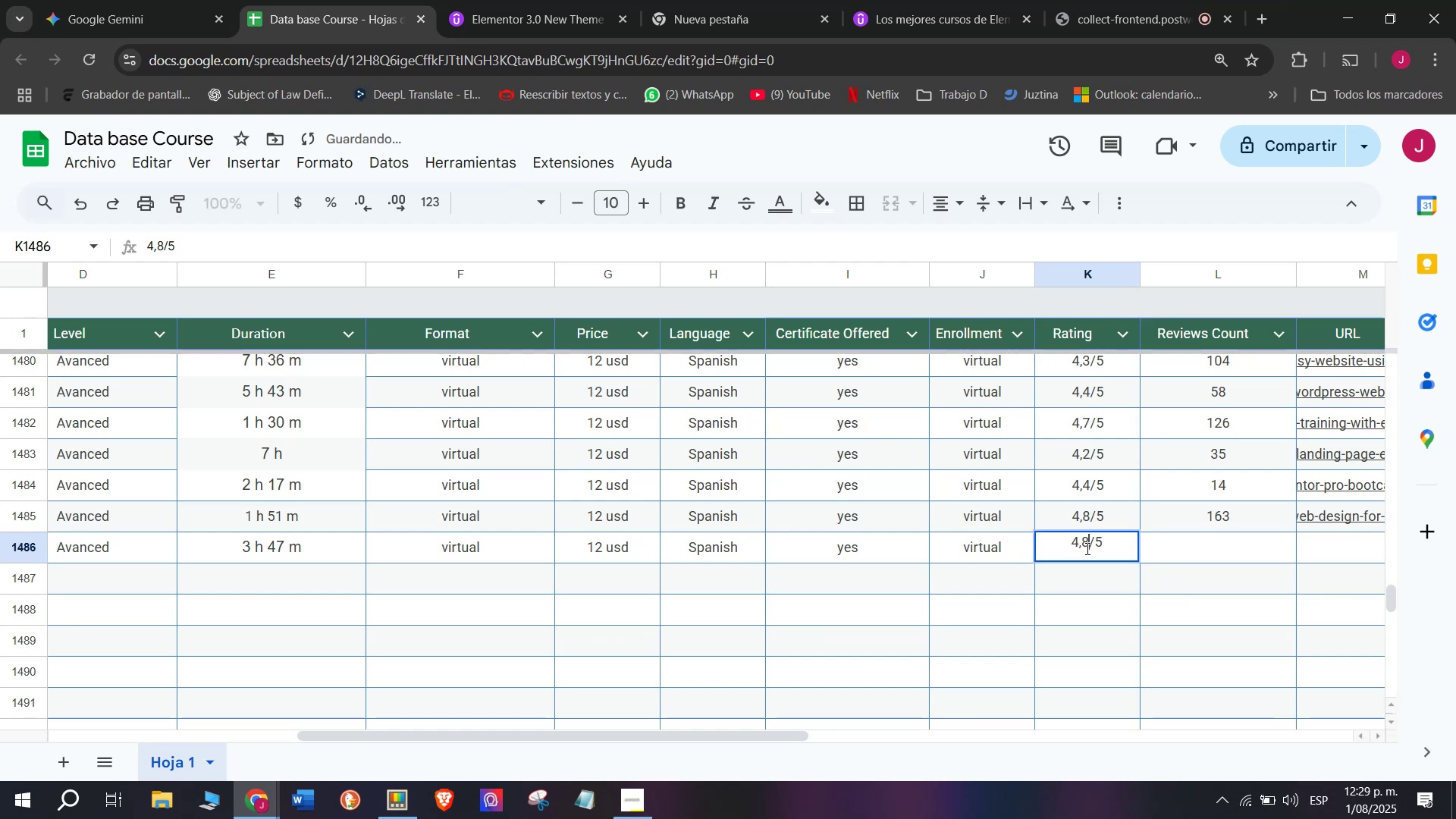 
key(Backspace)
type(q5)
 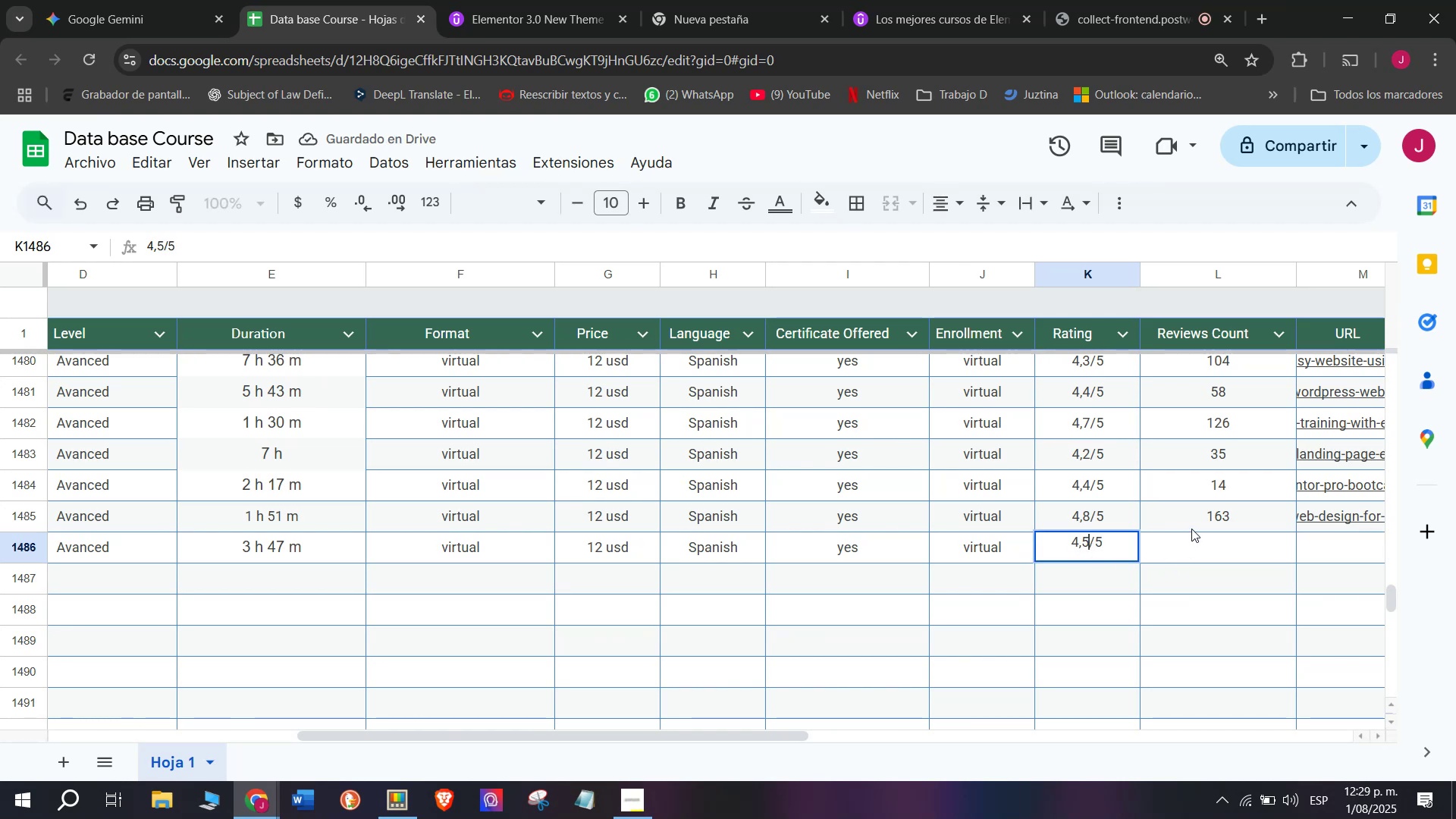 
left_click([1197, 549])
 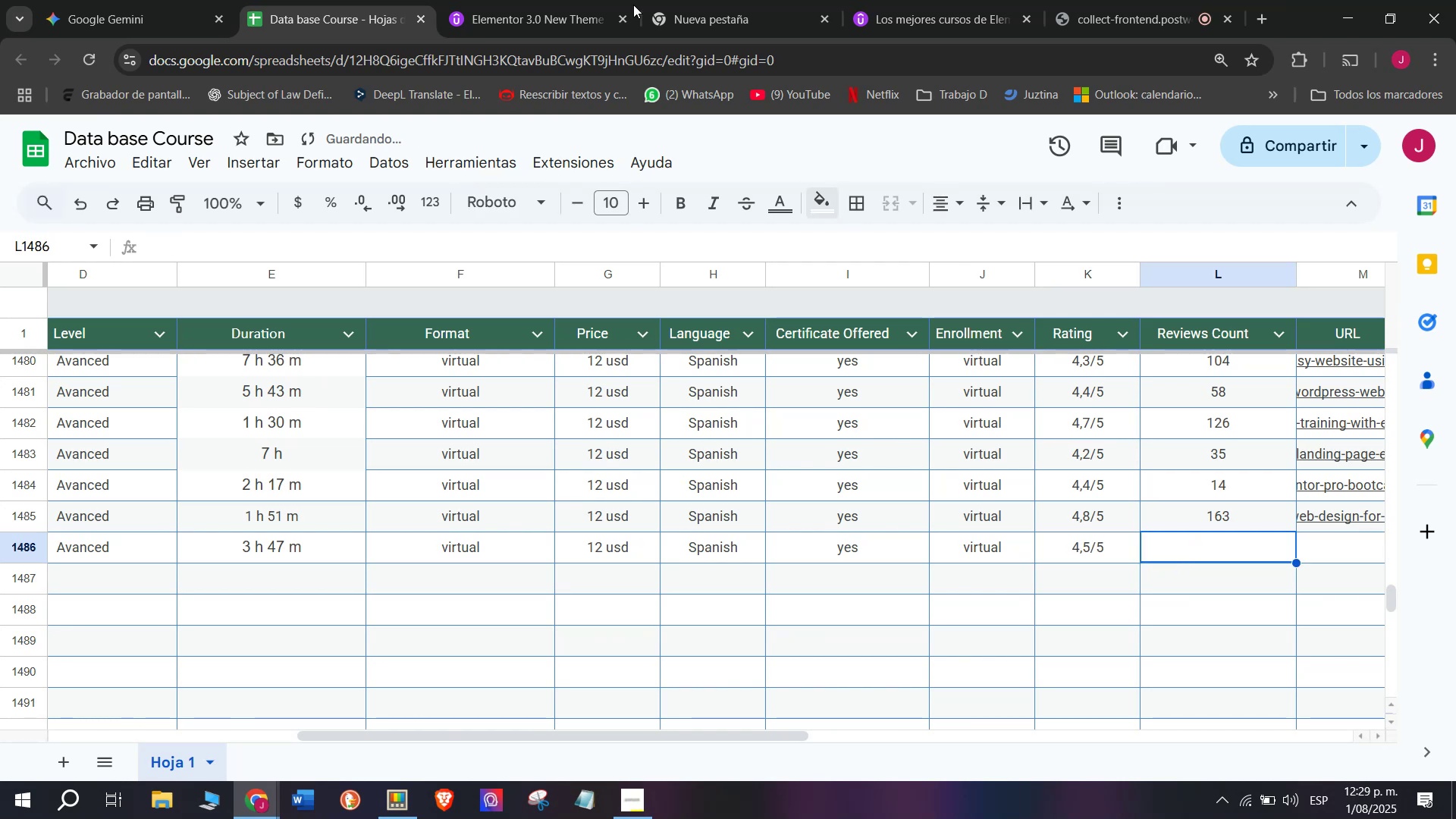 
left_click([515, 0])
 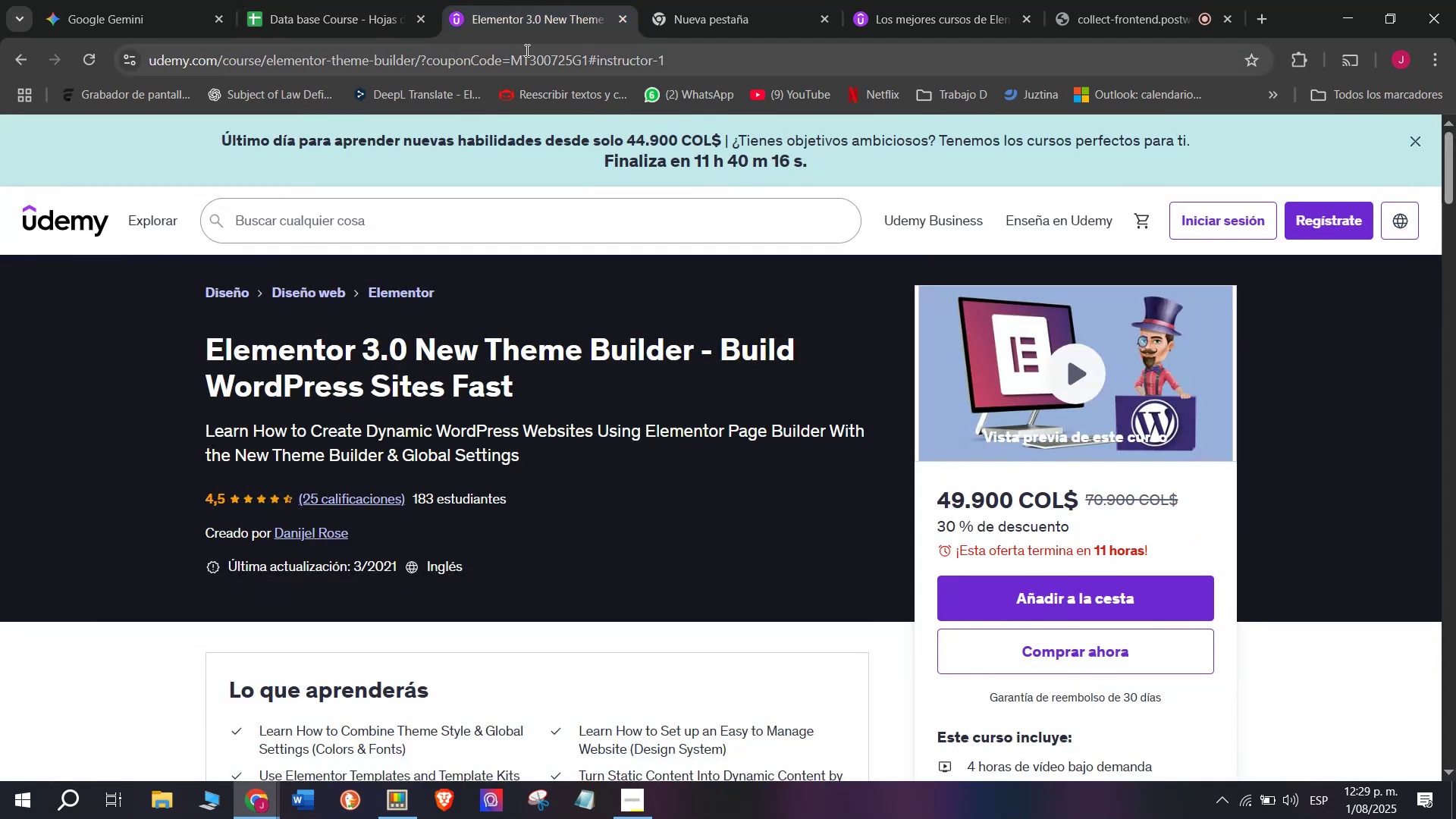 
double_click([526, 50])
 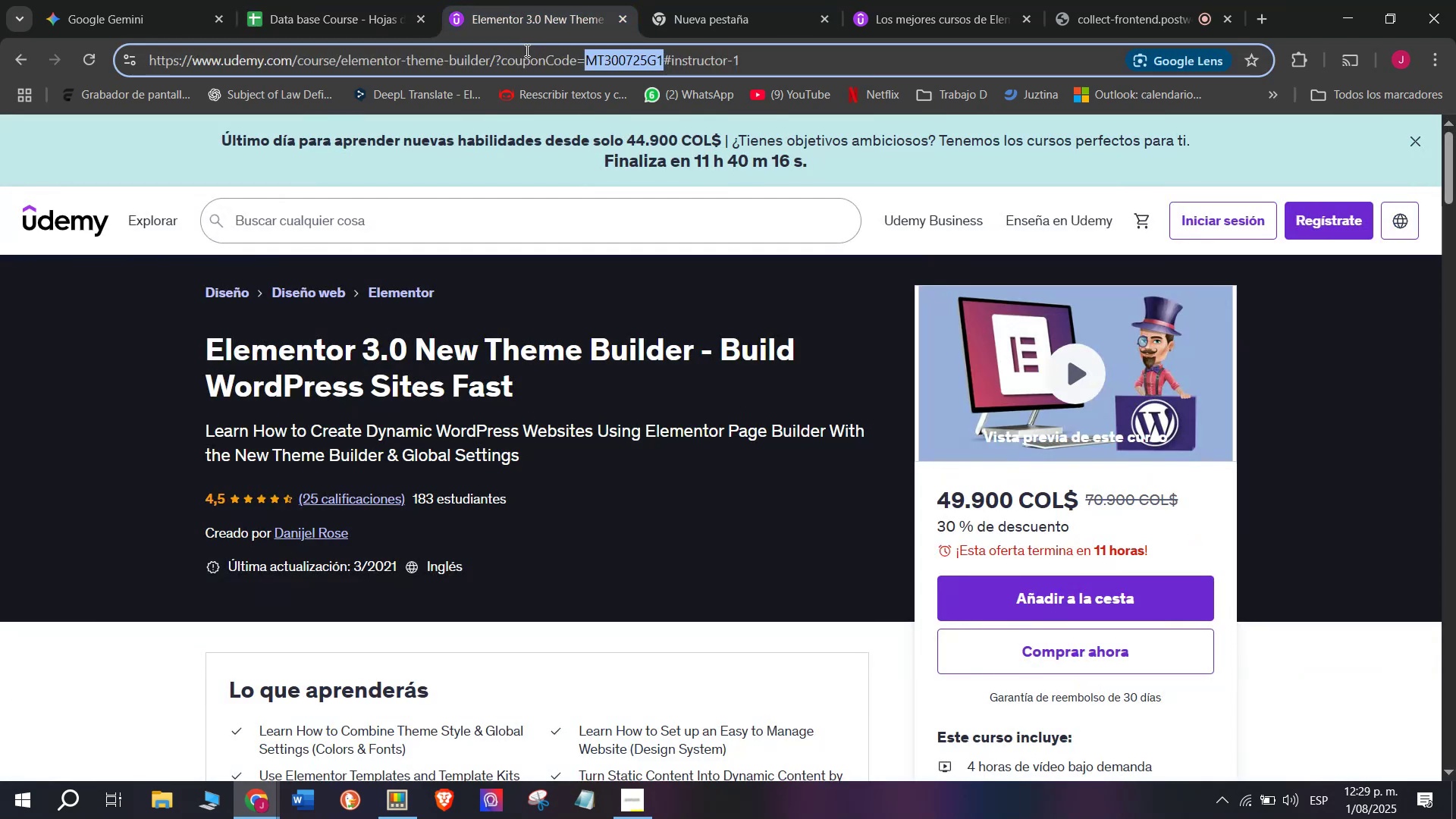 
key(Control+ControlLeft)
 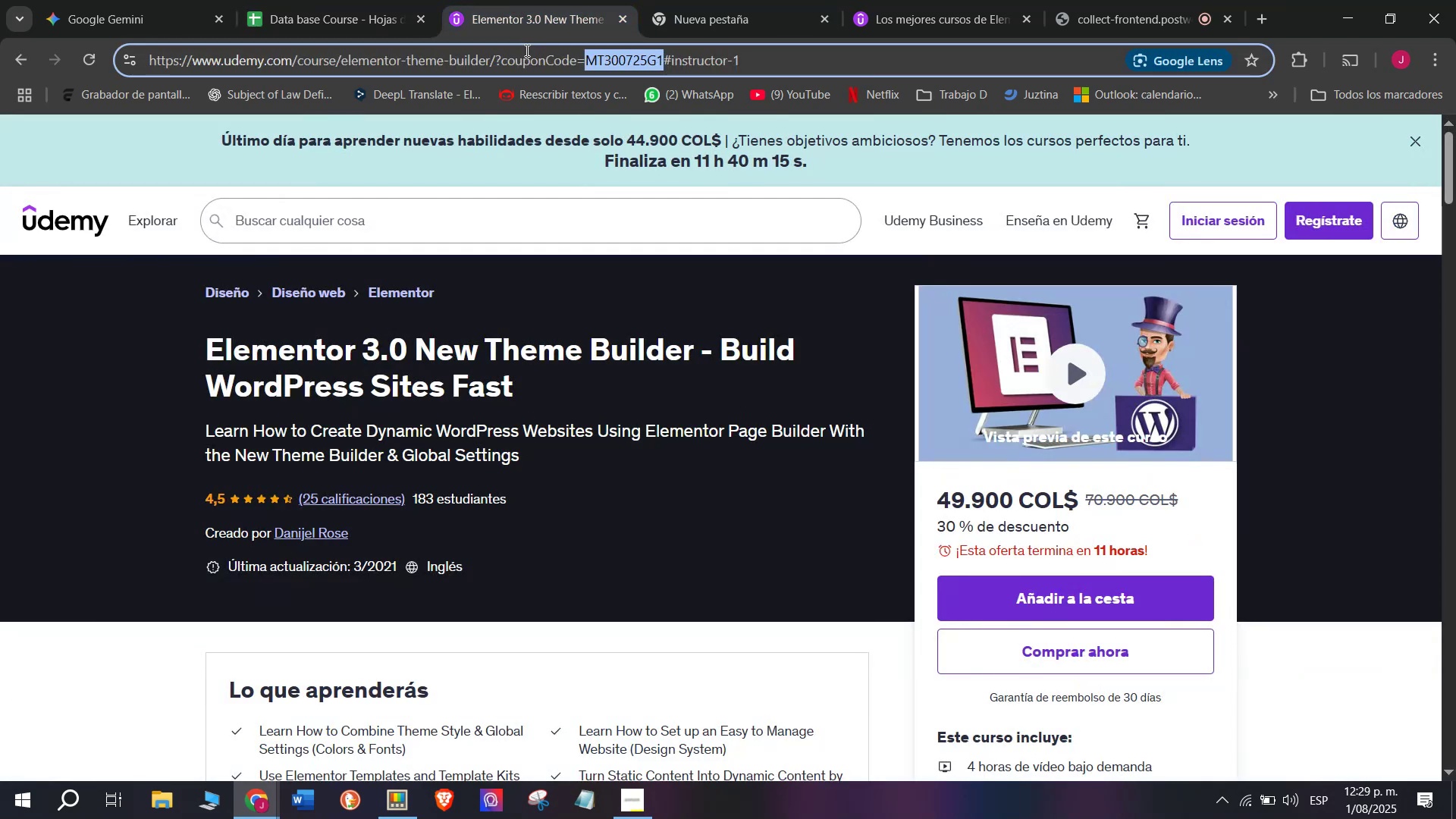 
key(Break)
 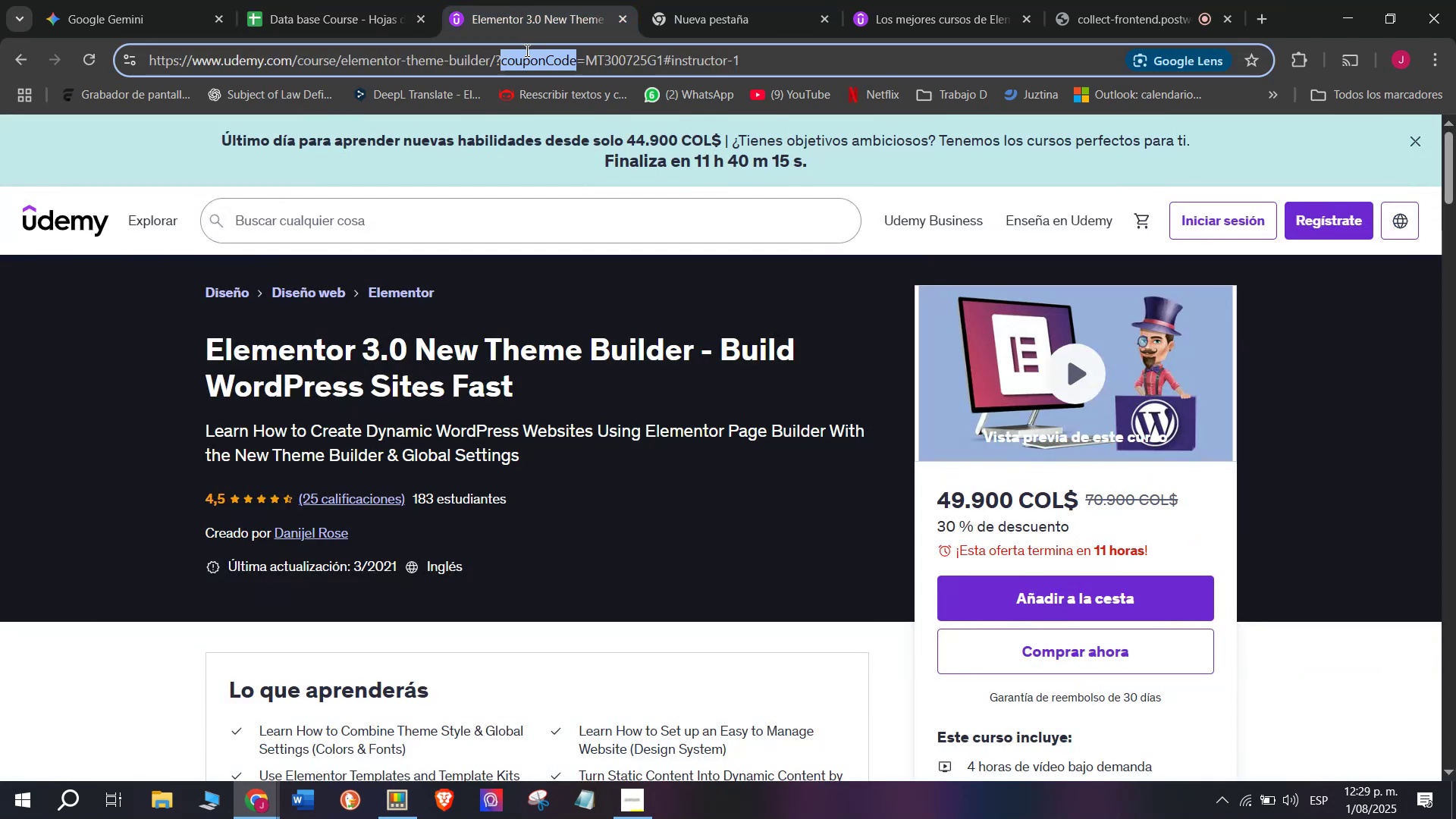 
key(Control+C)
 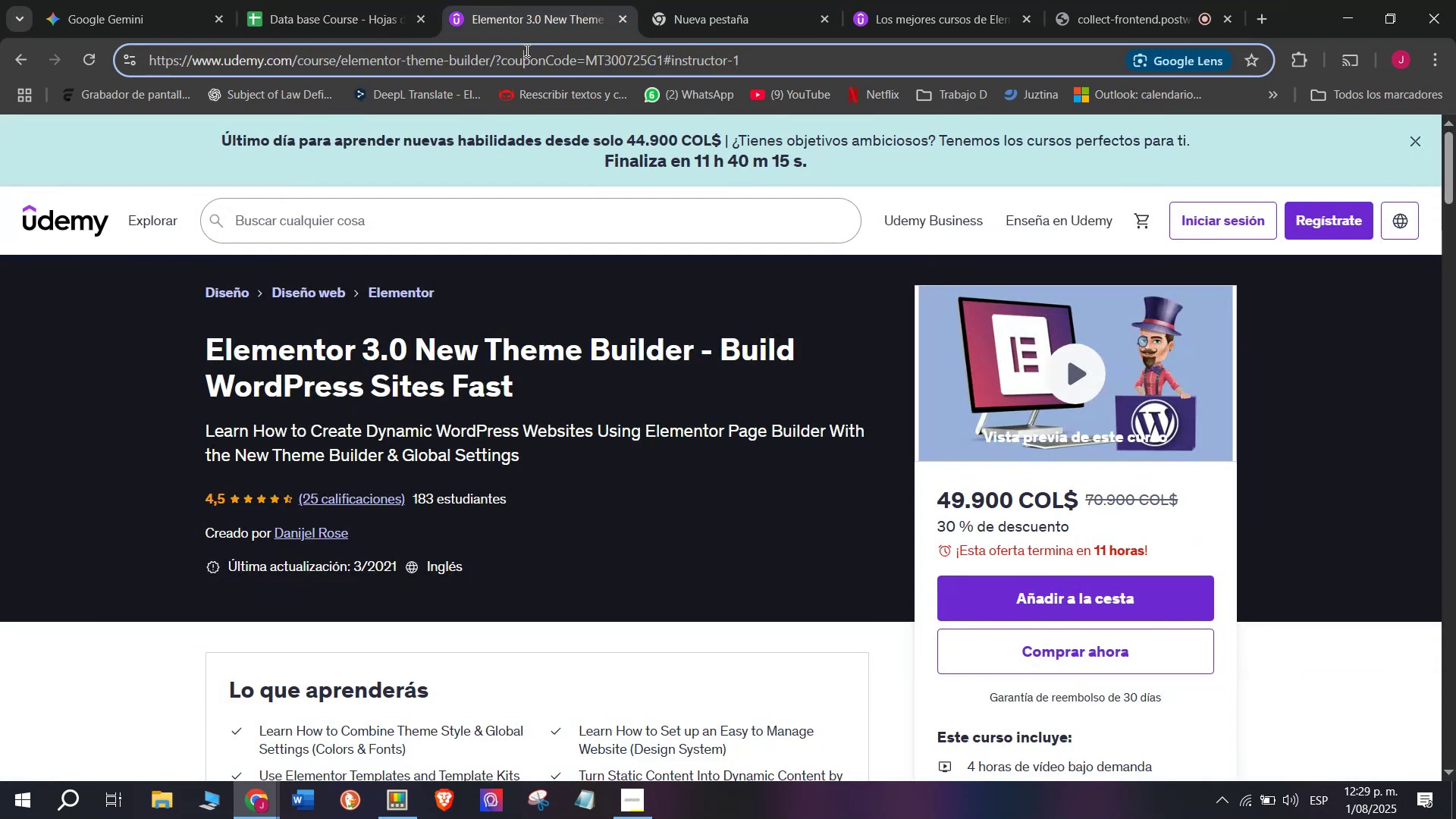 
double_click([526, 50])
 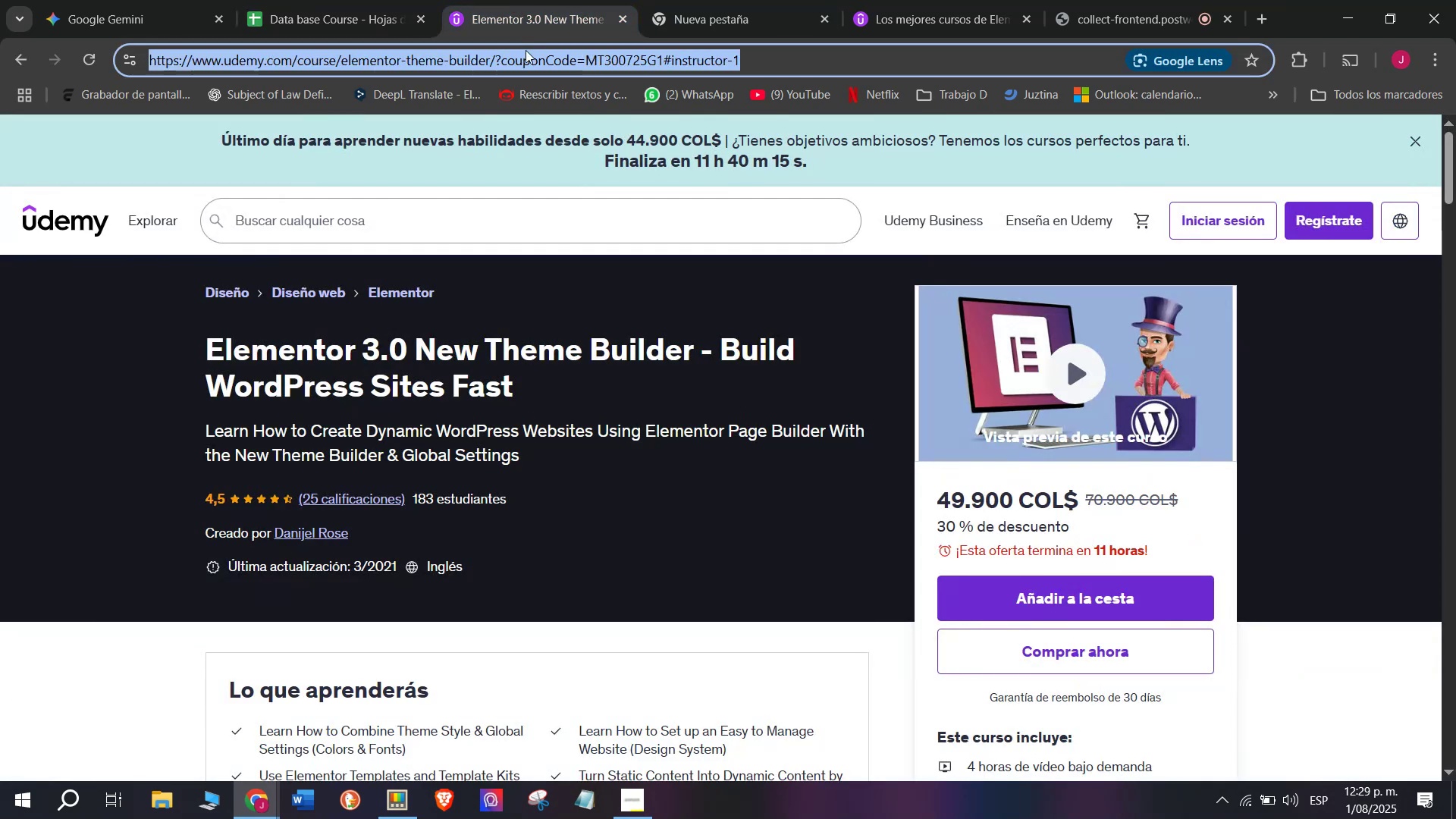 
triple_click([526, 50])
 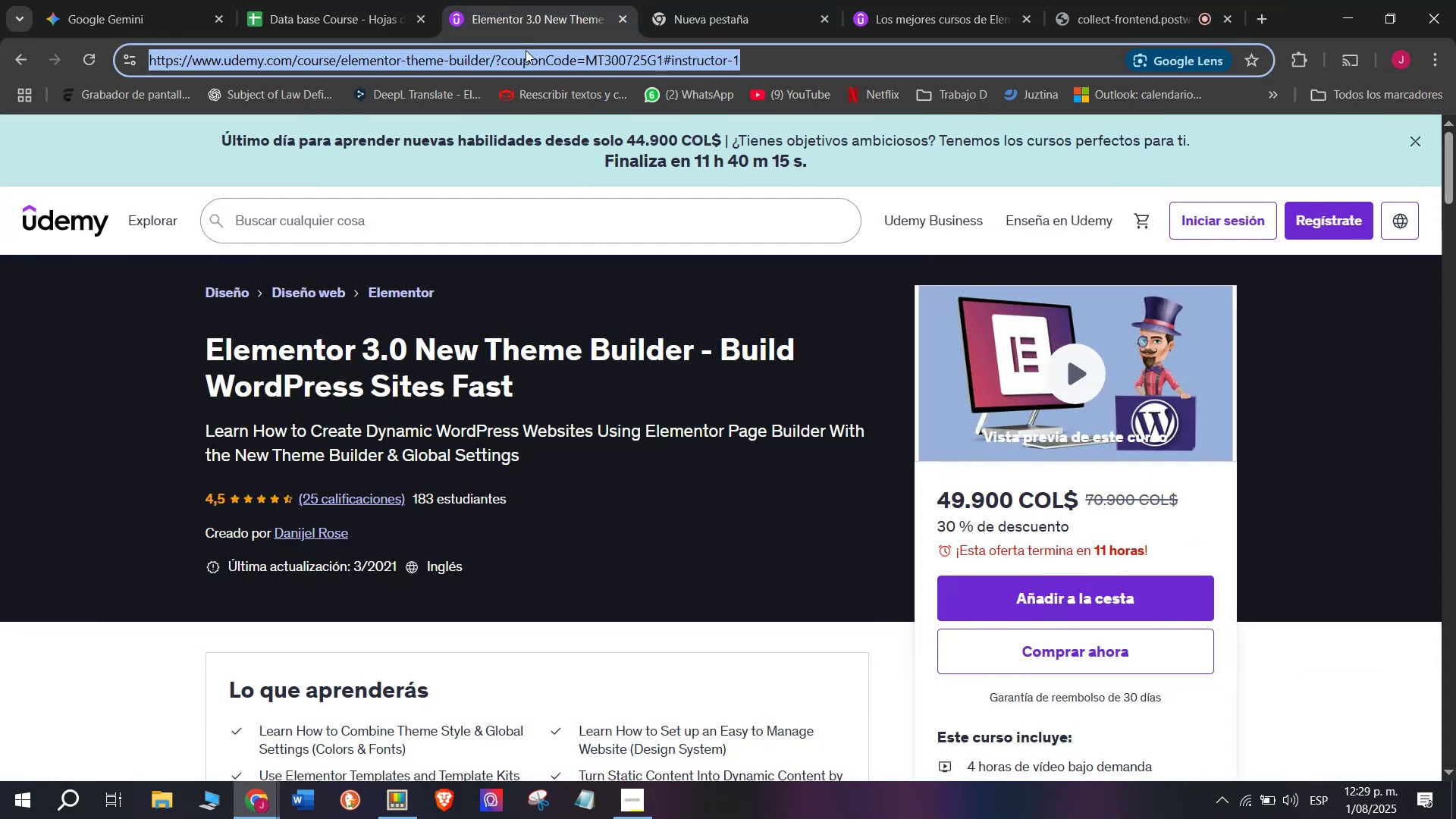 
key(Break)
 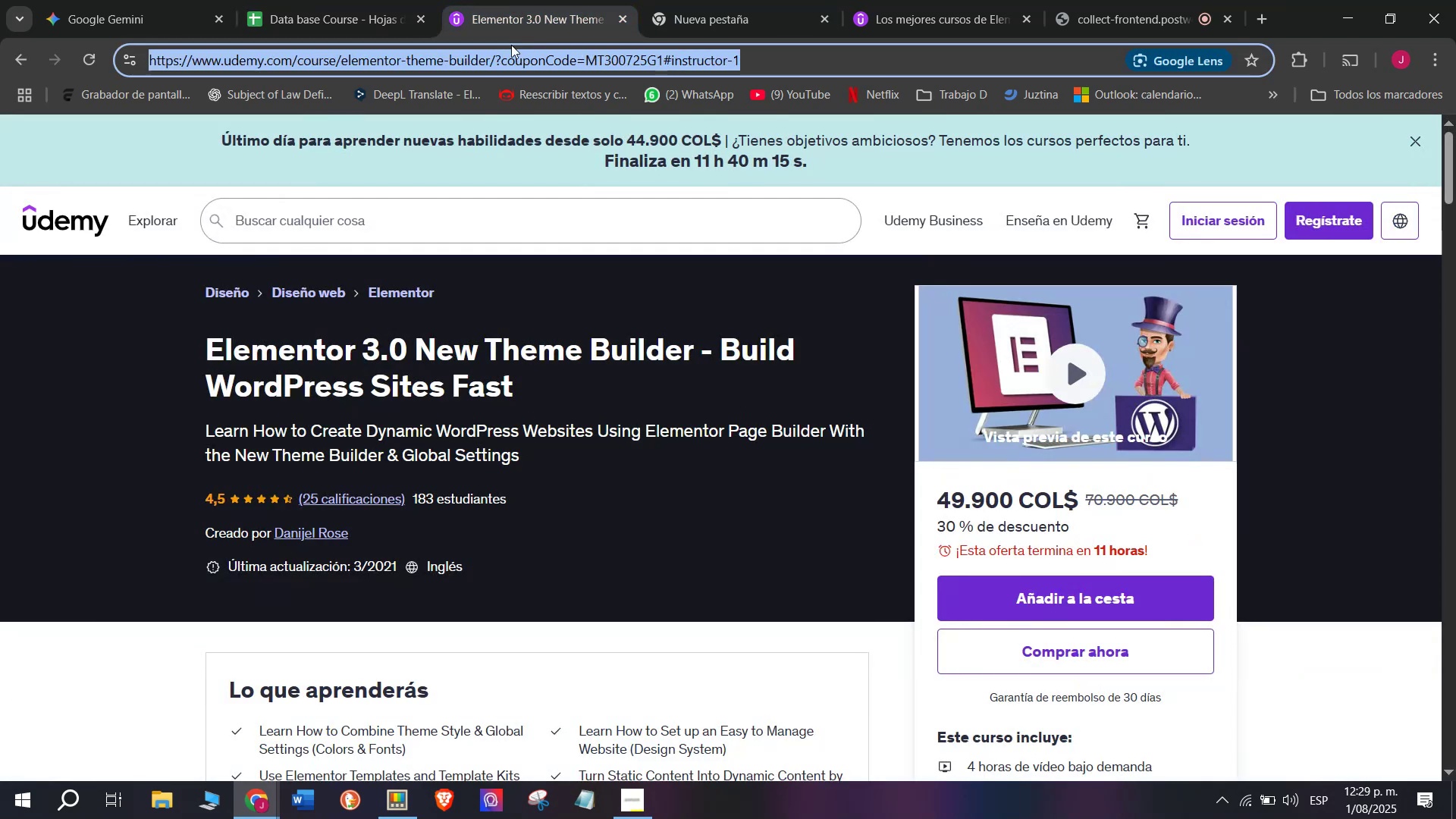 
key(Control+ControlLeft)
 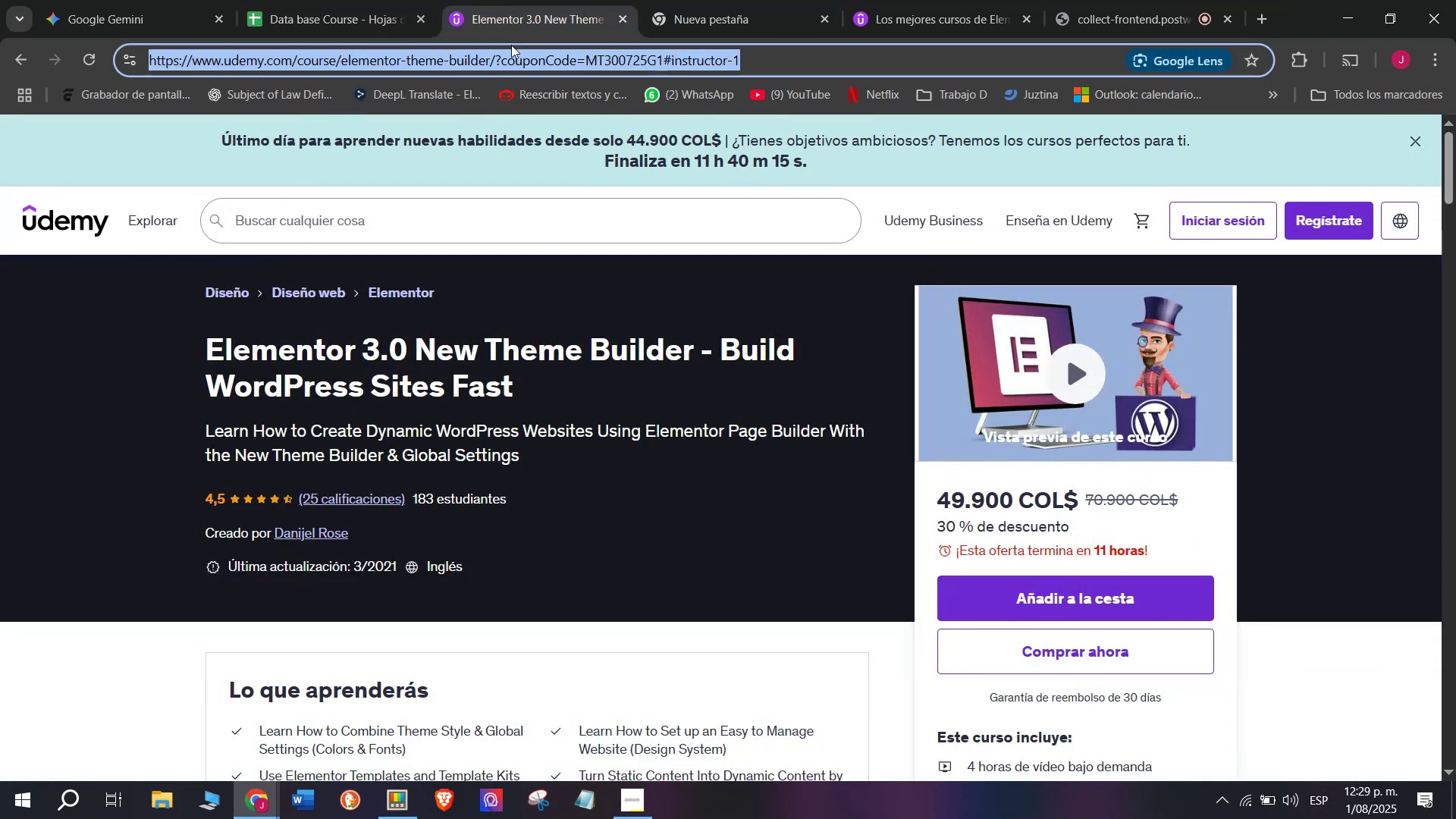 
key(Control+C)
 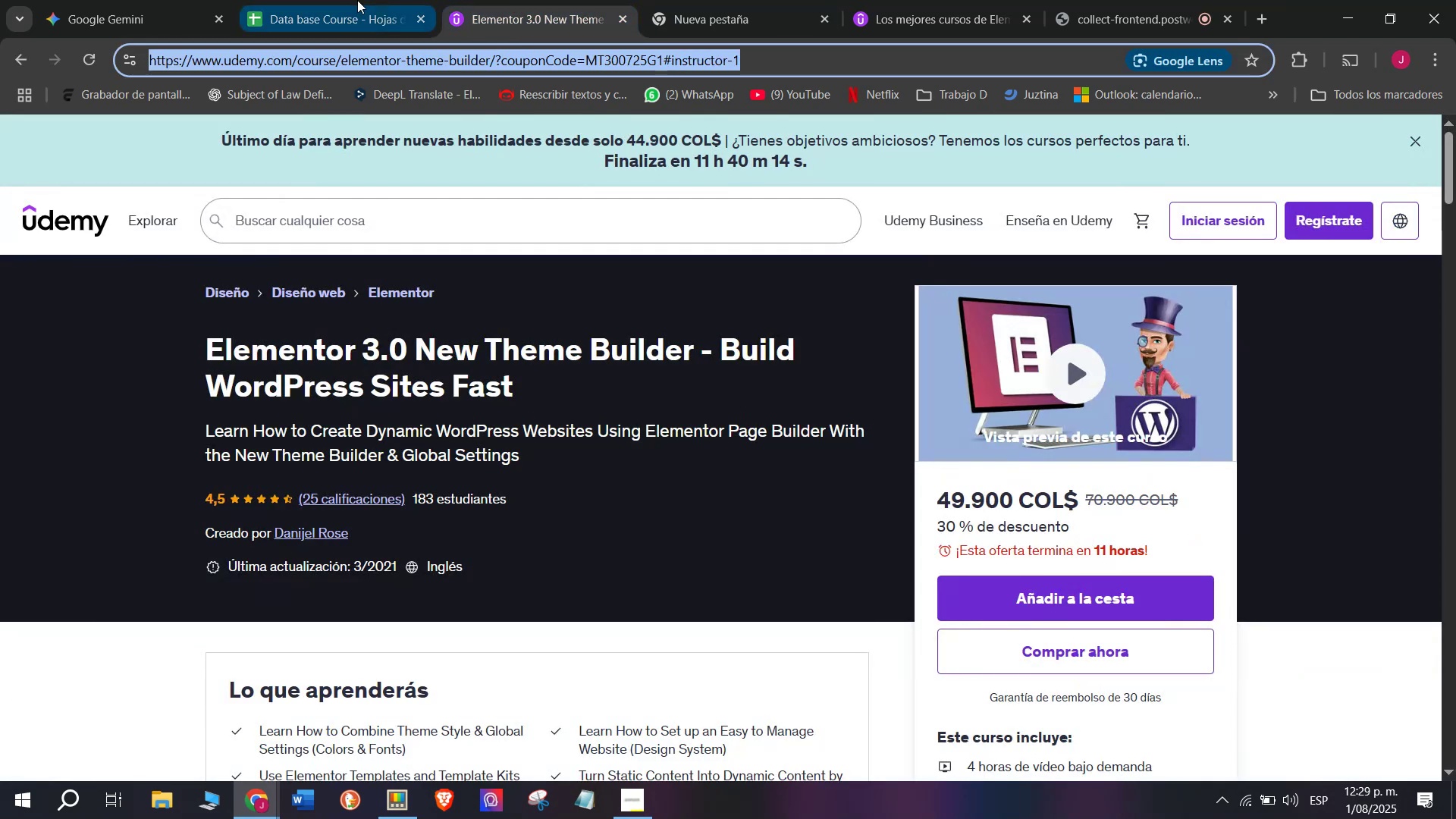 
left_click([357, 0])
 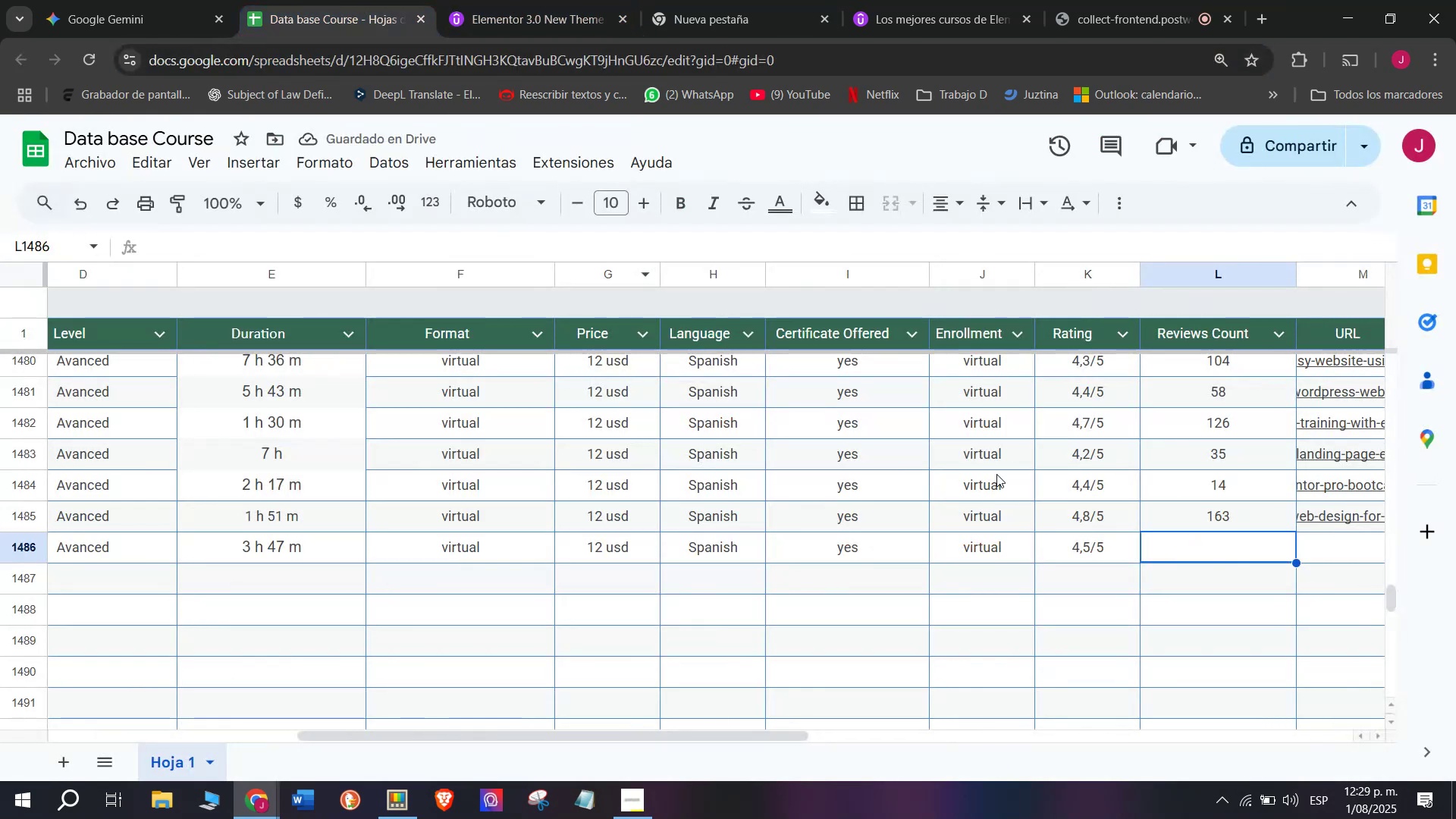 
key(Z)
 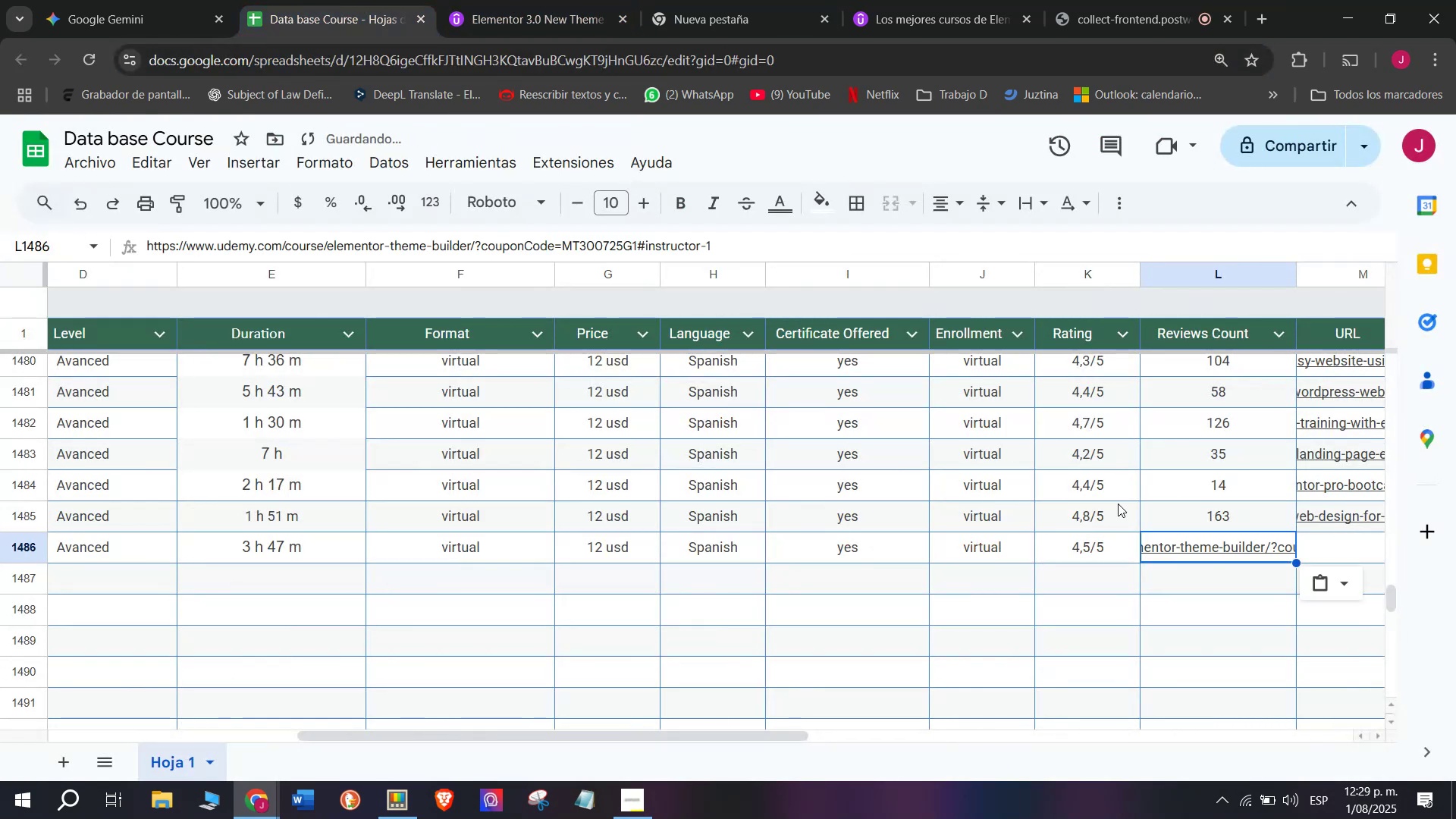 
key(Control+ControlLeft)
 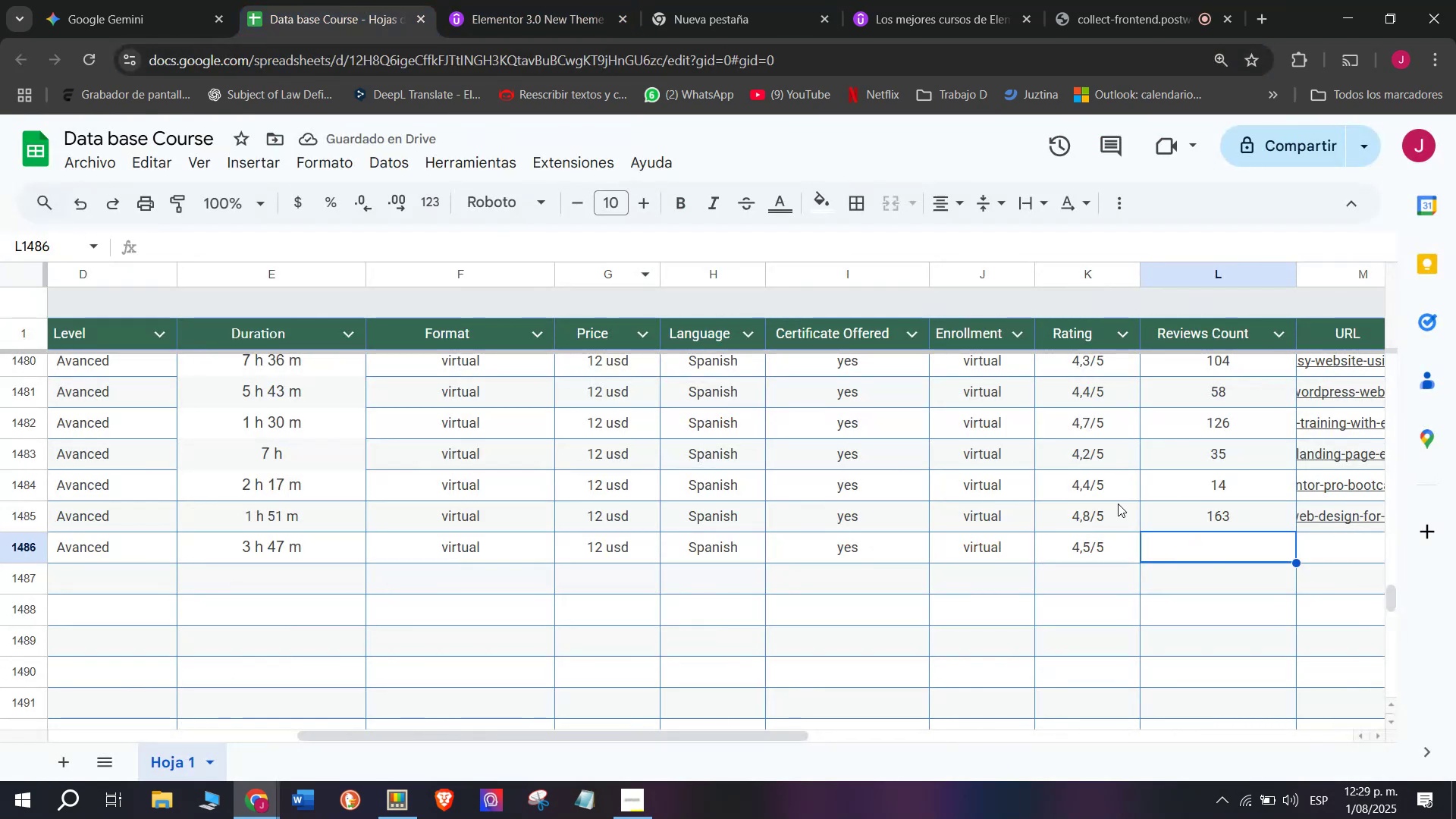 
key(Control+V)
 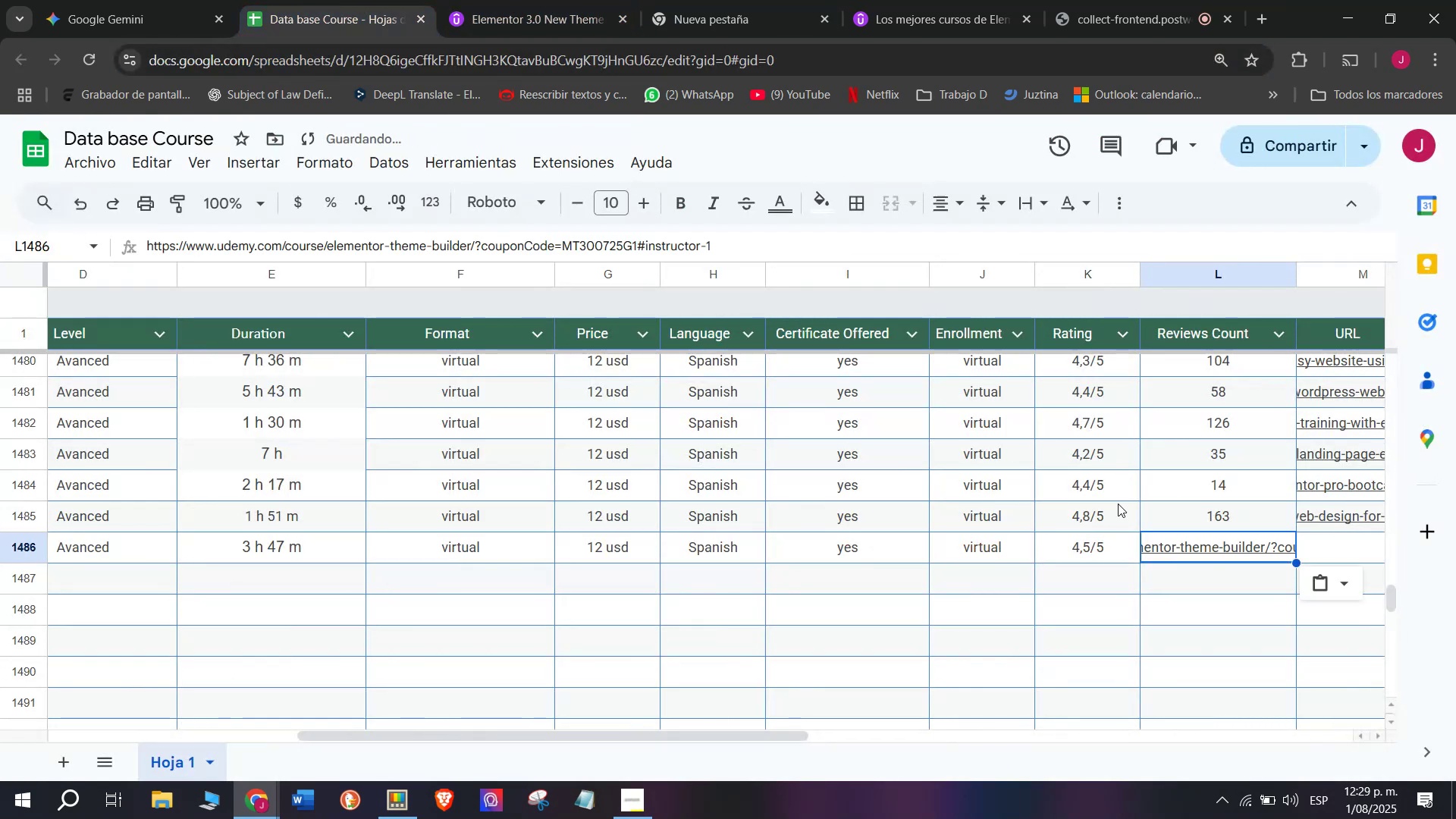 
key(Shift+ShiftLeft)
 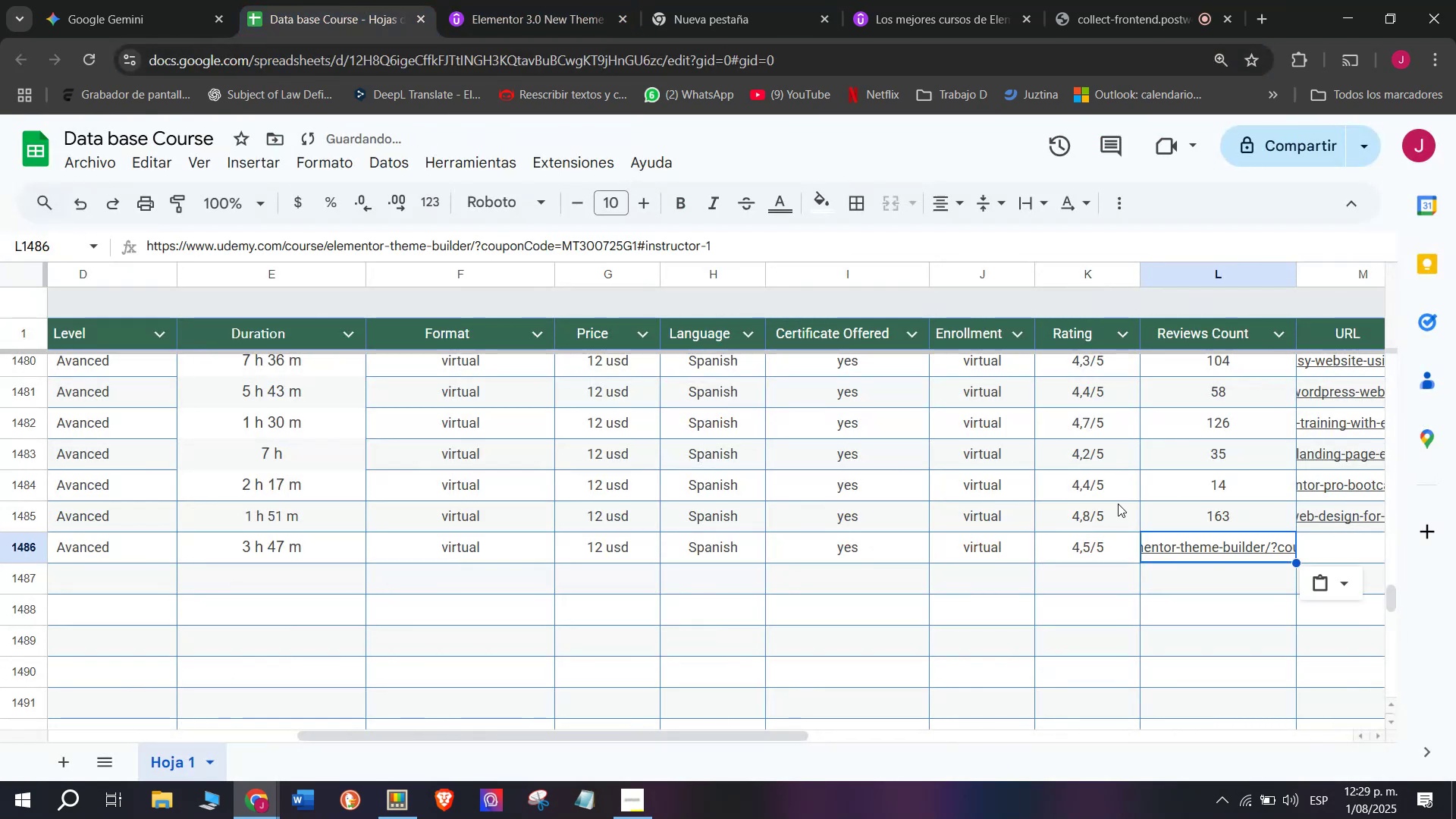 
key(Control+Shift+ControlLeft)
 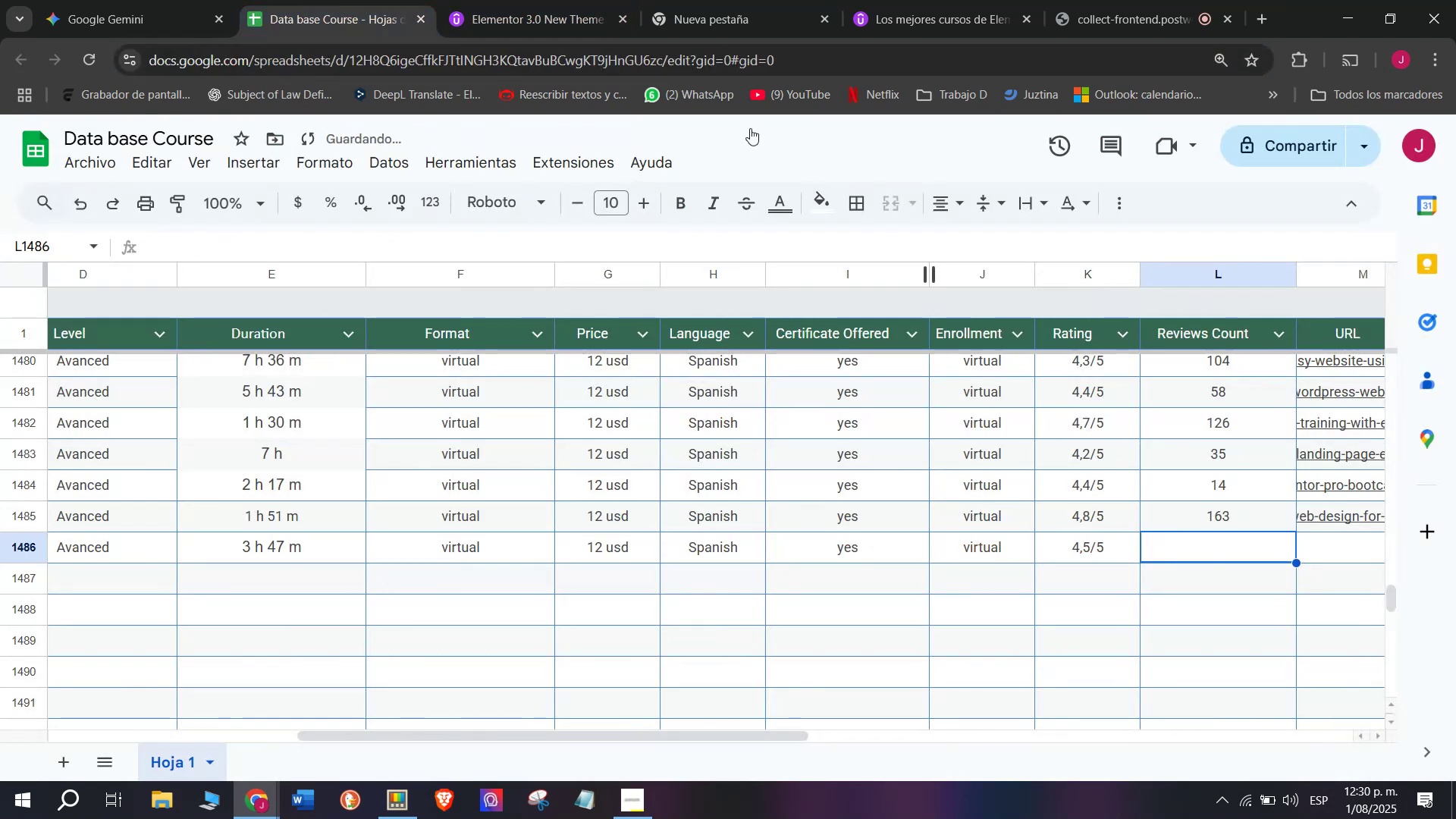 
key(Control+Shift+Z)
 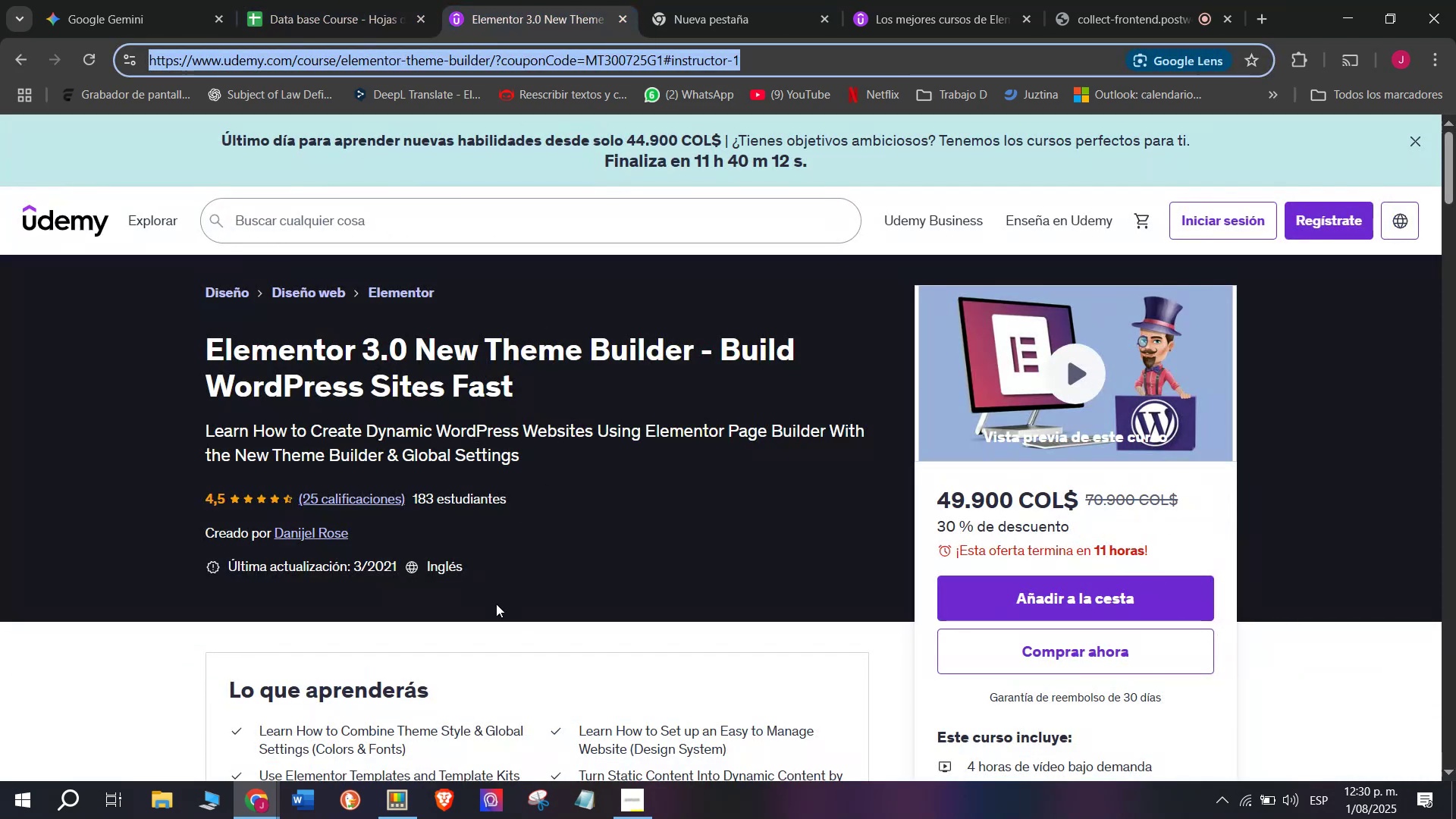 
scroll: coordinate [493, 598], scroll_direction: none, amount: 0.0
 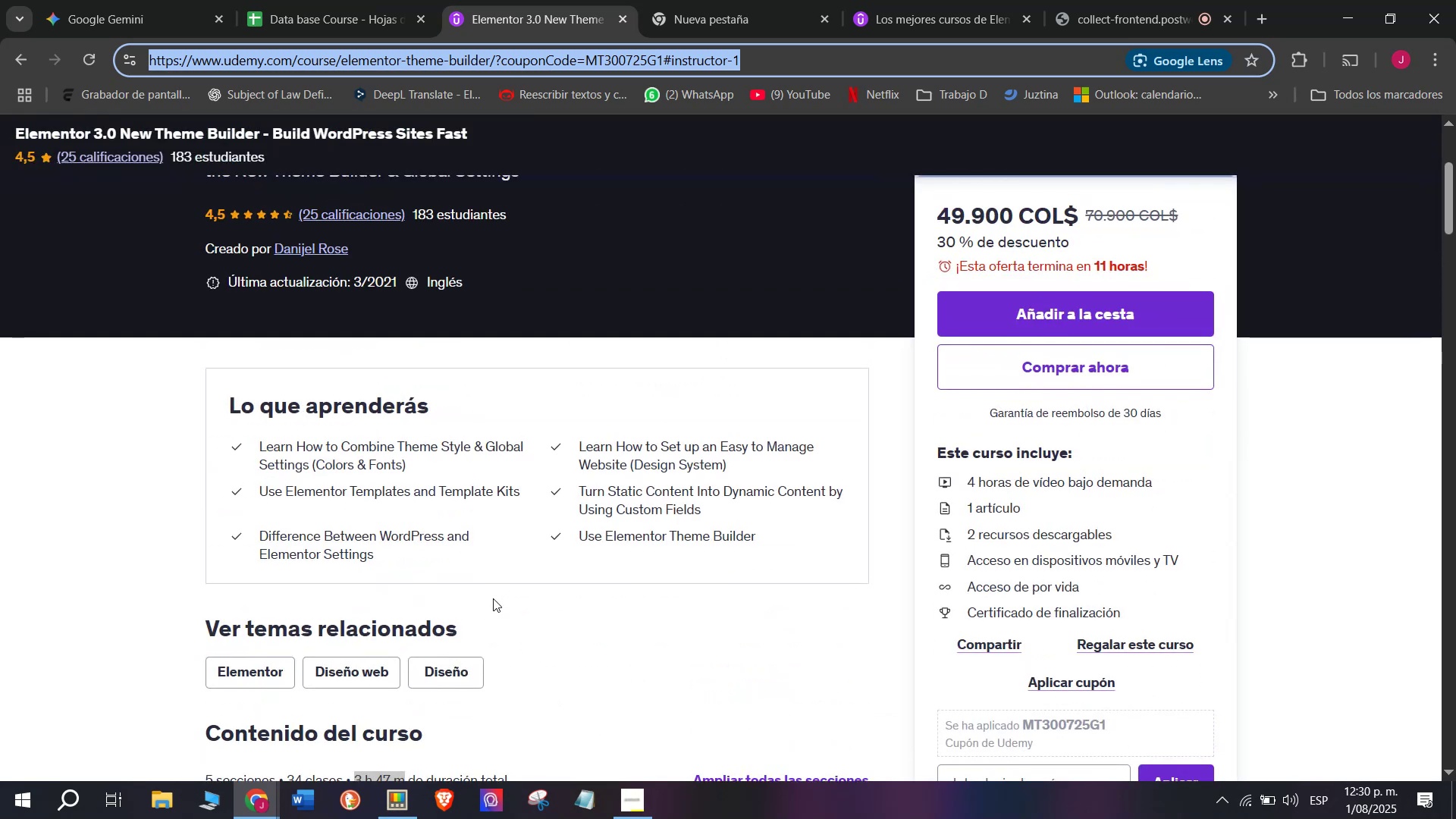 
scroll: coordinate [493, 598], scroll_direction: up, amount: 1.0
 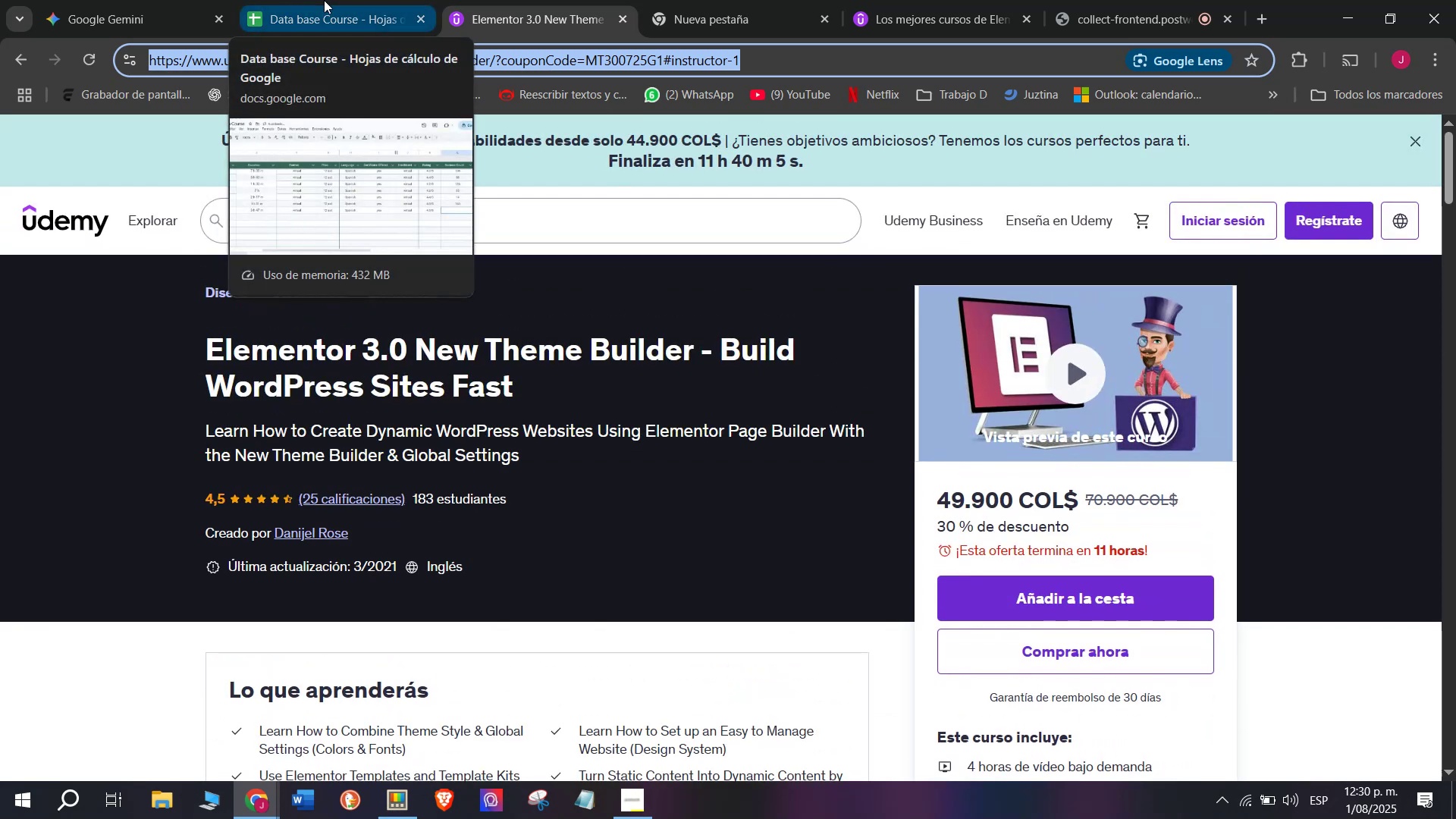 
wait(6.31)
 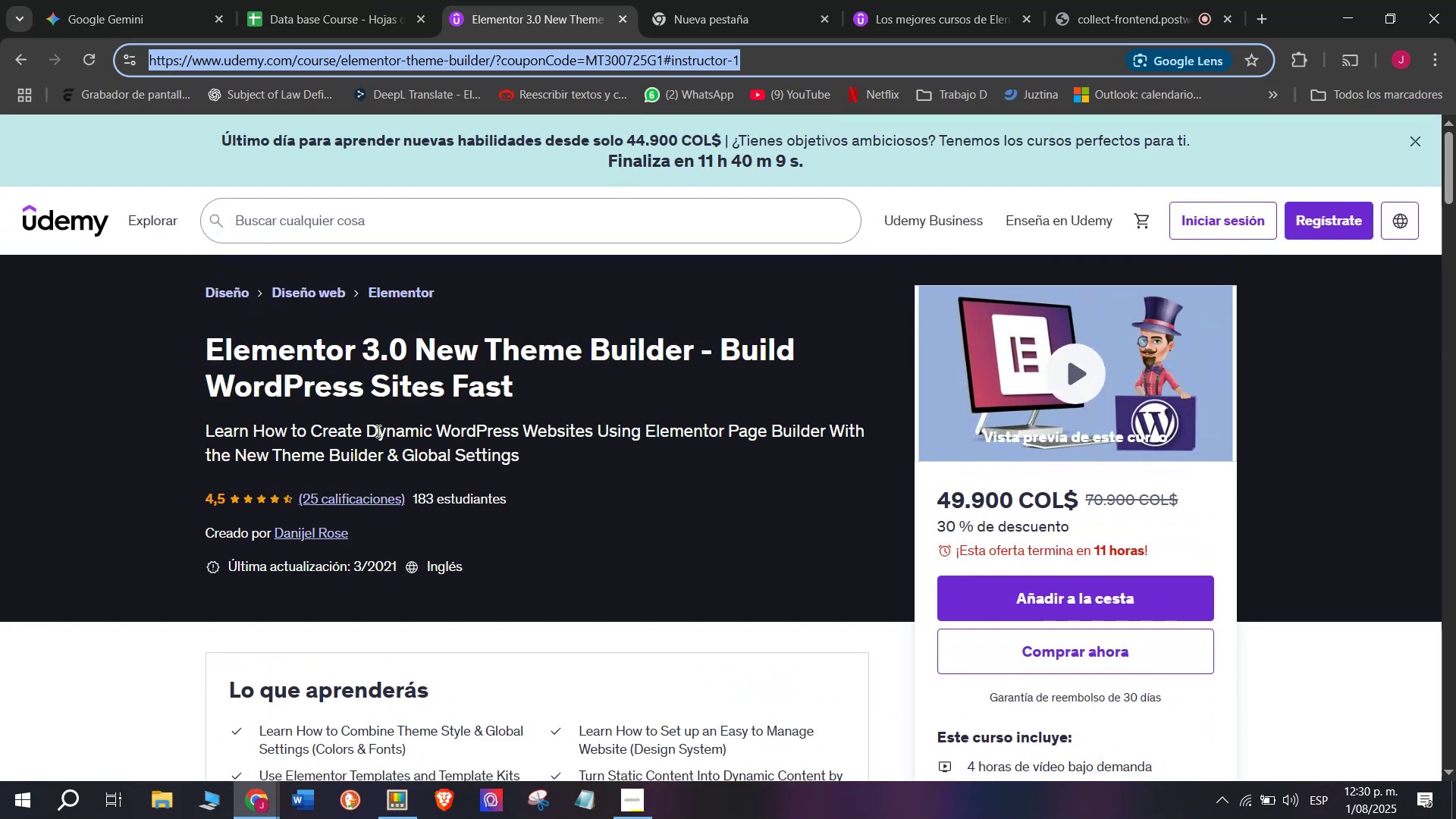 
left_click([324, 0])
 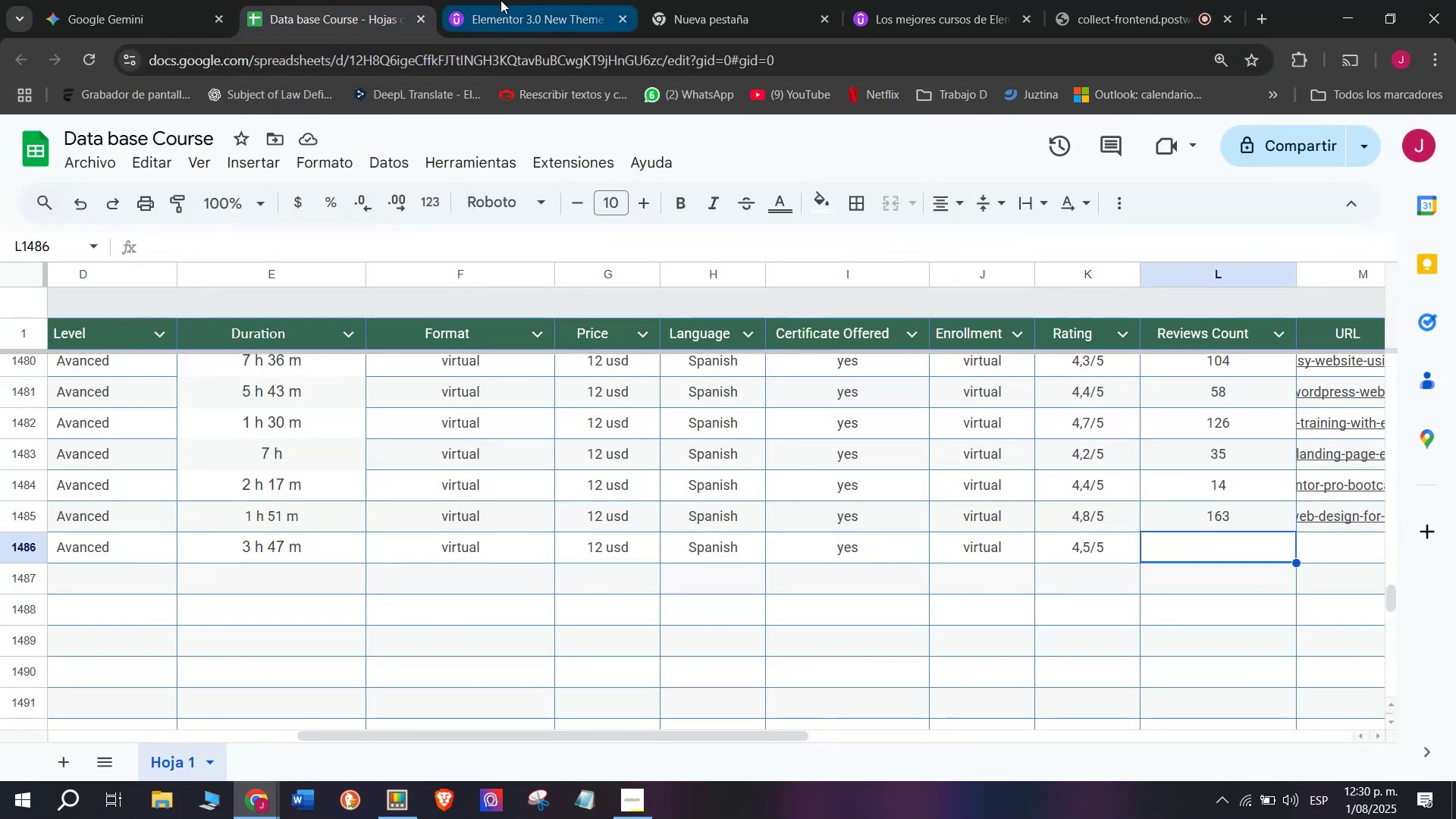 
left_click([500, 0])
 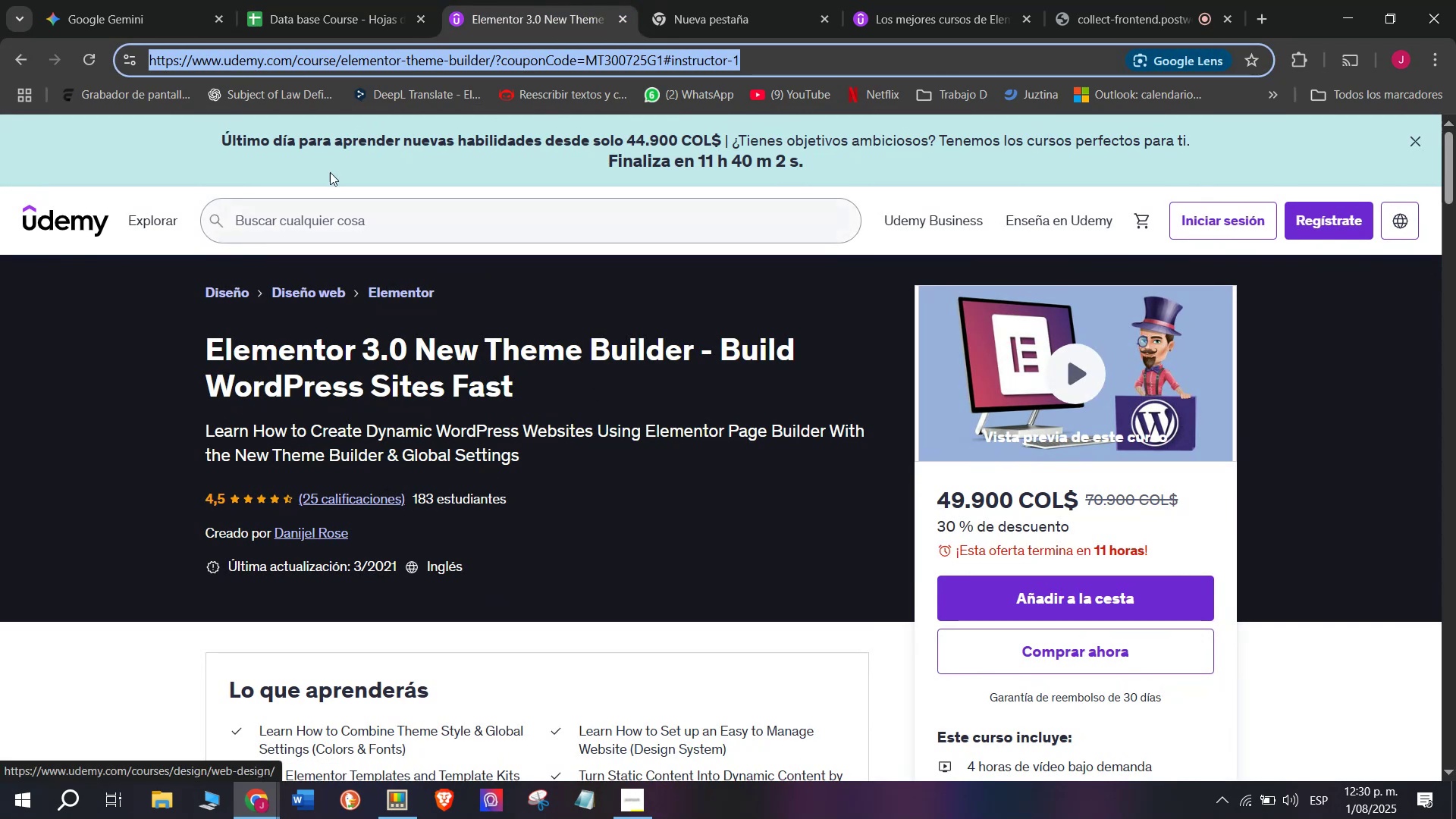 
left_click([301, 0])
 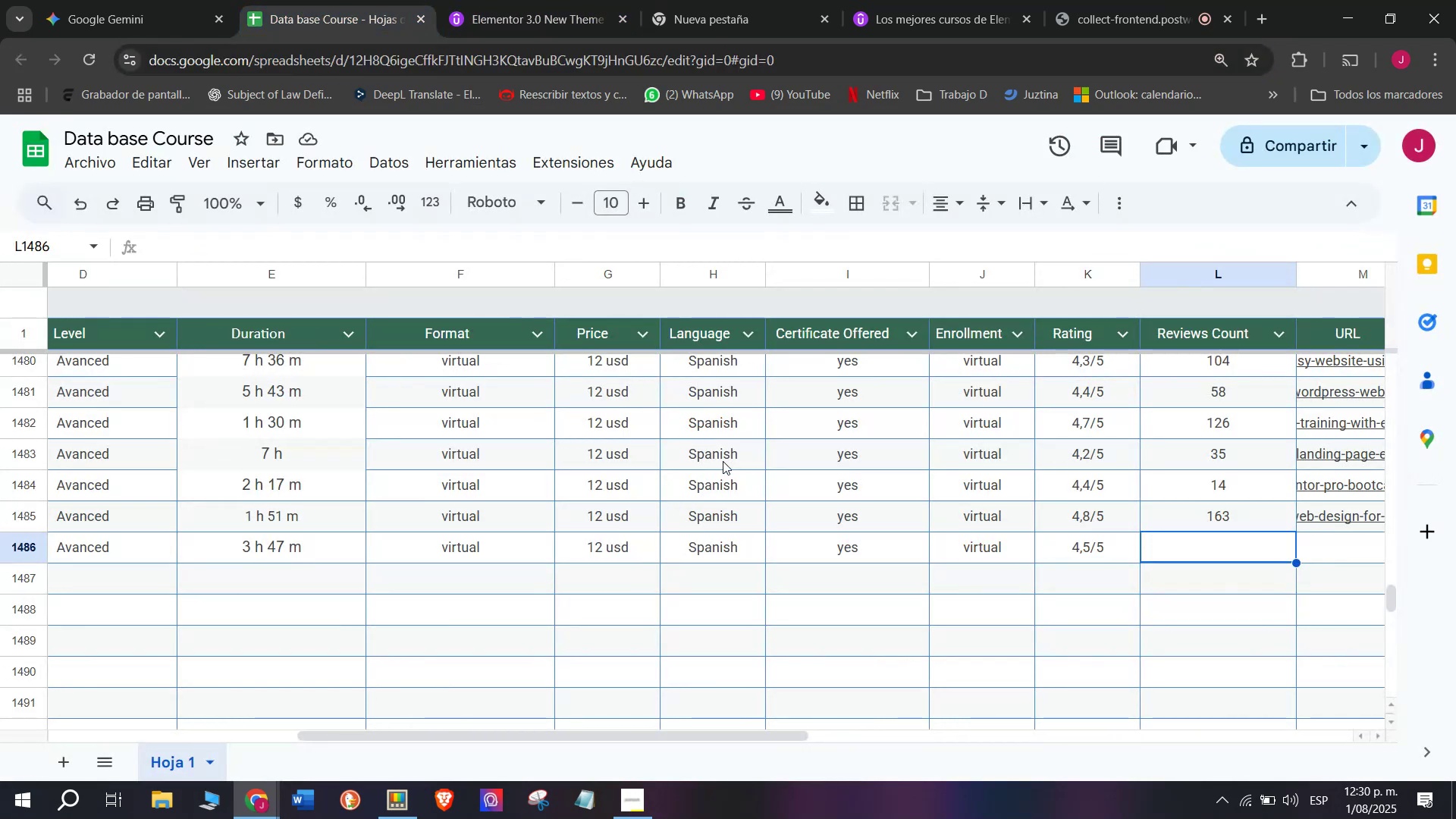 
type(25)
 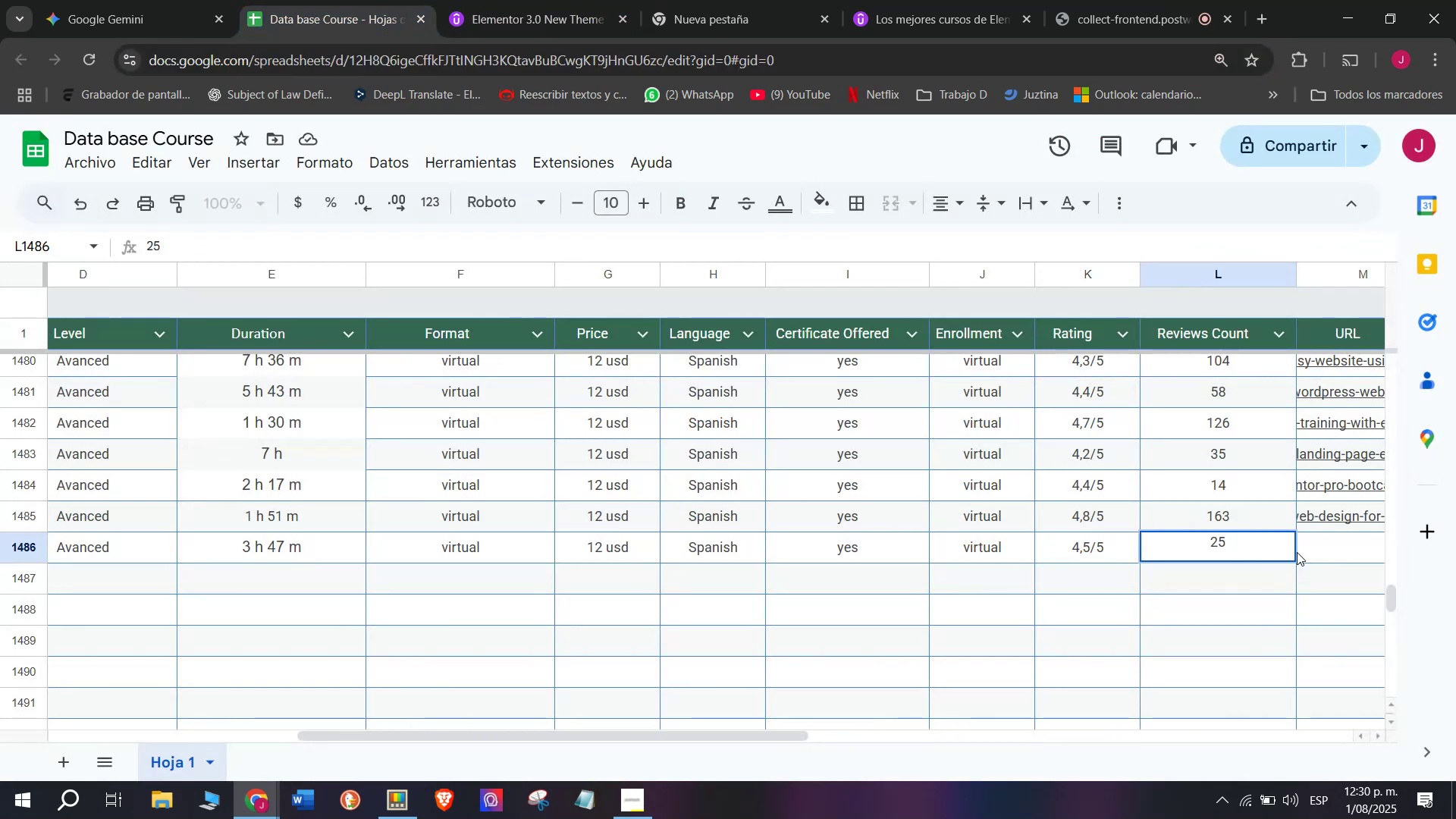 
left_click([1313, 546])
 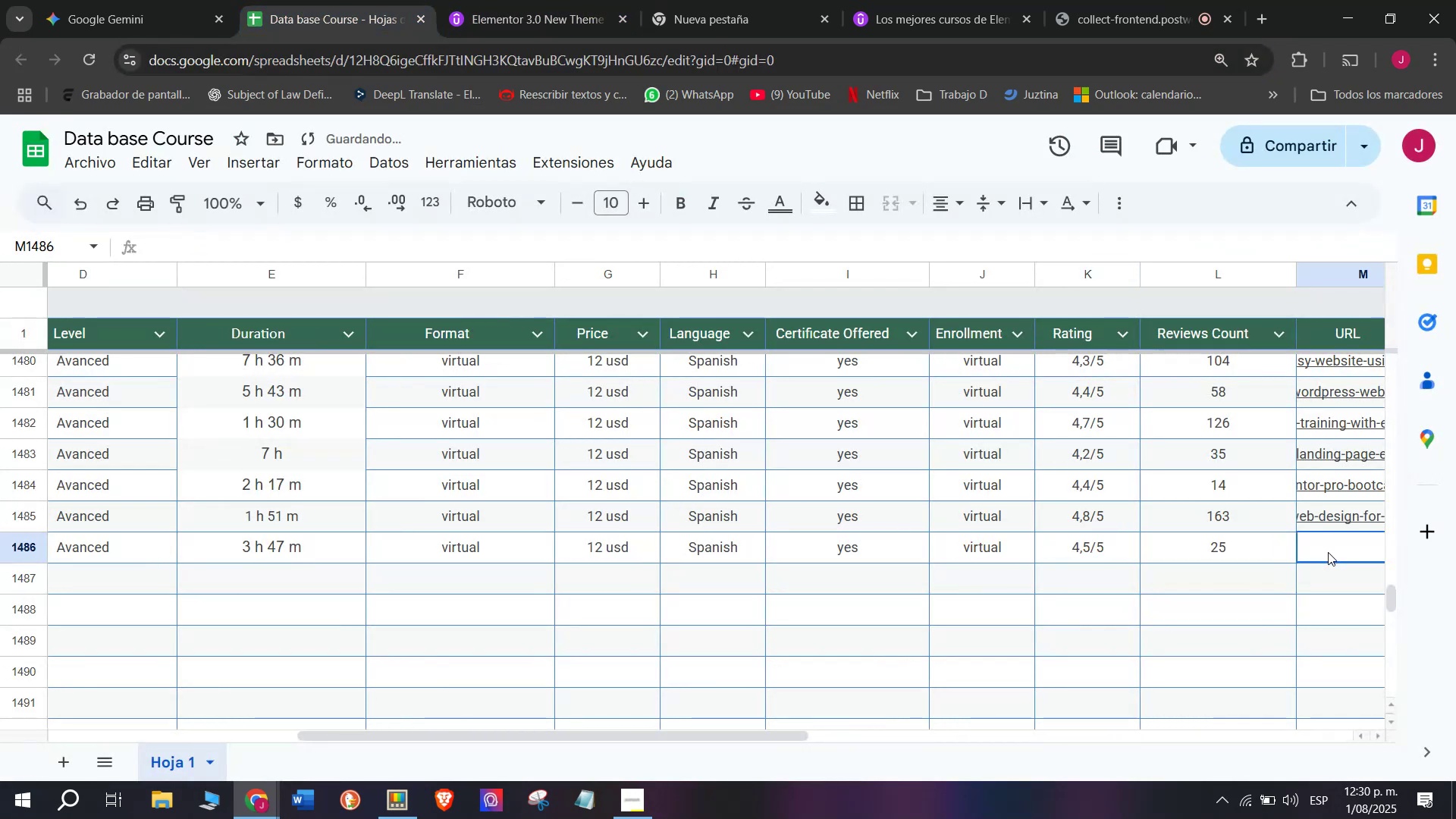 
key(Z)
 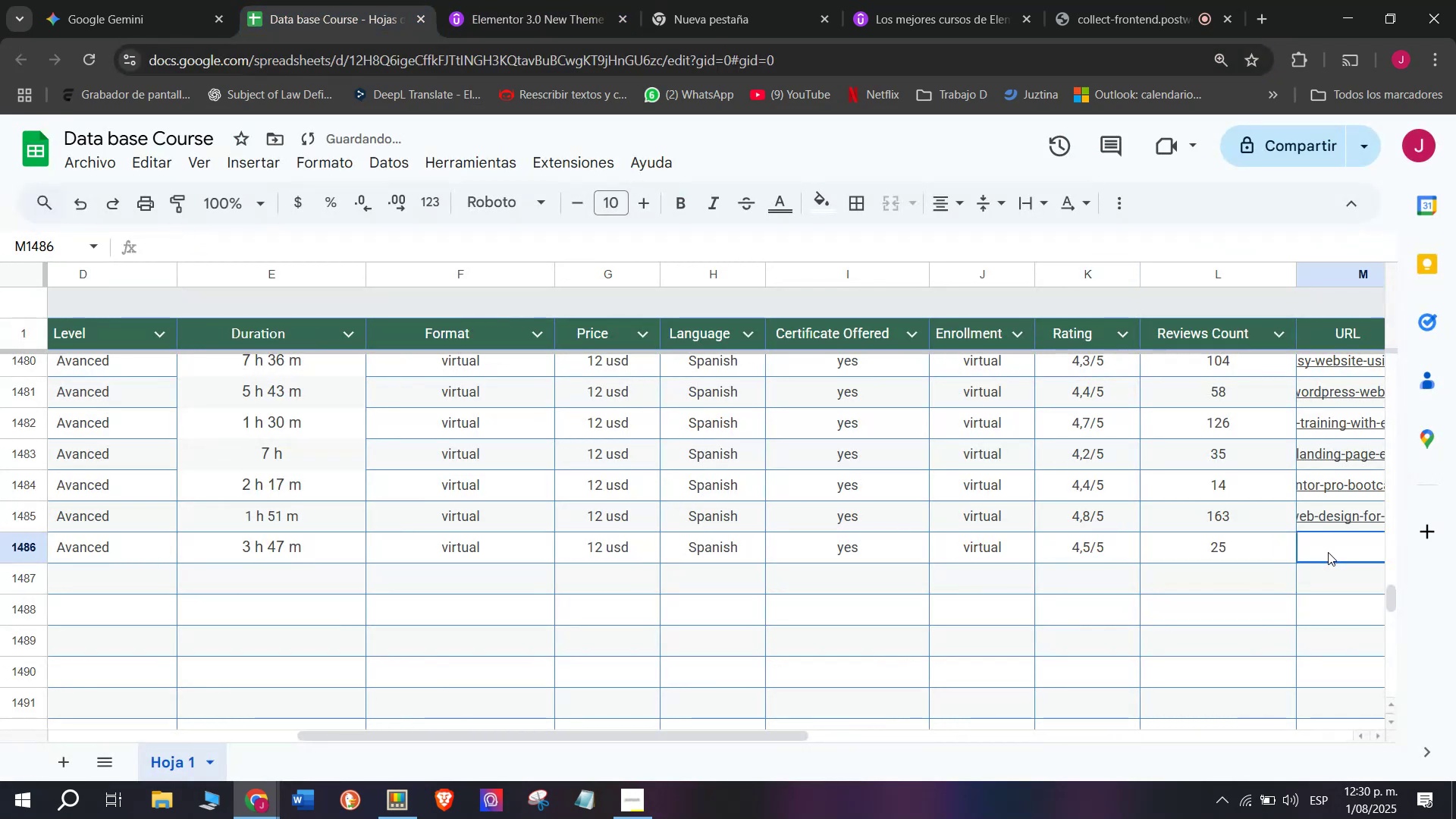 
key(Control+ControlLeft)
 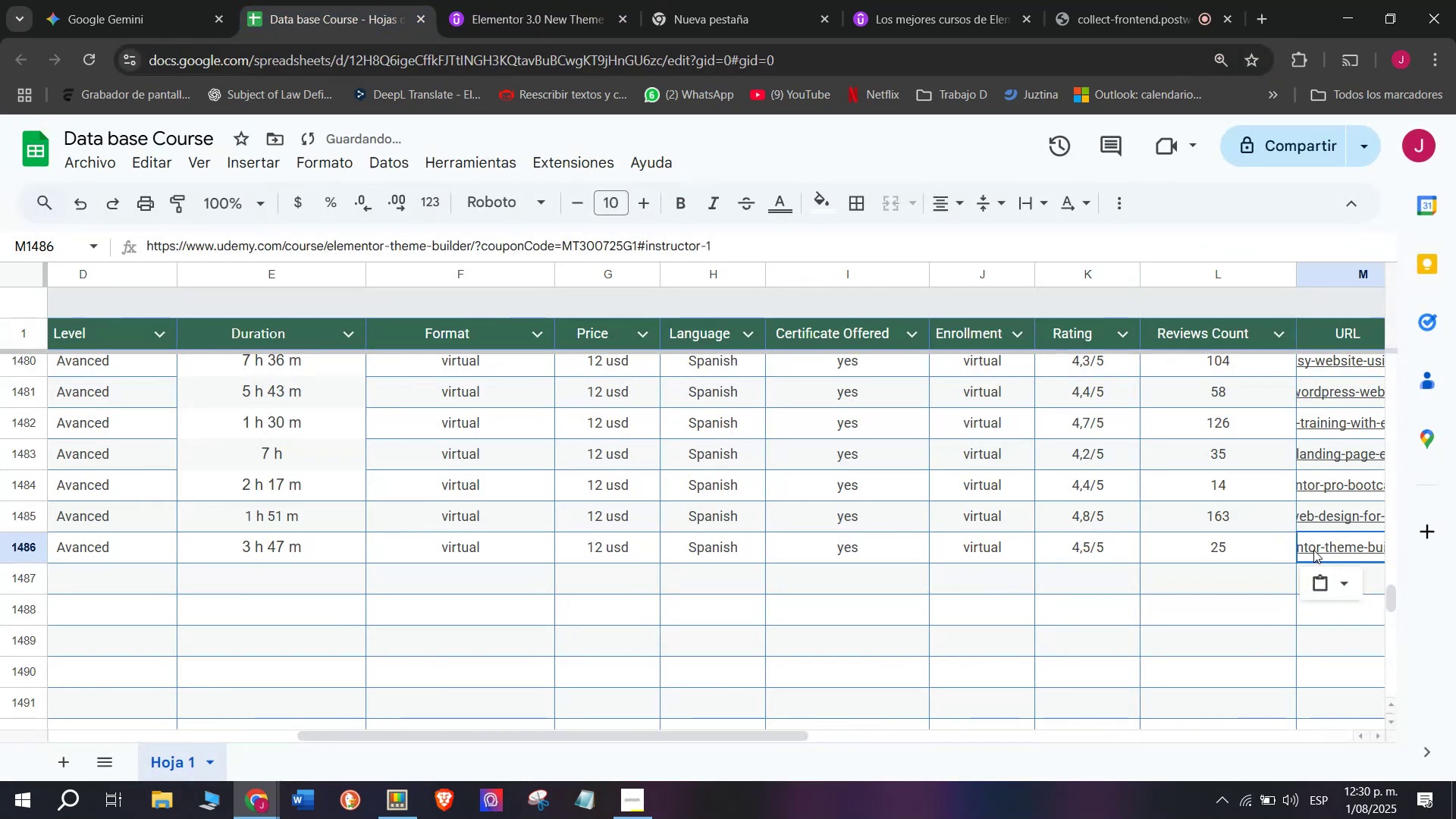 
key(Control+V)
 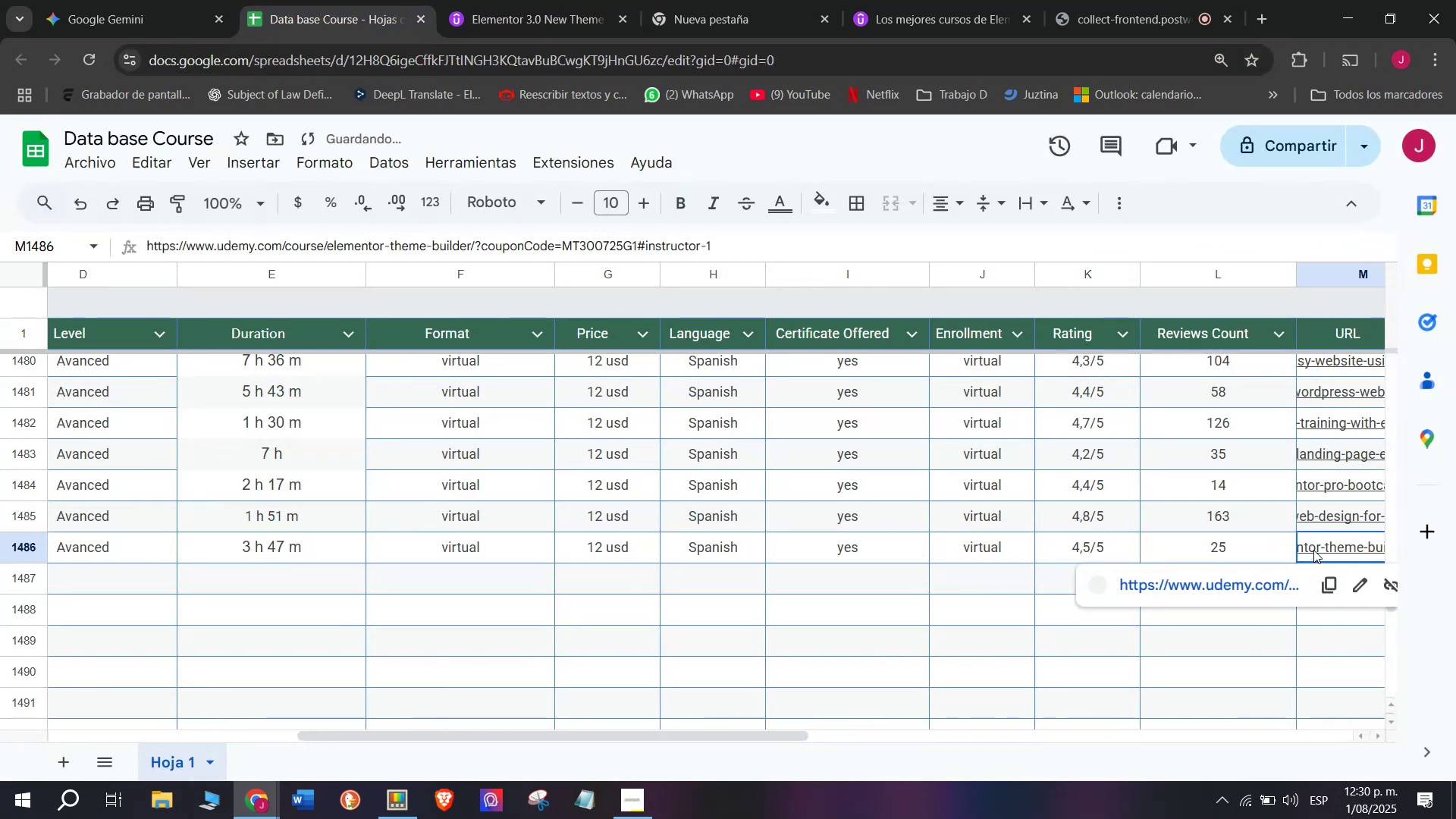 
scroll: coordinate [480, 546], scroll_direction: up, amount: 4.0
 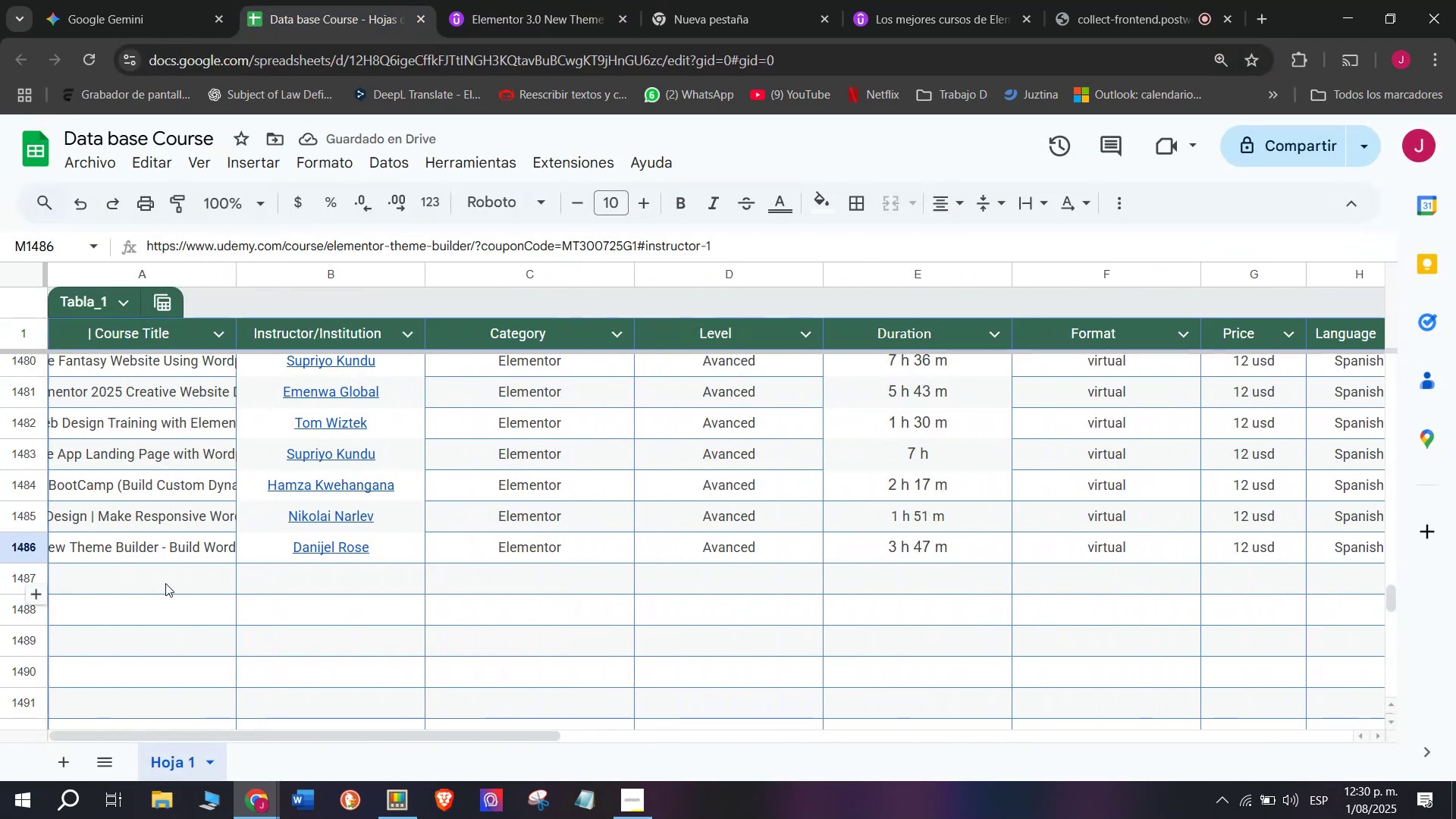 
left_click([165, 583])
 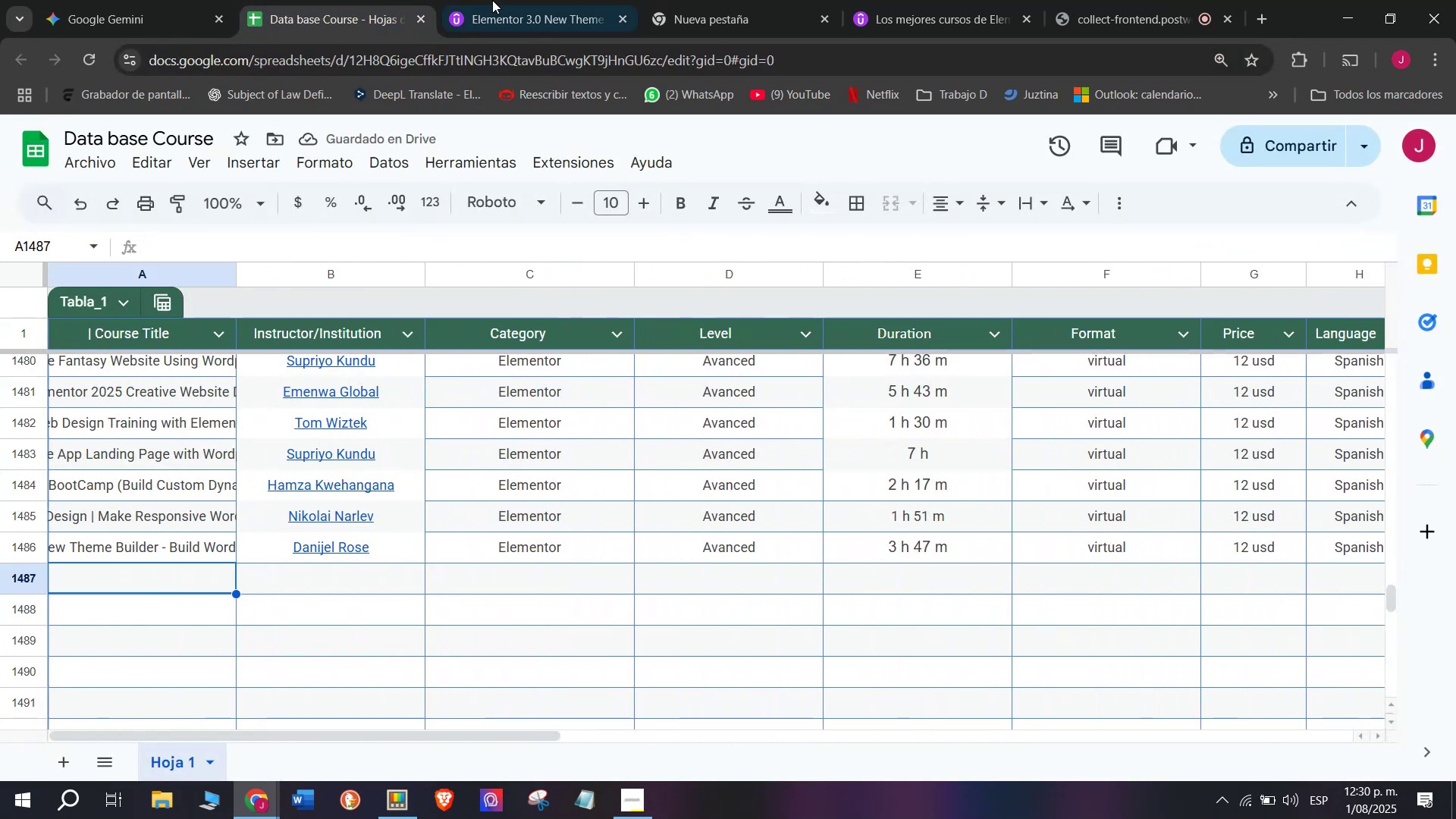 
left_click([533, 0])
 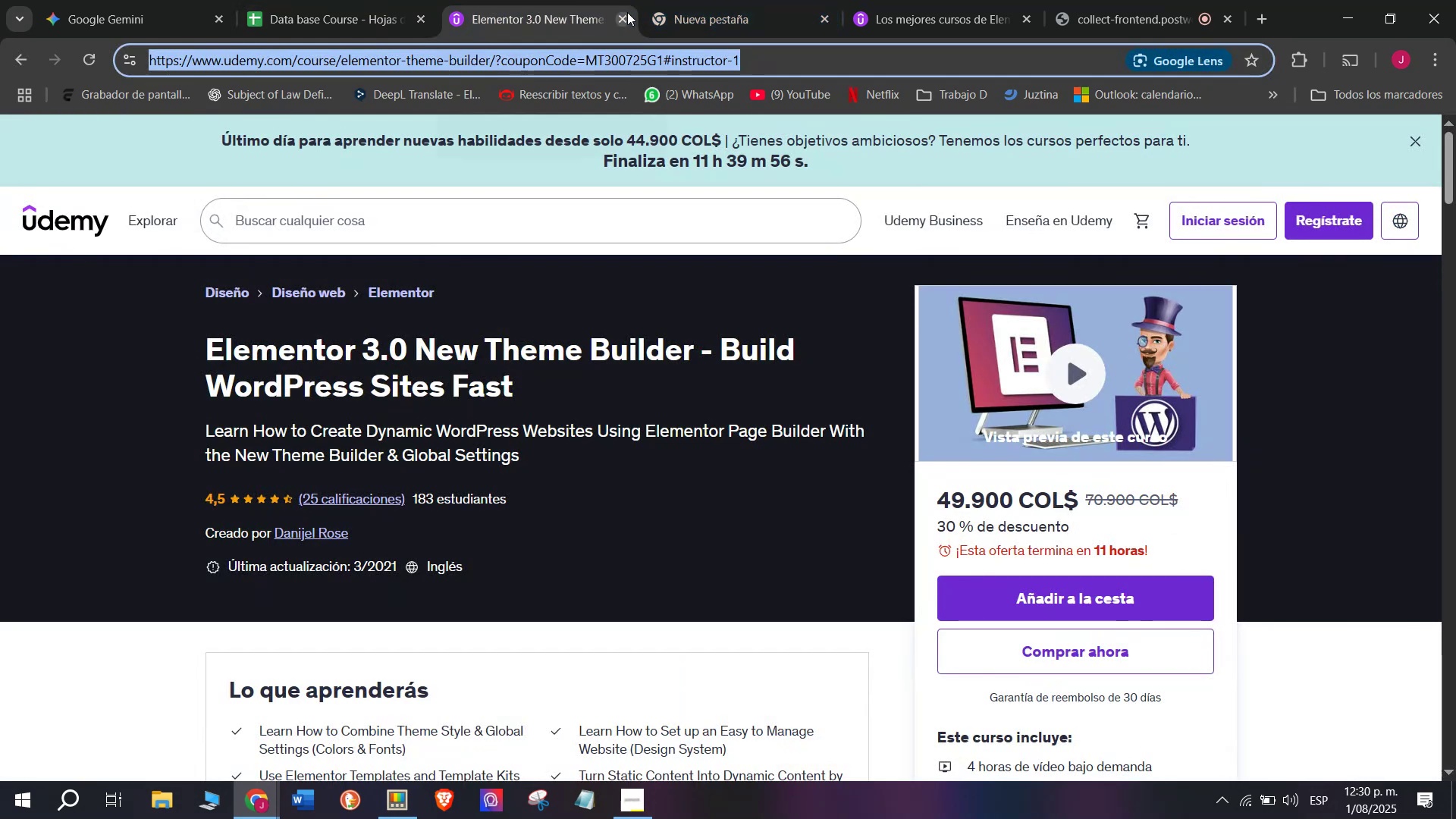 
left_click([627, 12])
 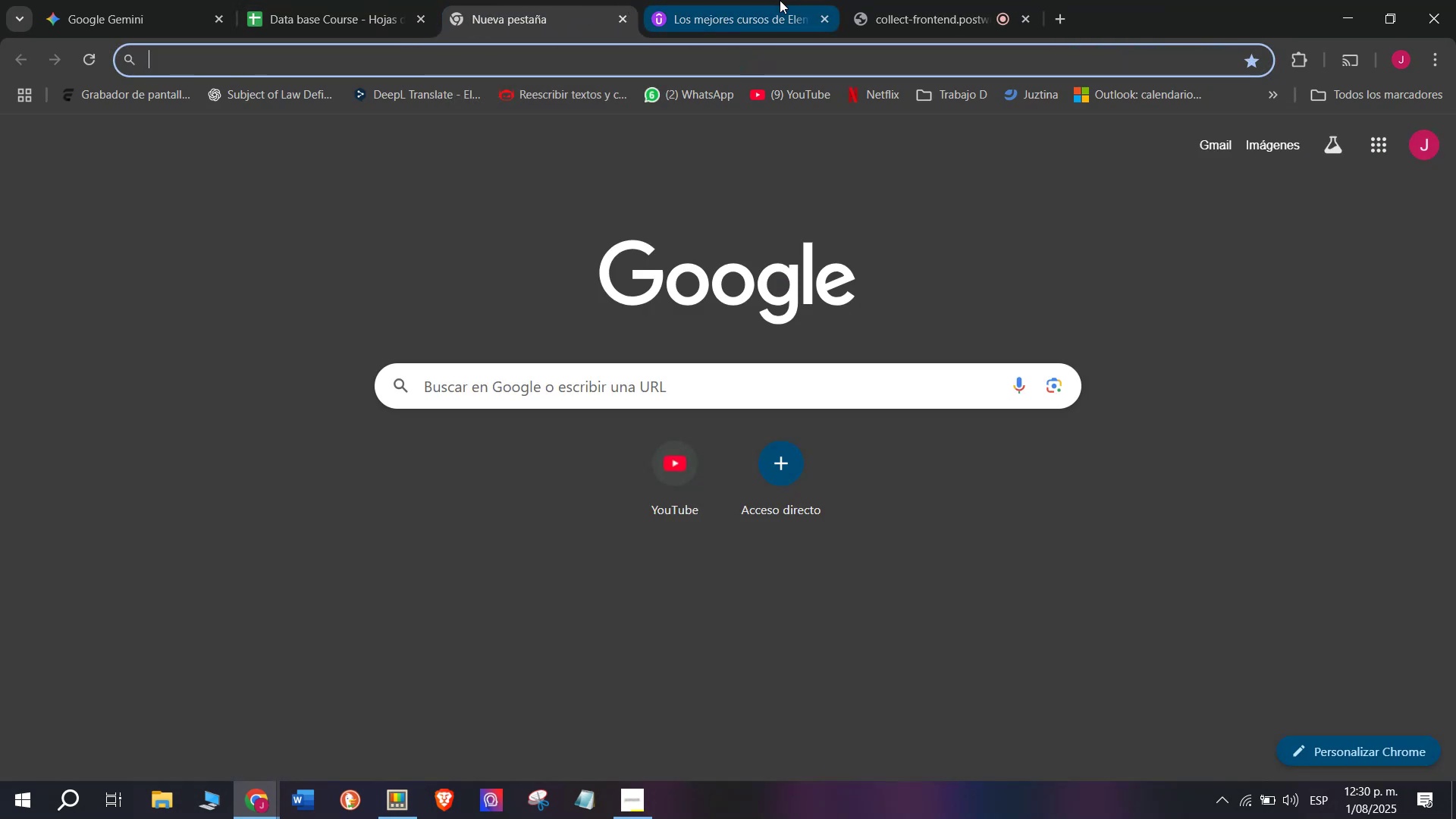 
left_click([754, 0])
 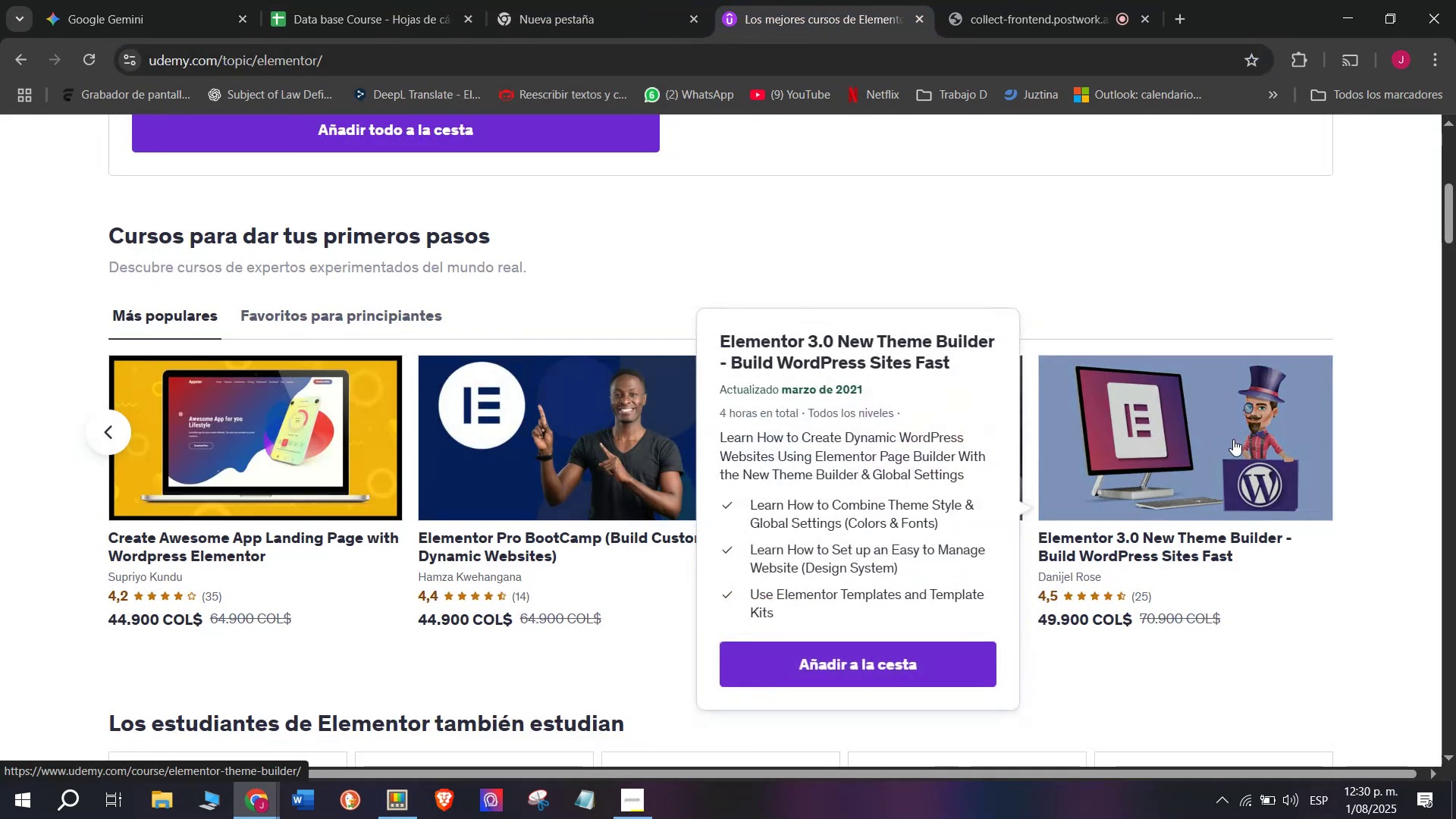 
scroll: coordinate [450, 559], scroll_direction: up, amount: 6.0
 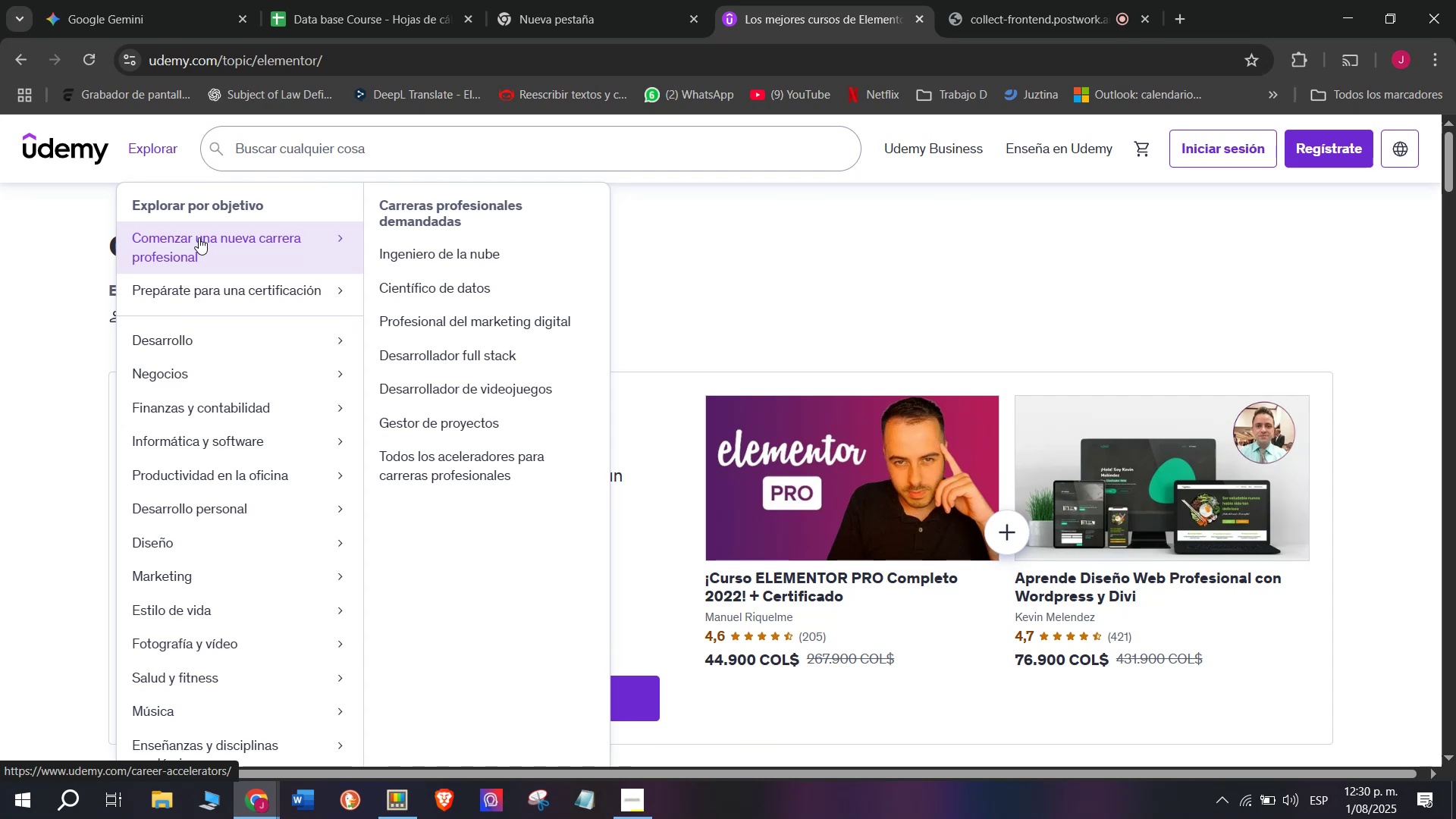 
wait(16.75)
 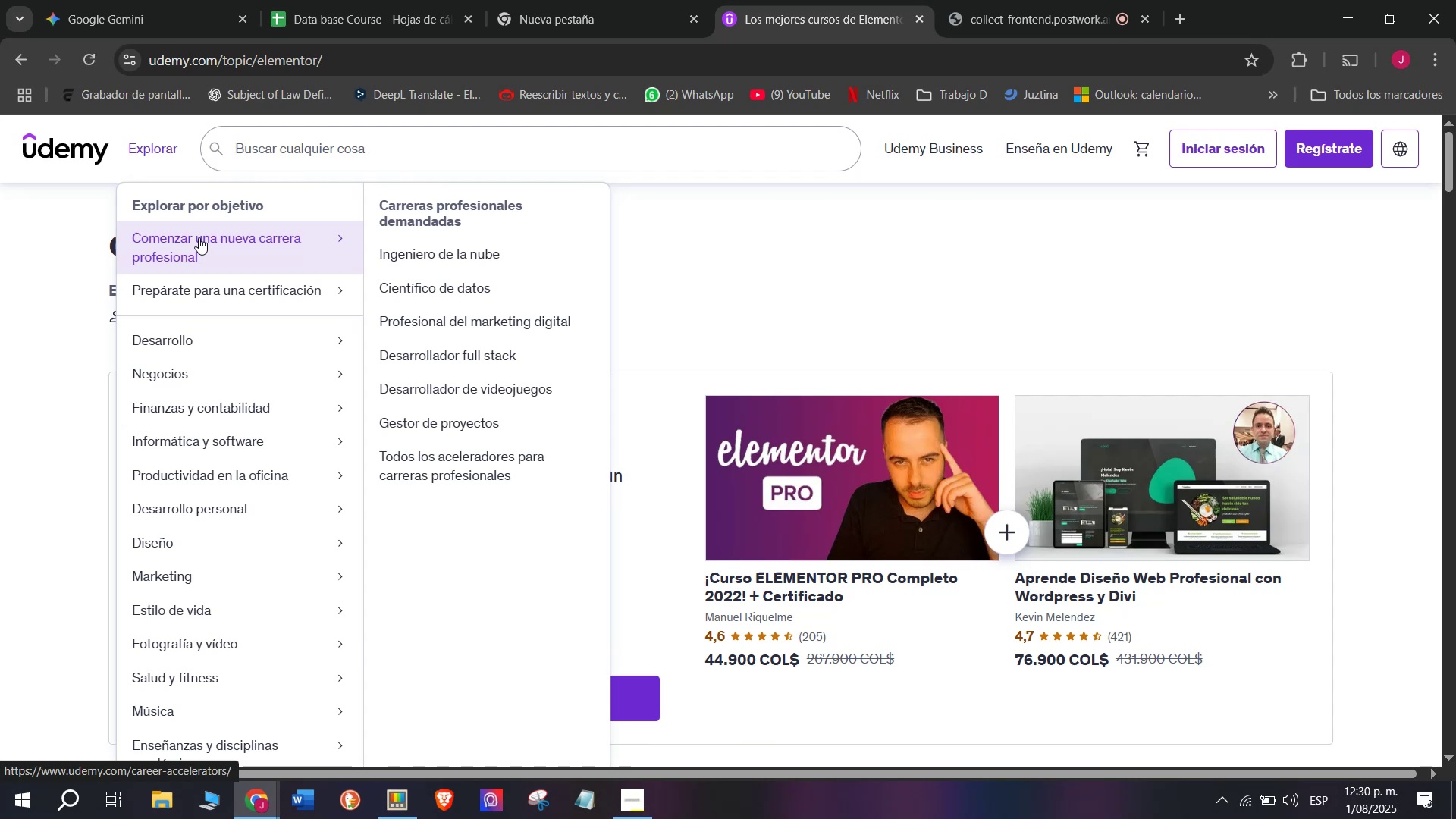 
mouse_move([443, 234])
 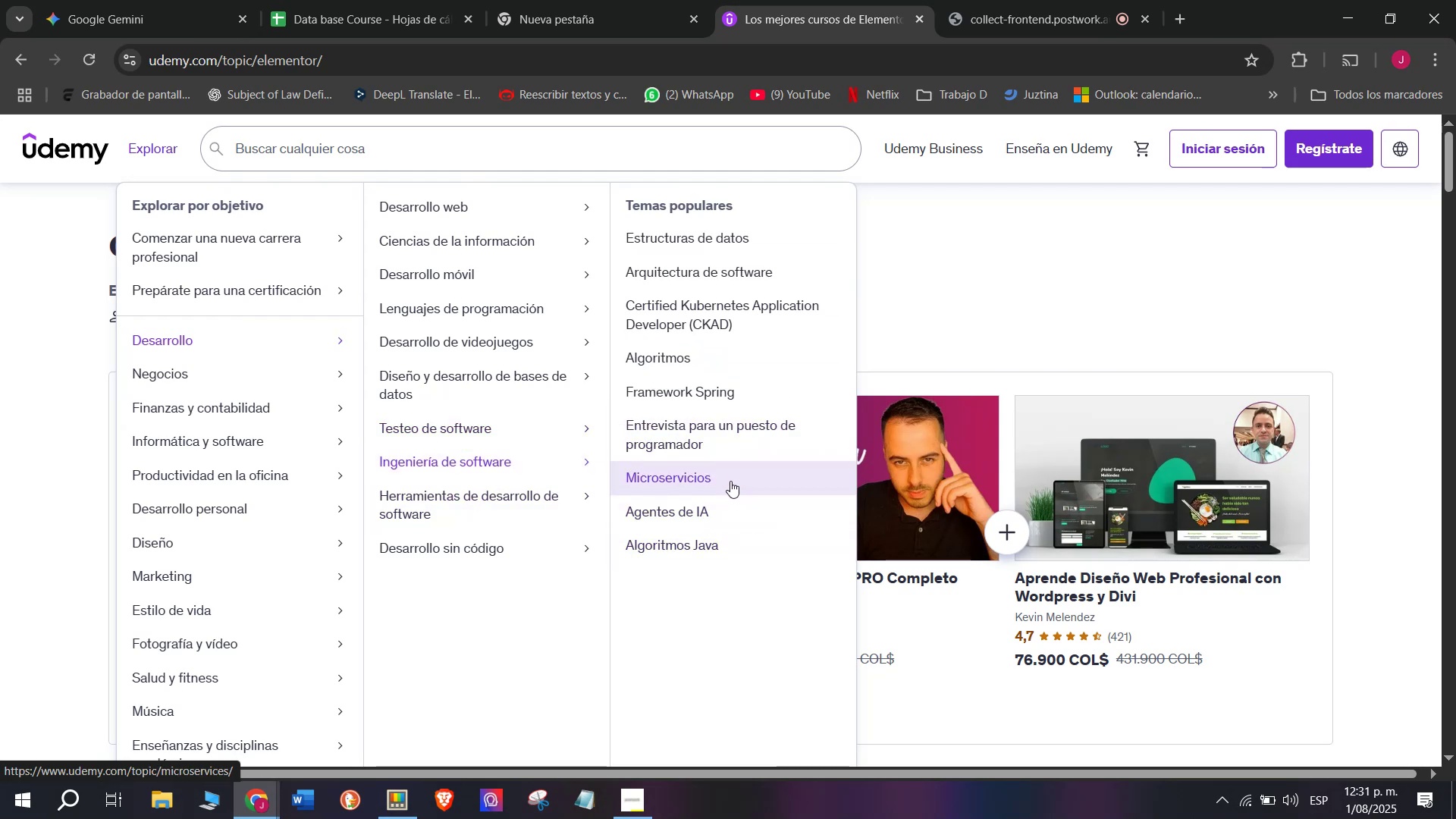 
wait(28.38)
 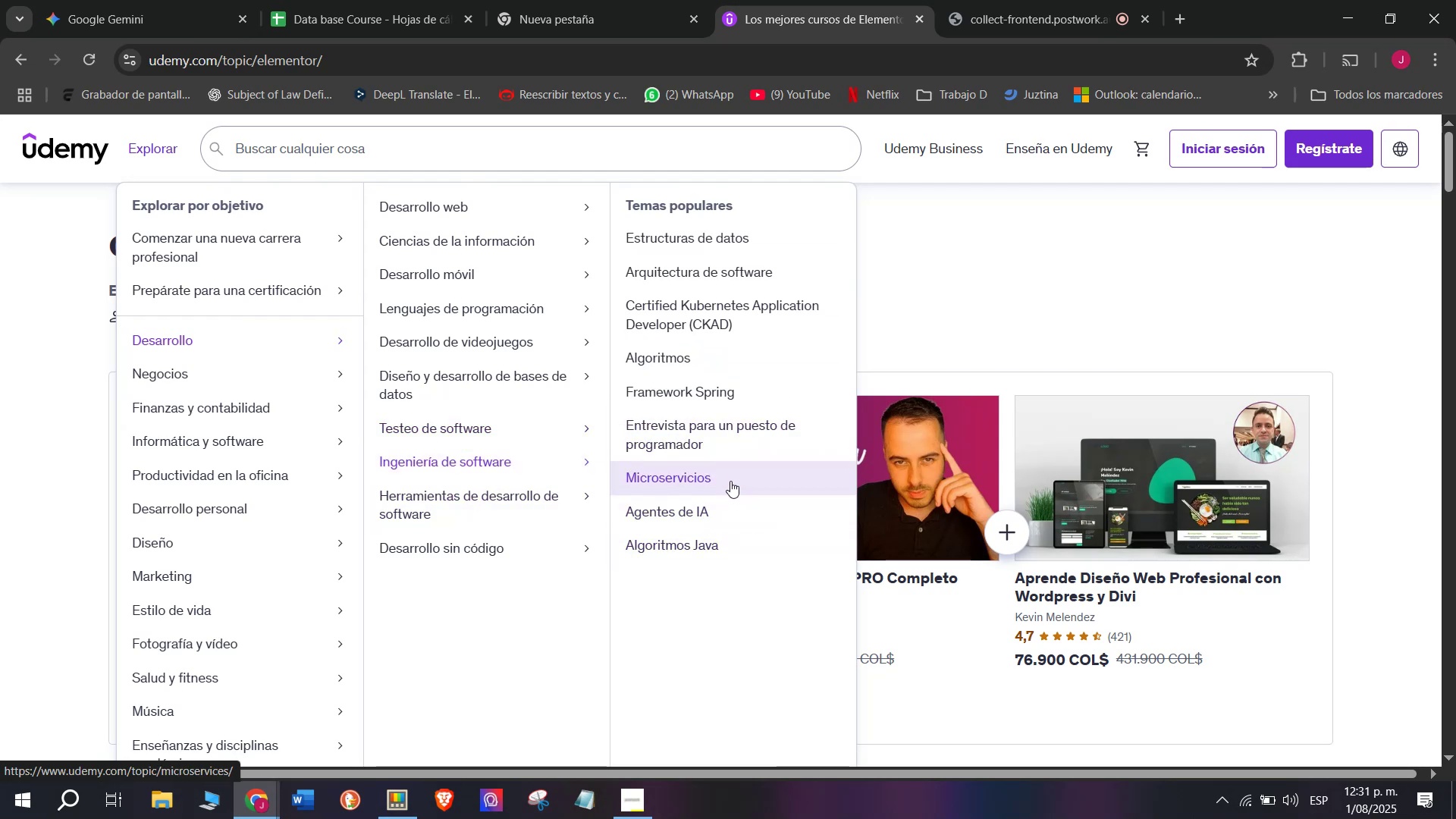 
key(Control+ControlLeft)
 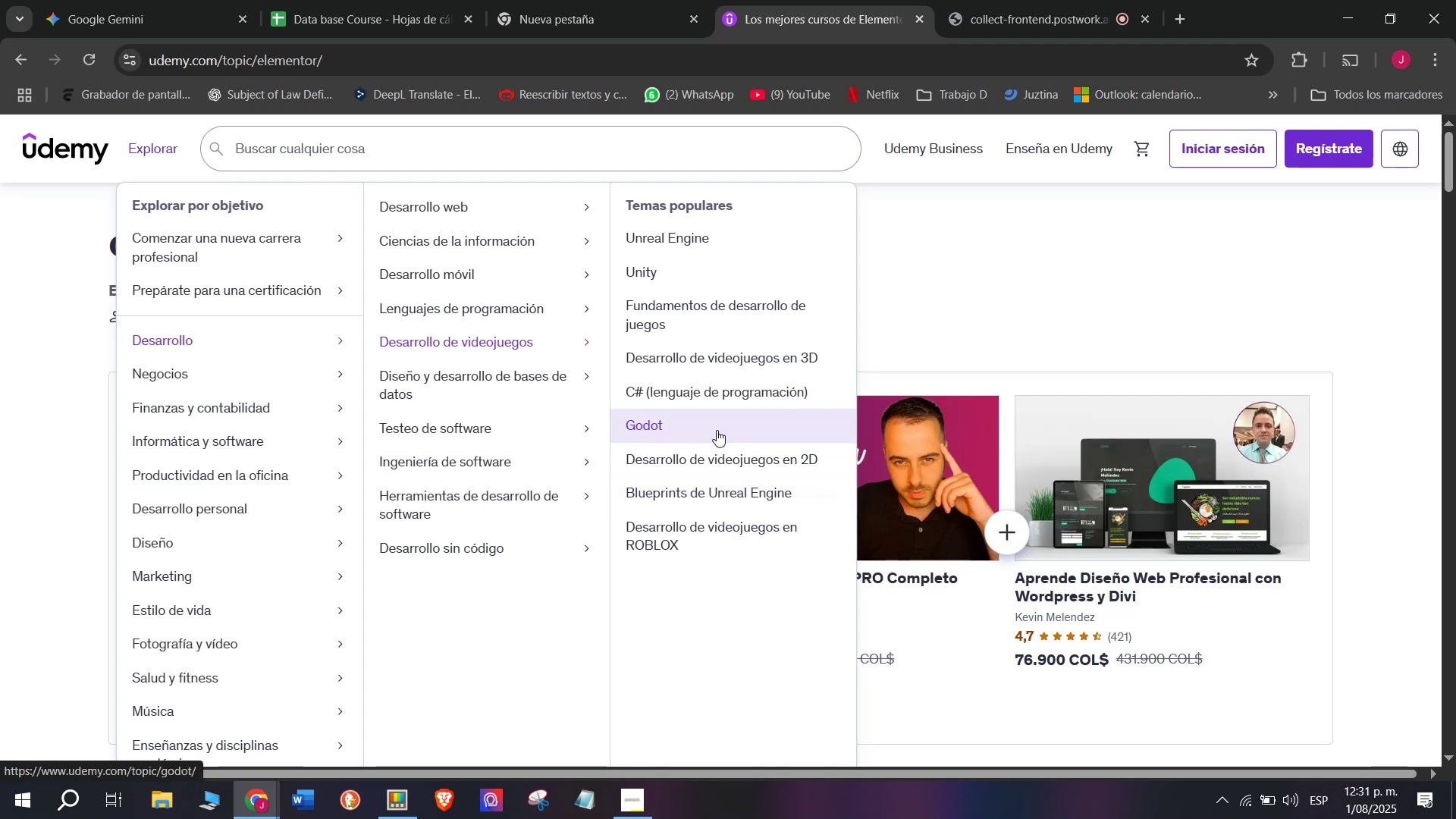 
left_click([717, 430])
 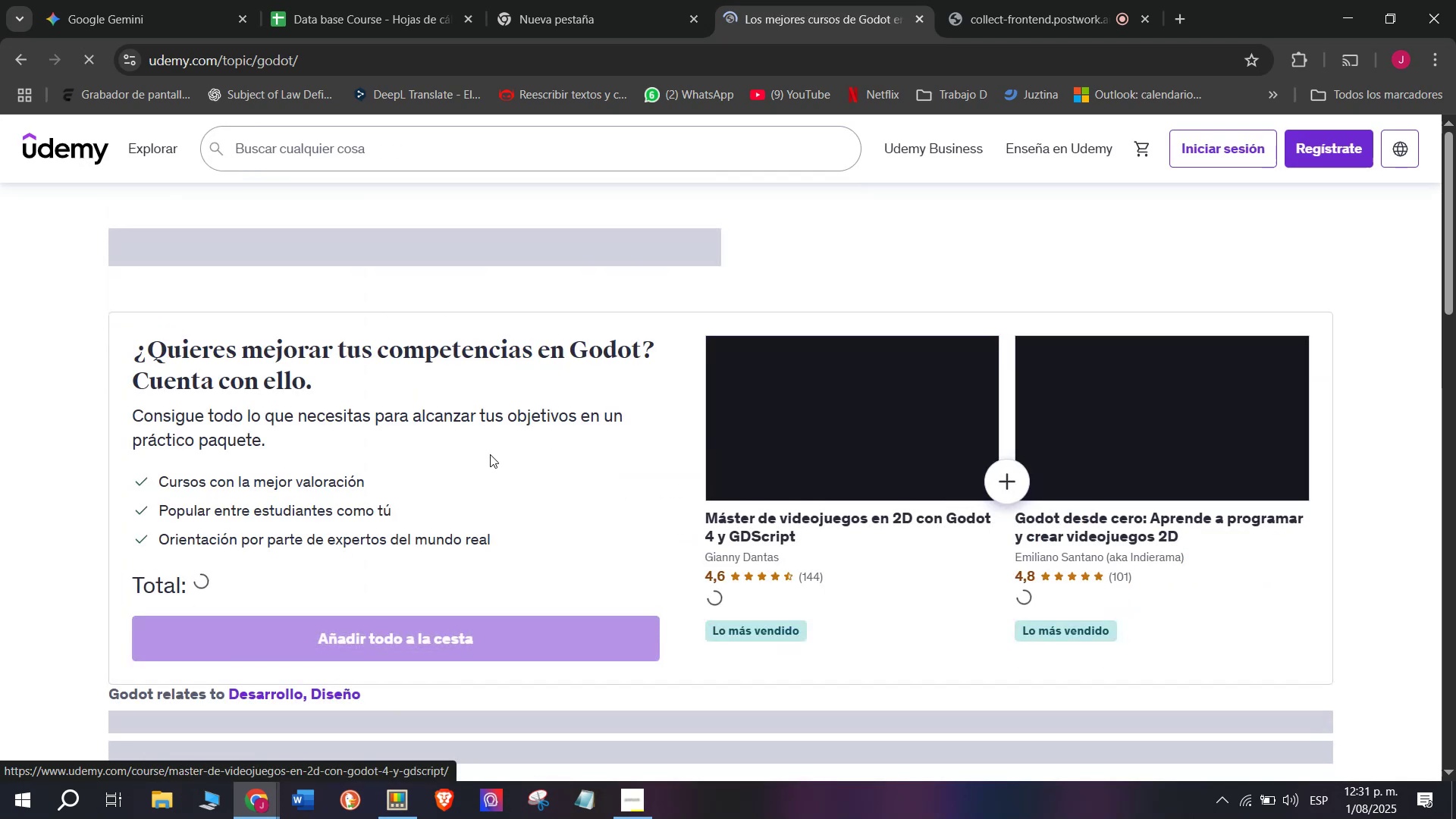 
scroll: coordinate [291, 542], scroll_direction: down, amount: 3.0
 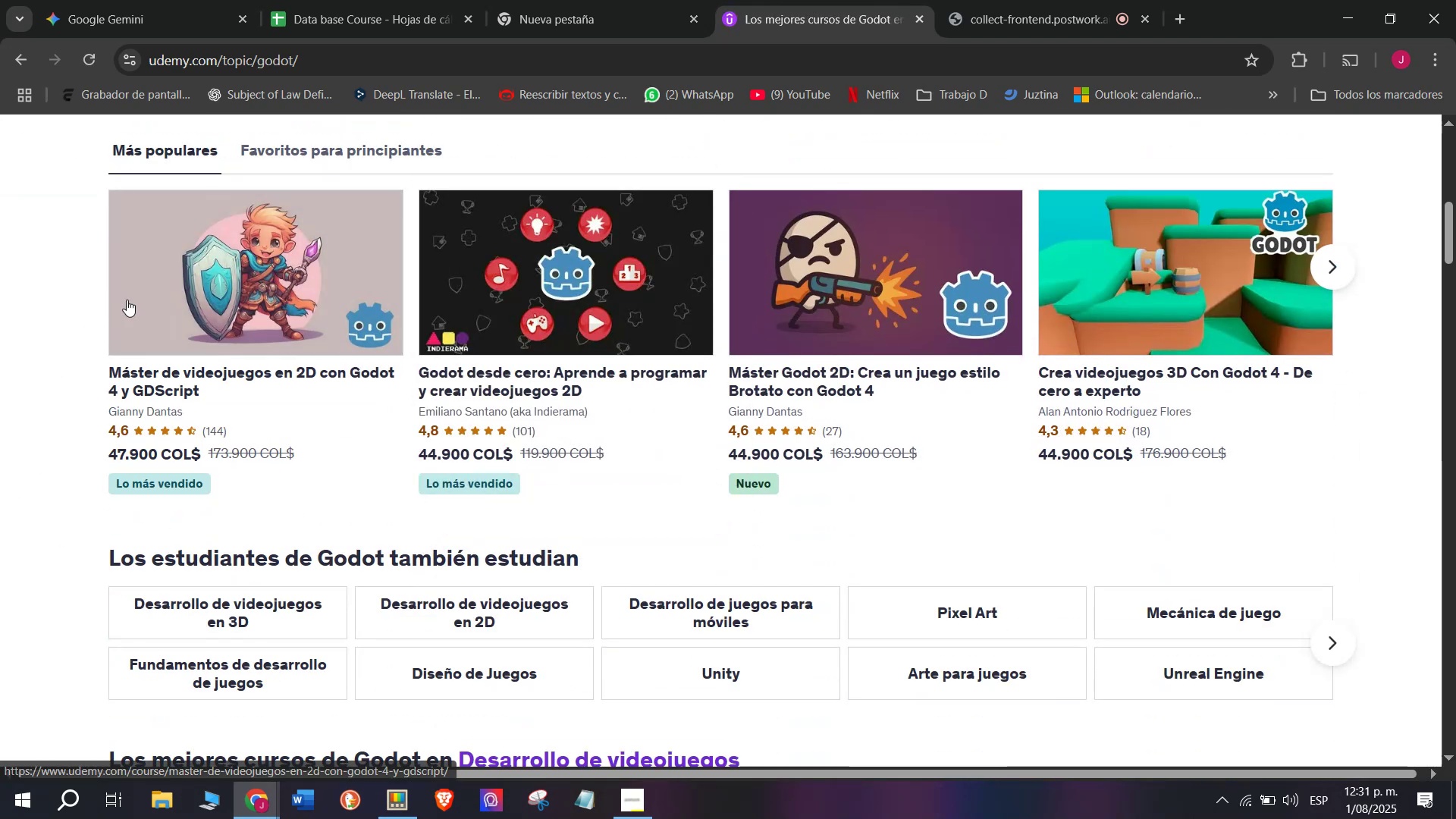 
hold_key(key=ControlLeft, duration=0.35)
 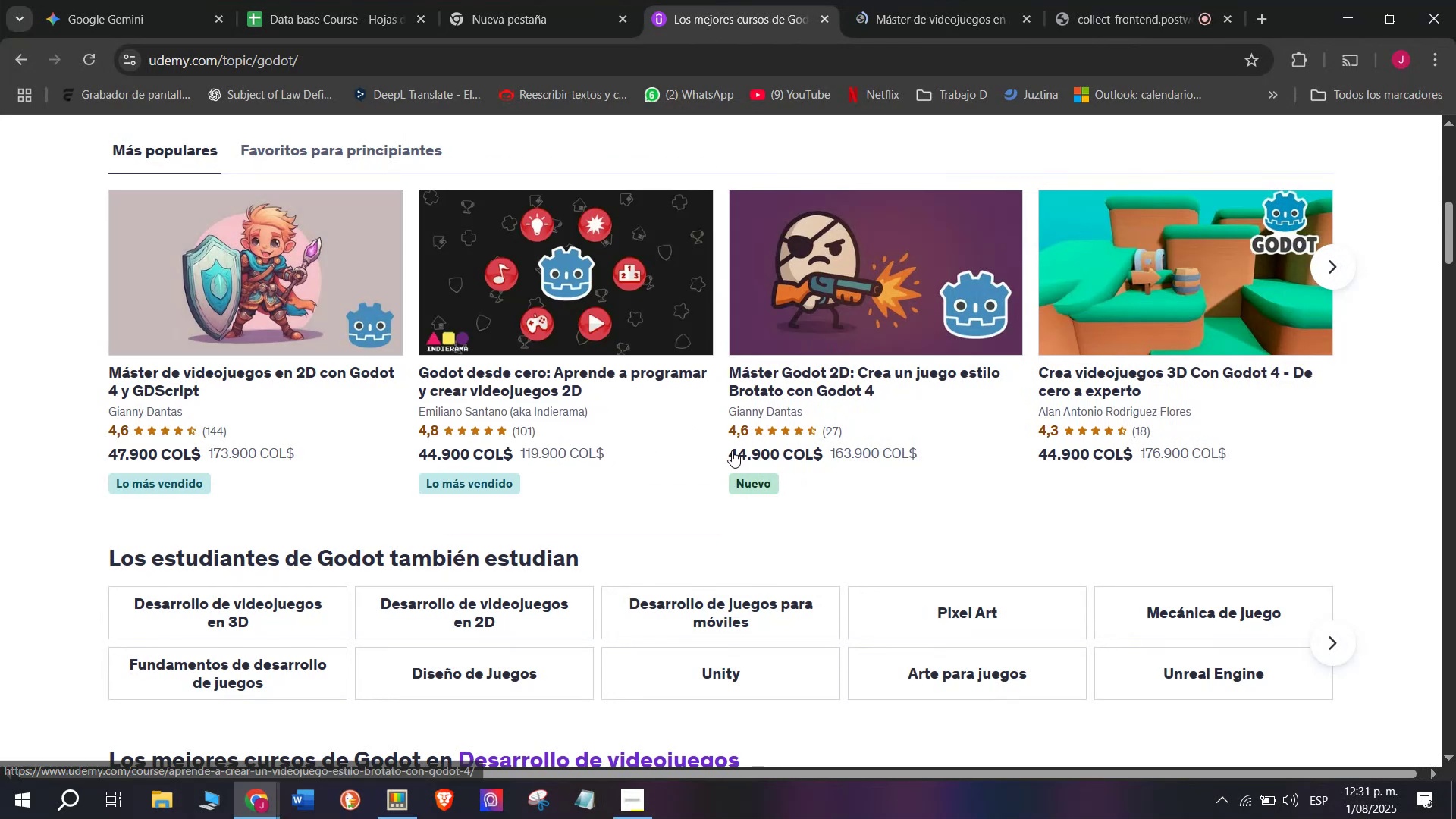 
key(Control+ControlLeft)
 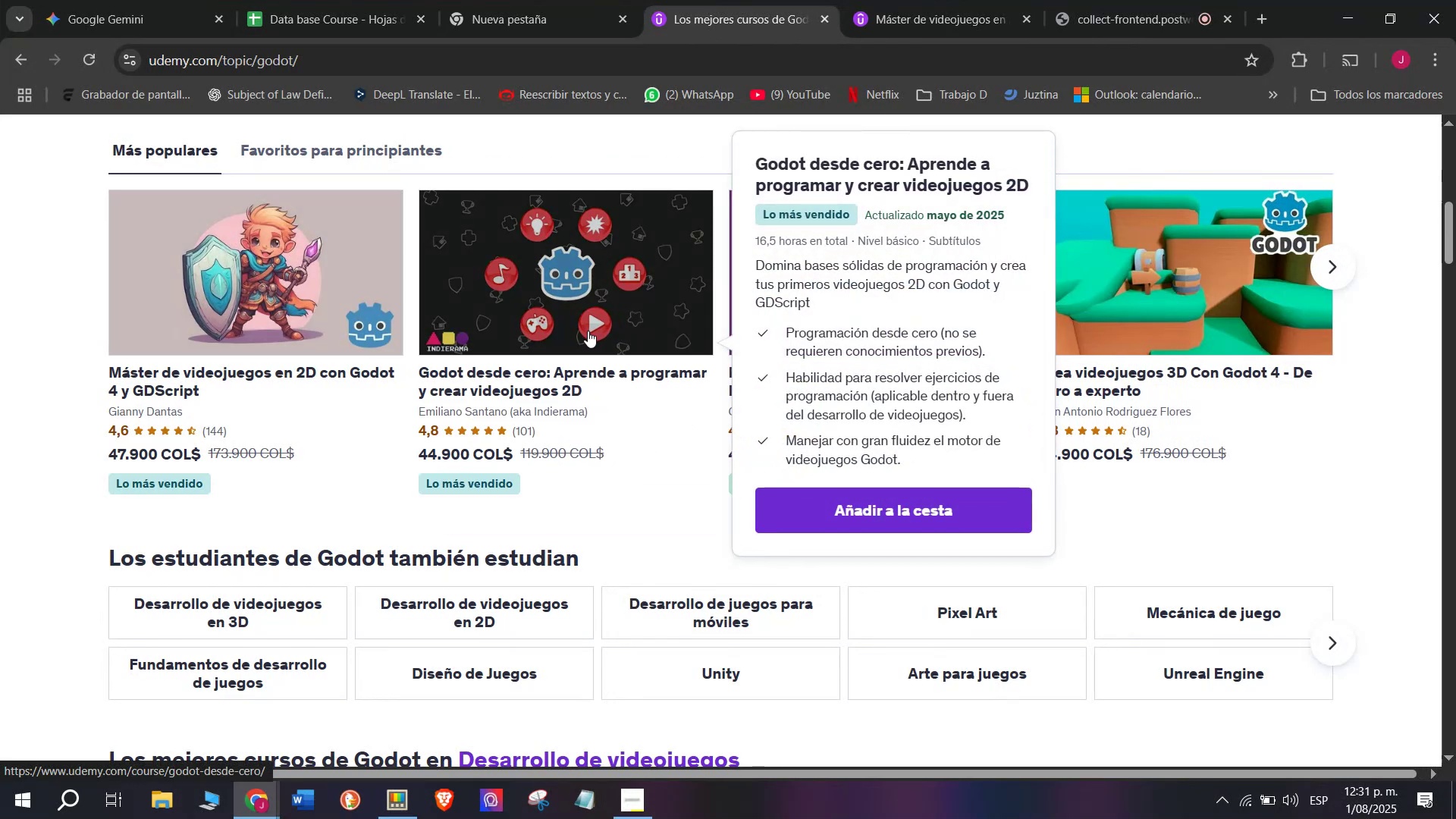 
left_click([588, 331])
 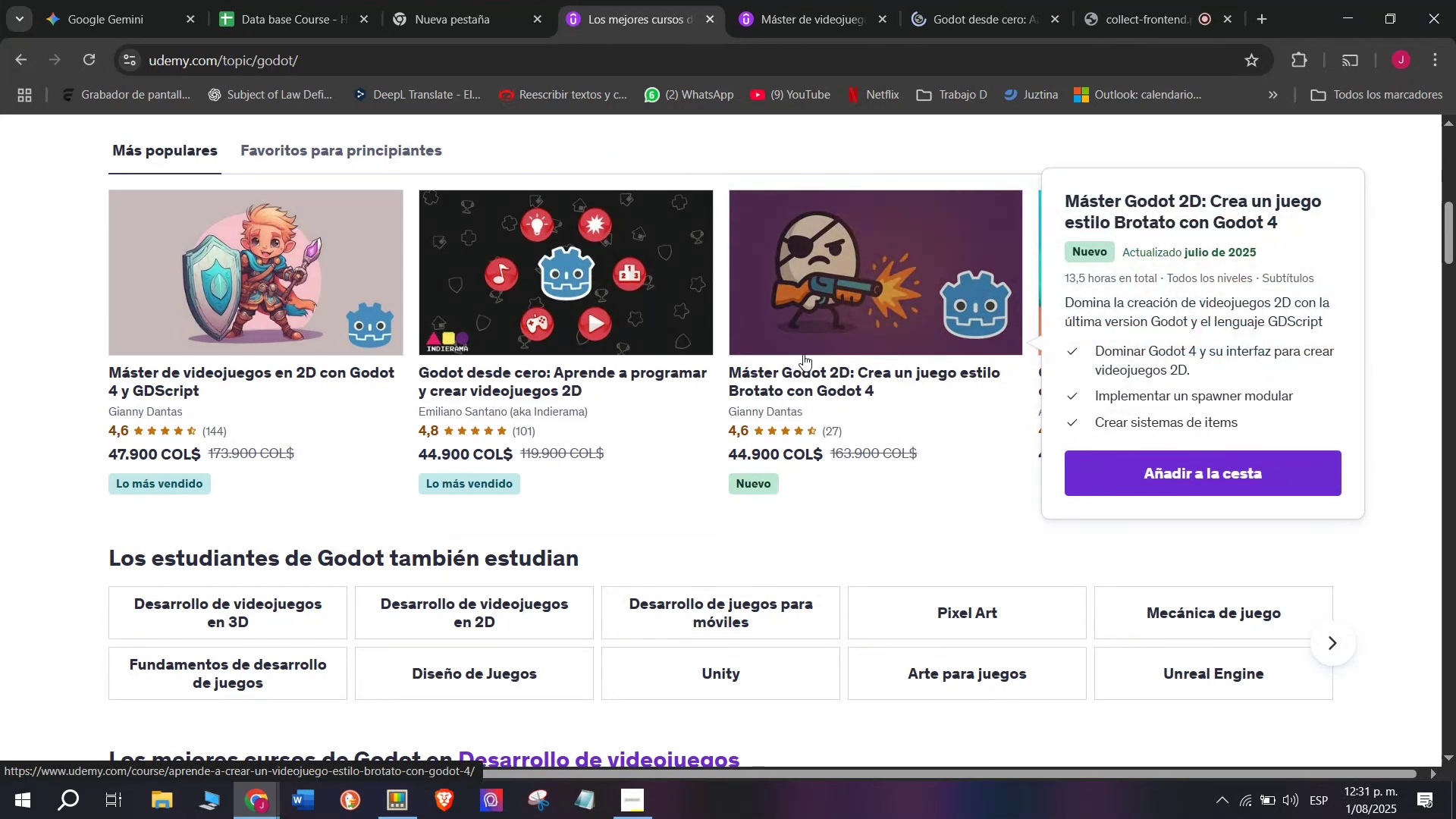 
key(Control+ControlLeft)
 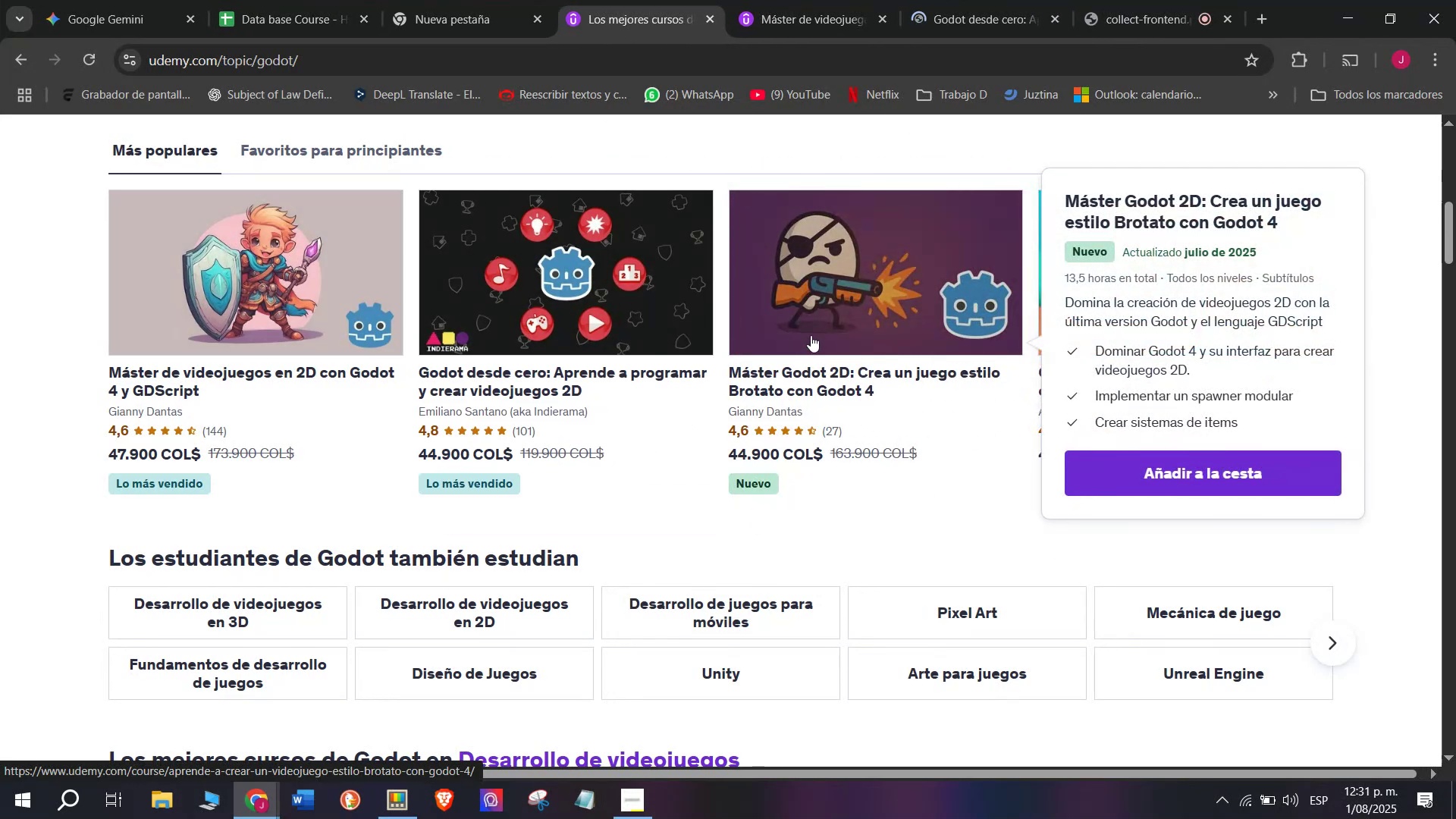 
left_click([811, 335])
 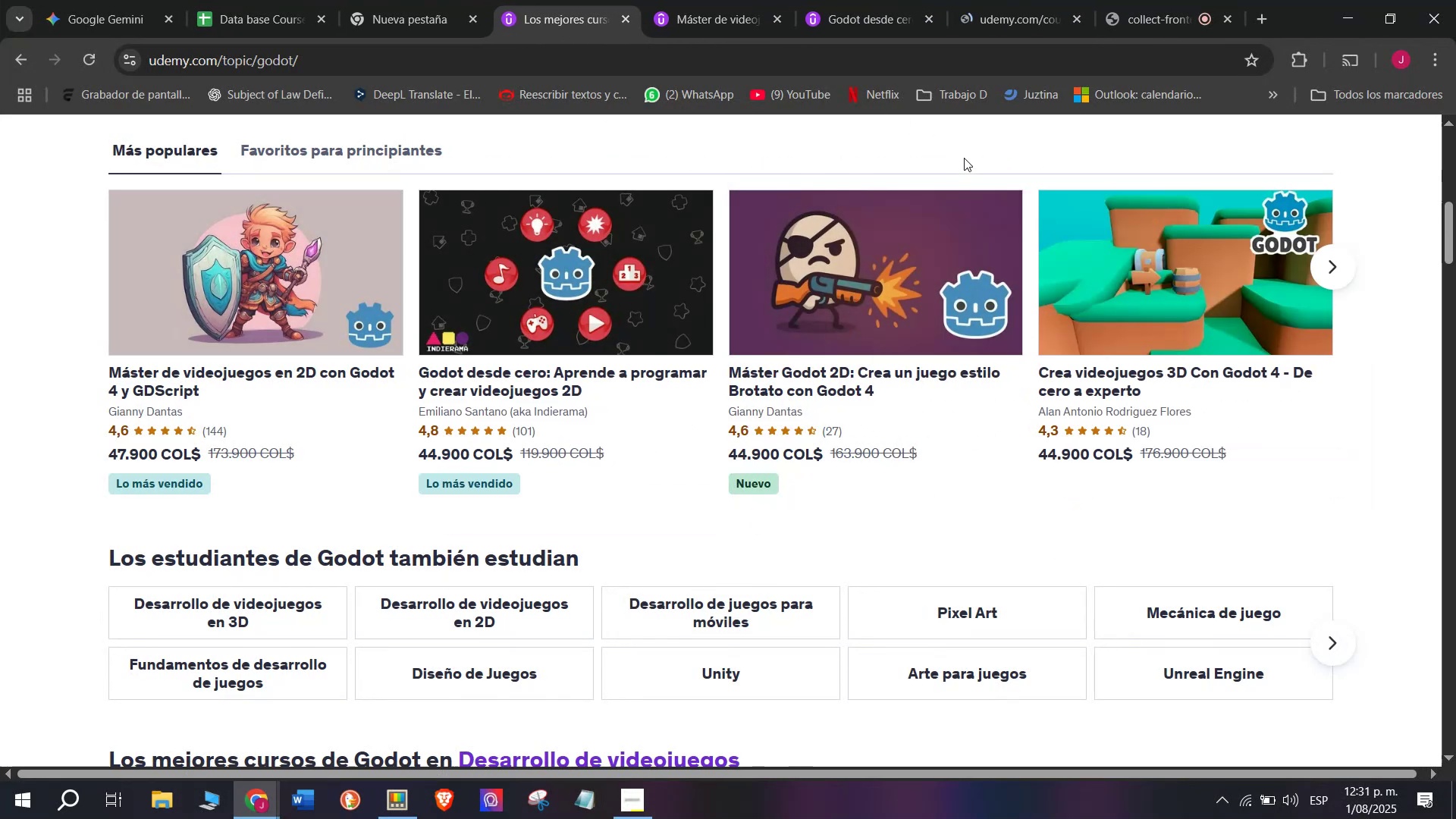 
key(Control+ControlLeft)
 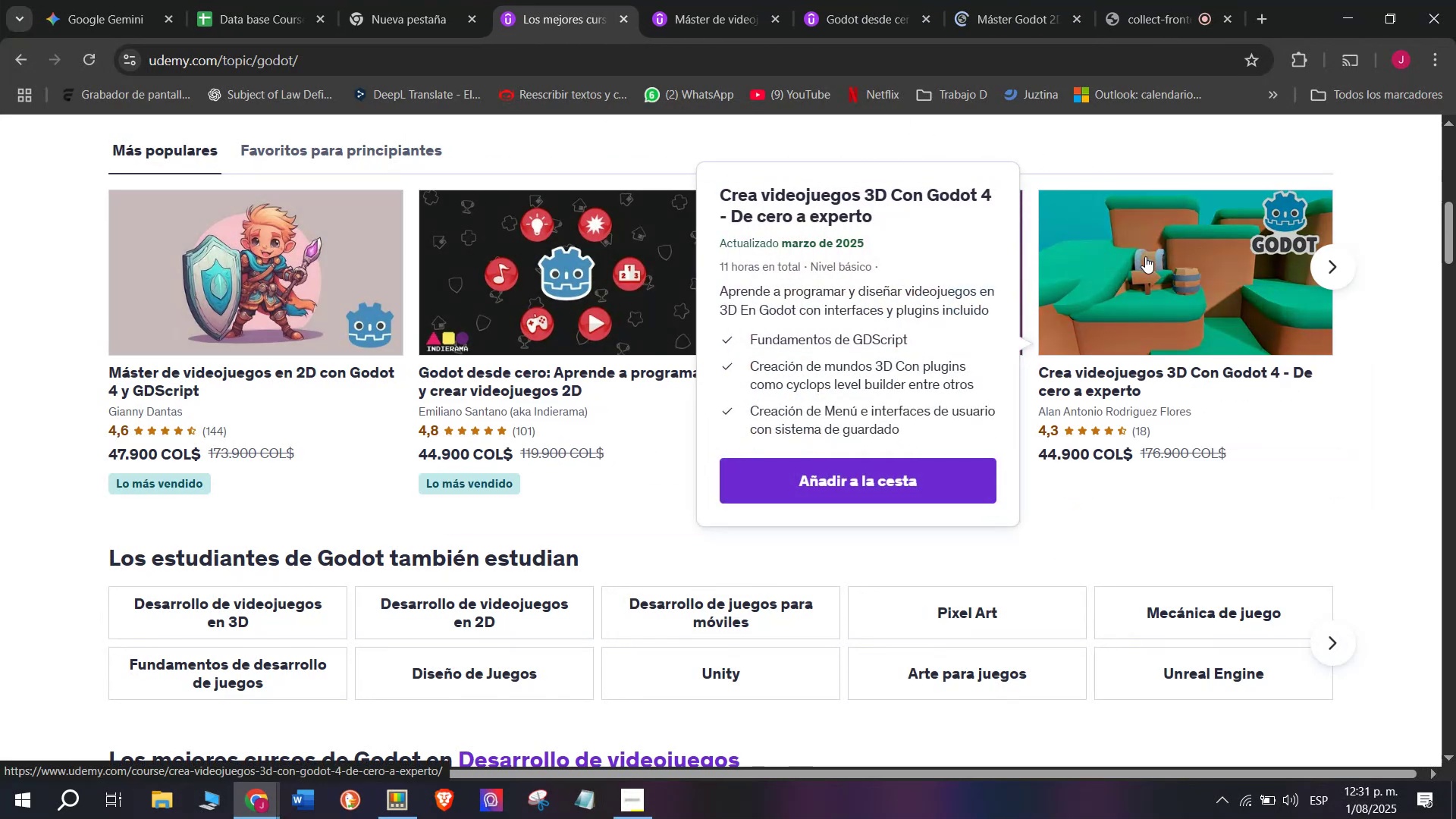 
left_click([1145, 256])
 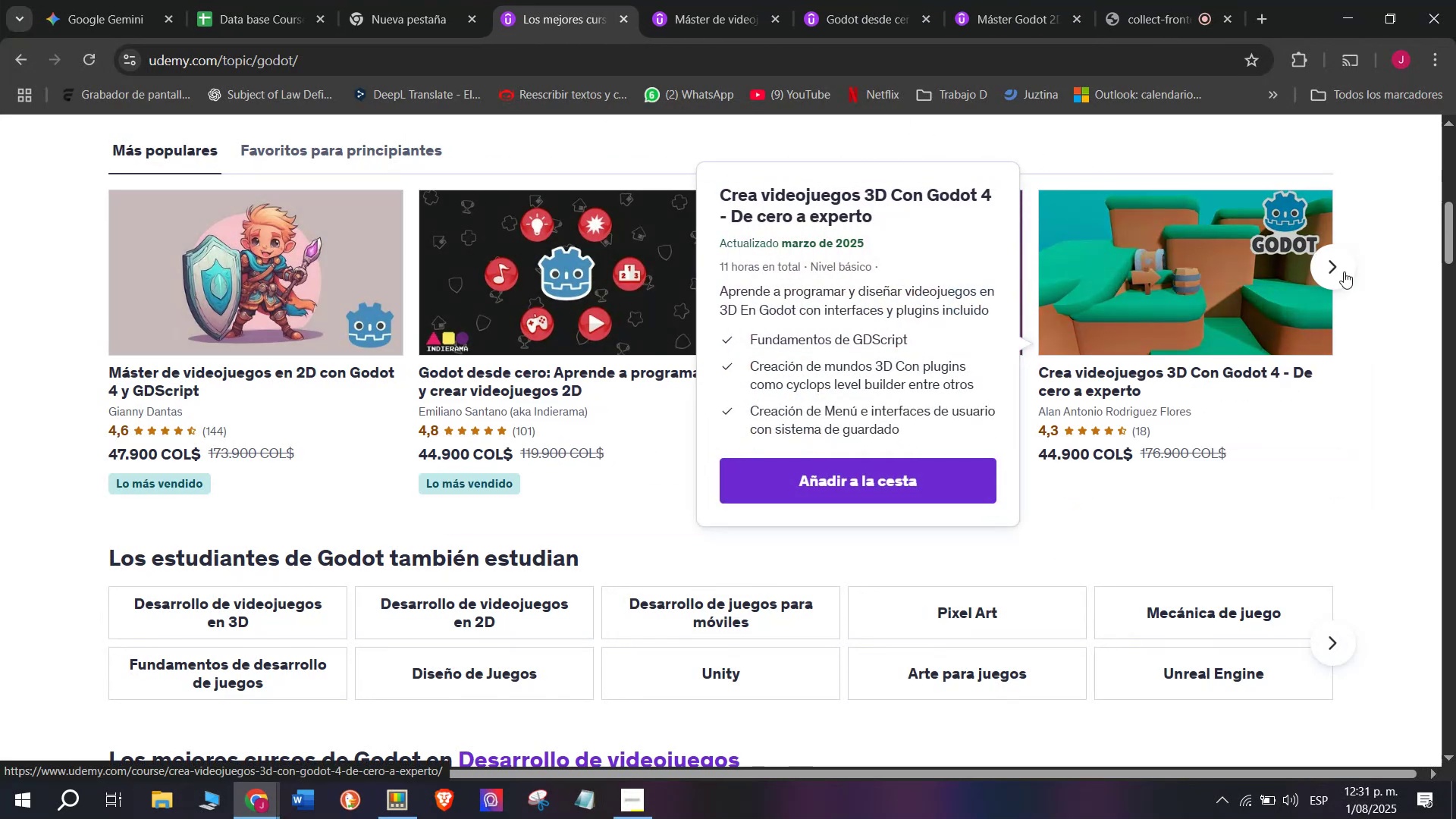 
left_click([1344, 271])
 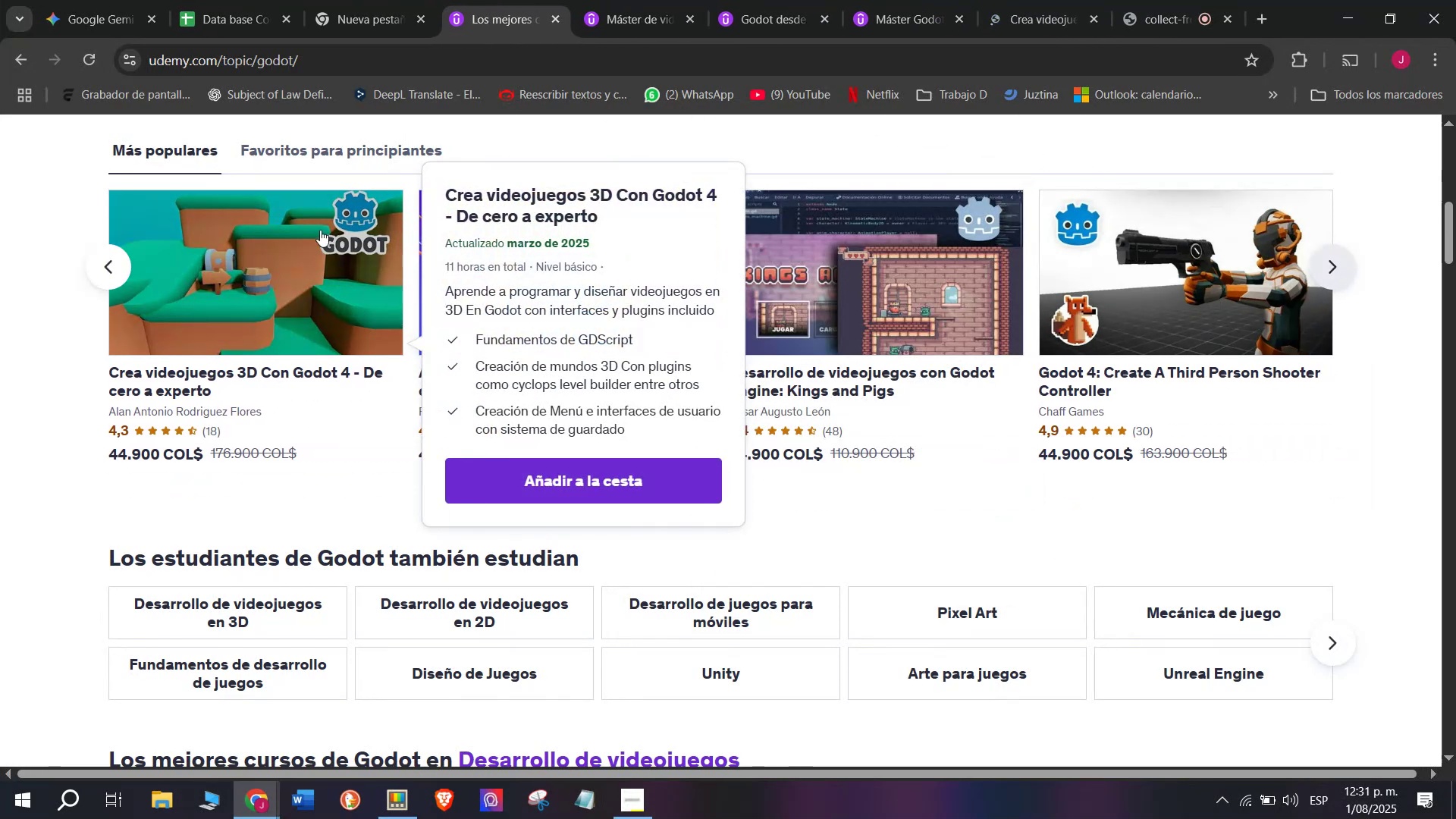 
key(Control+ControlLeft)
 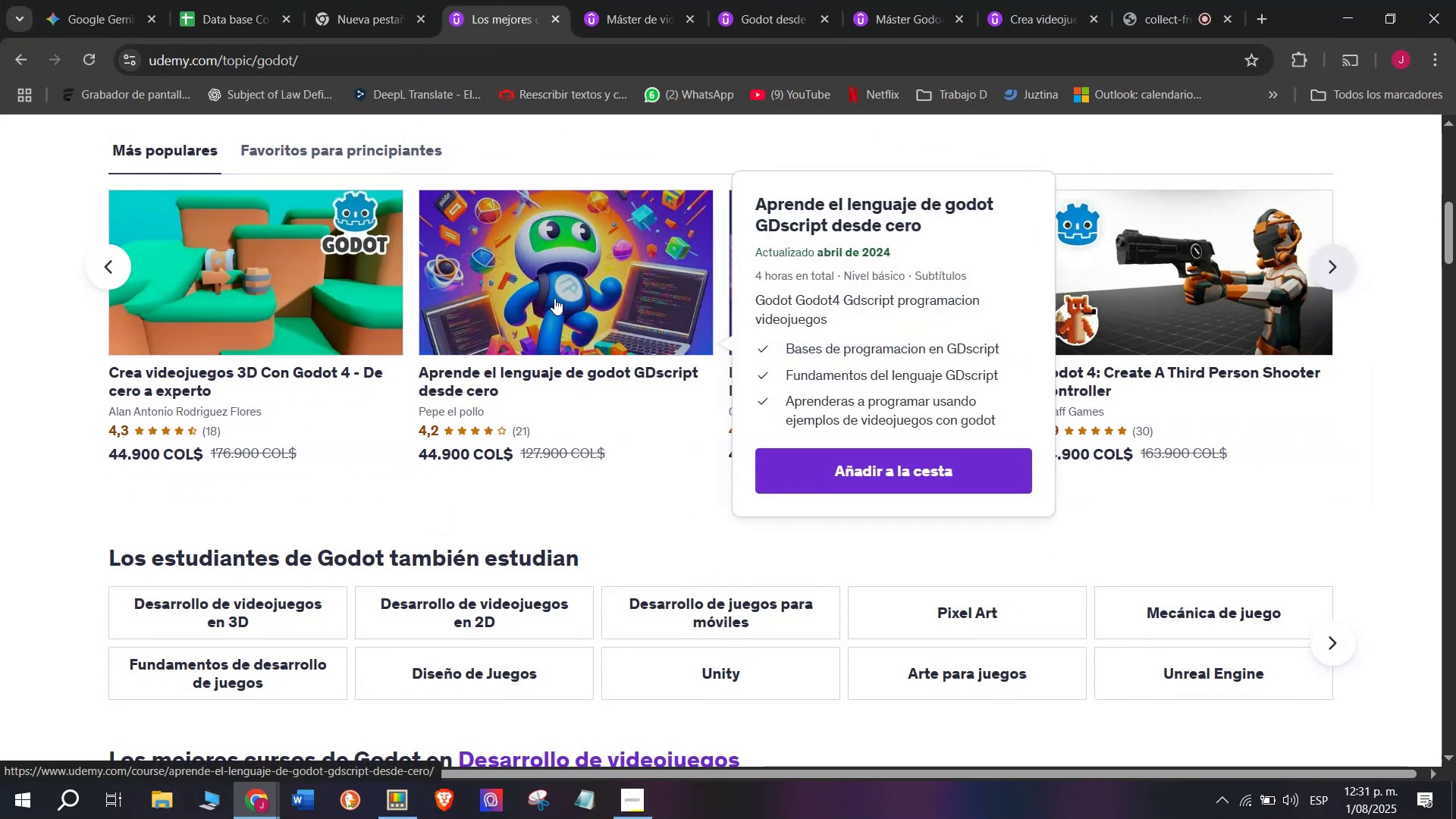 
left_click([554, 298])
 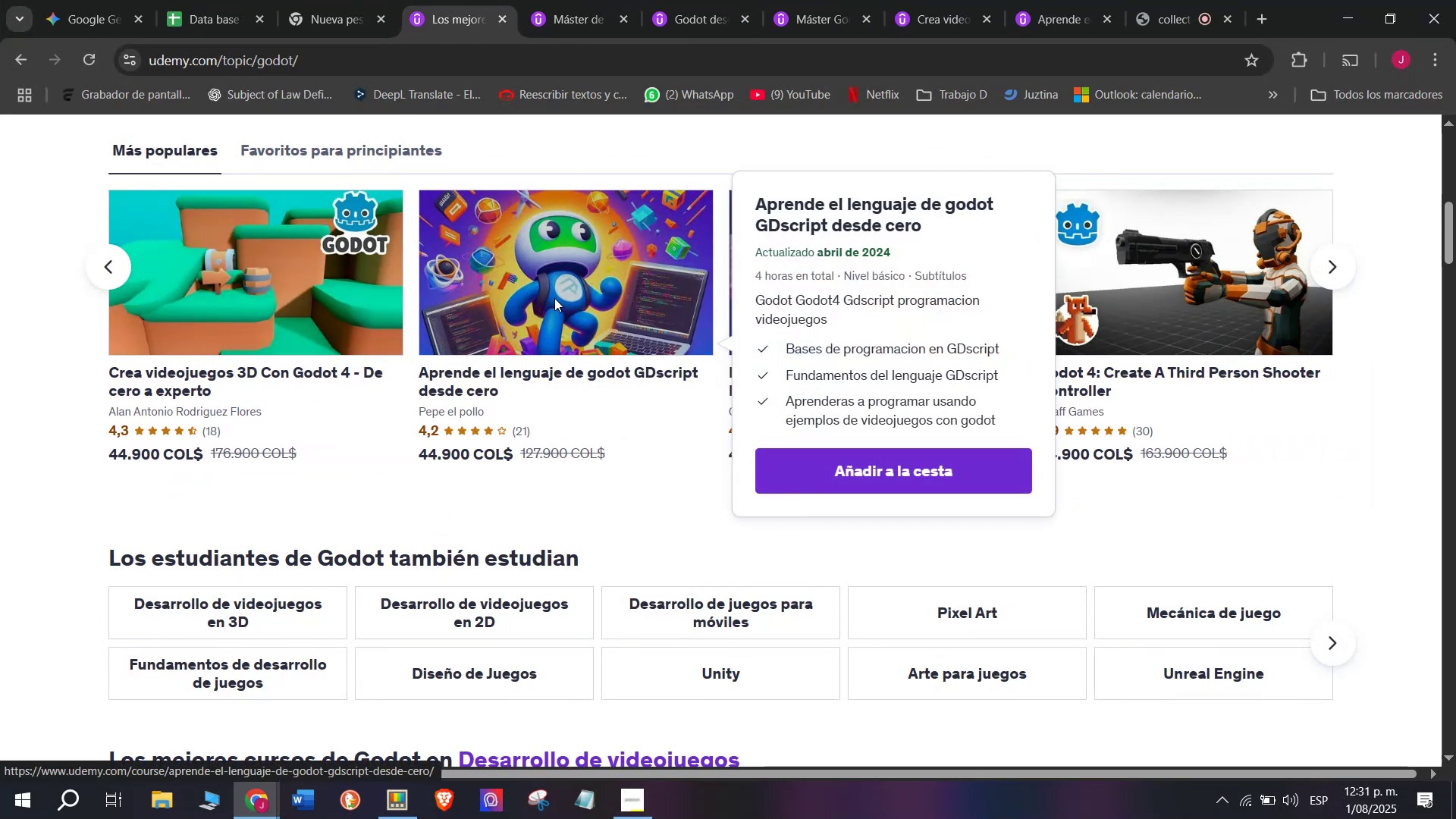 
hold_key(key=ControlLeft, duration=0.32)
left_click([830, 262])
 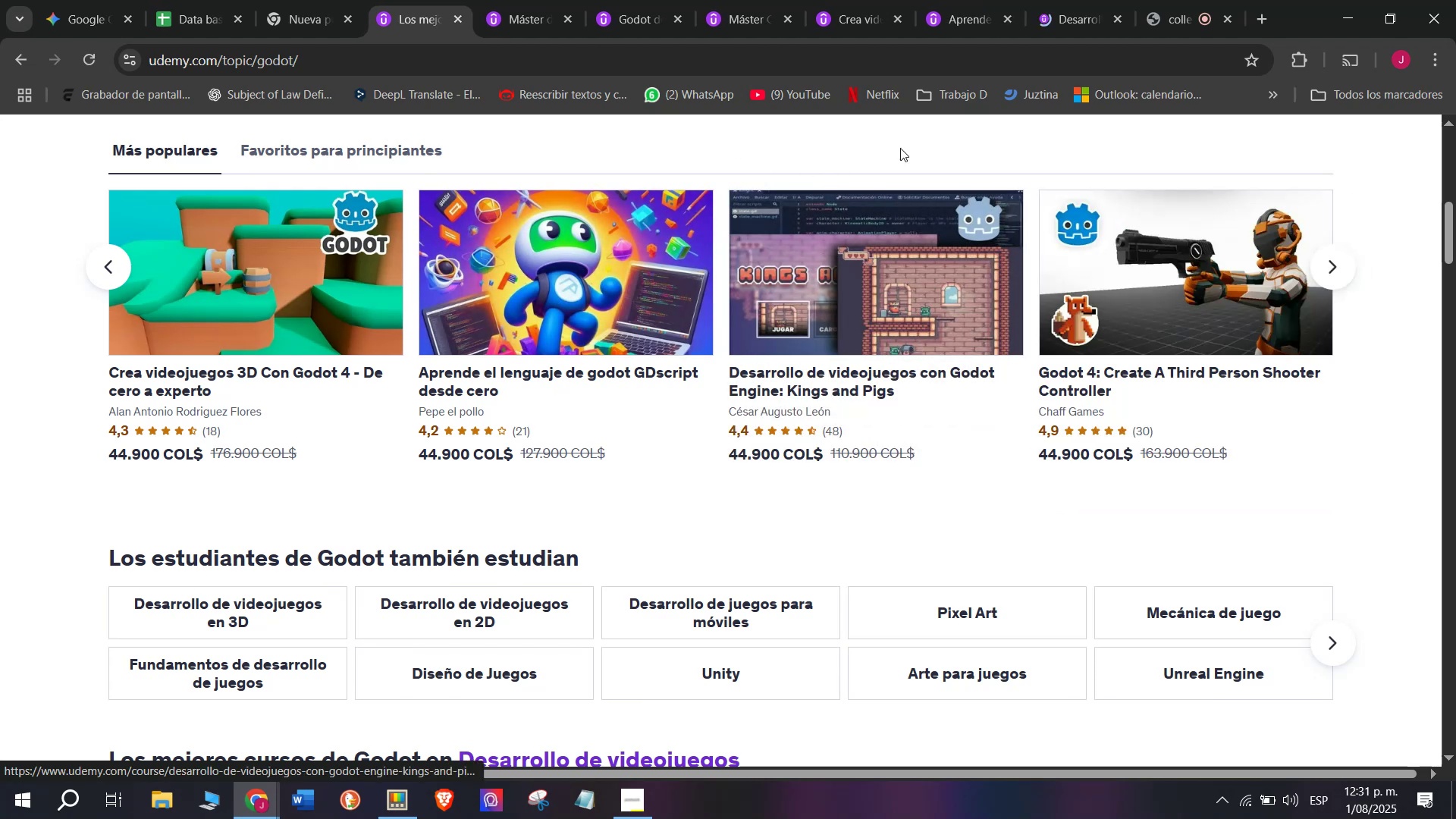 
key(Control+ControlLeft)
 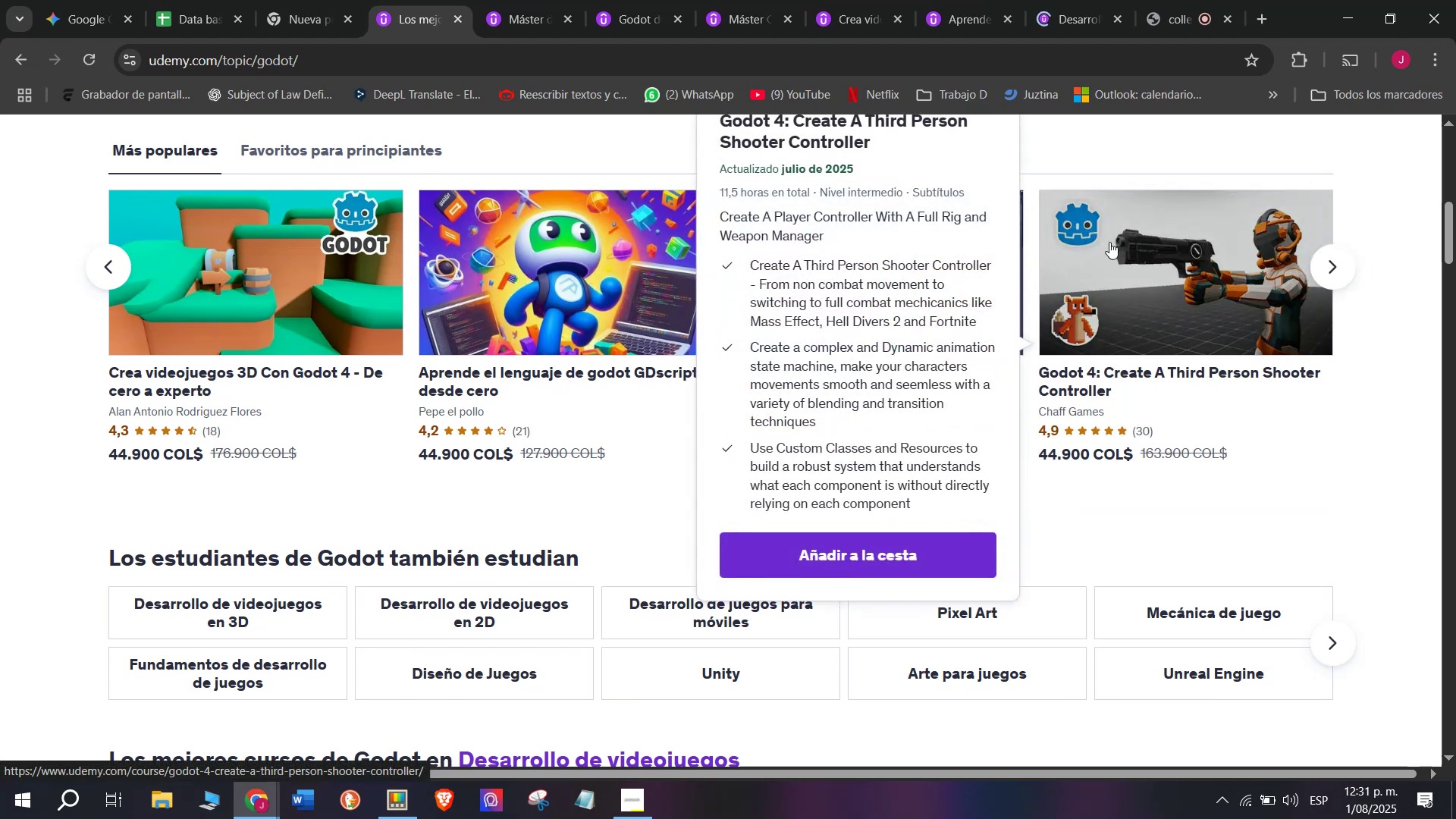 
left_click([1109, 242])
 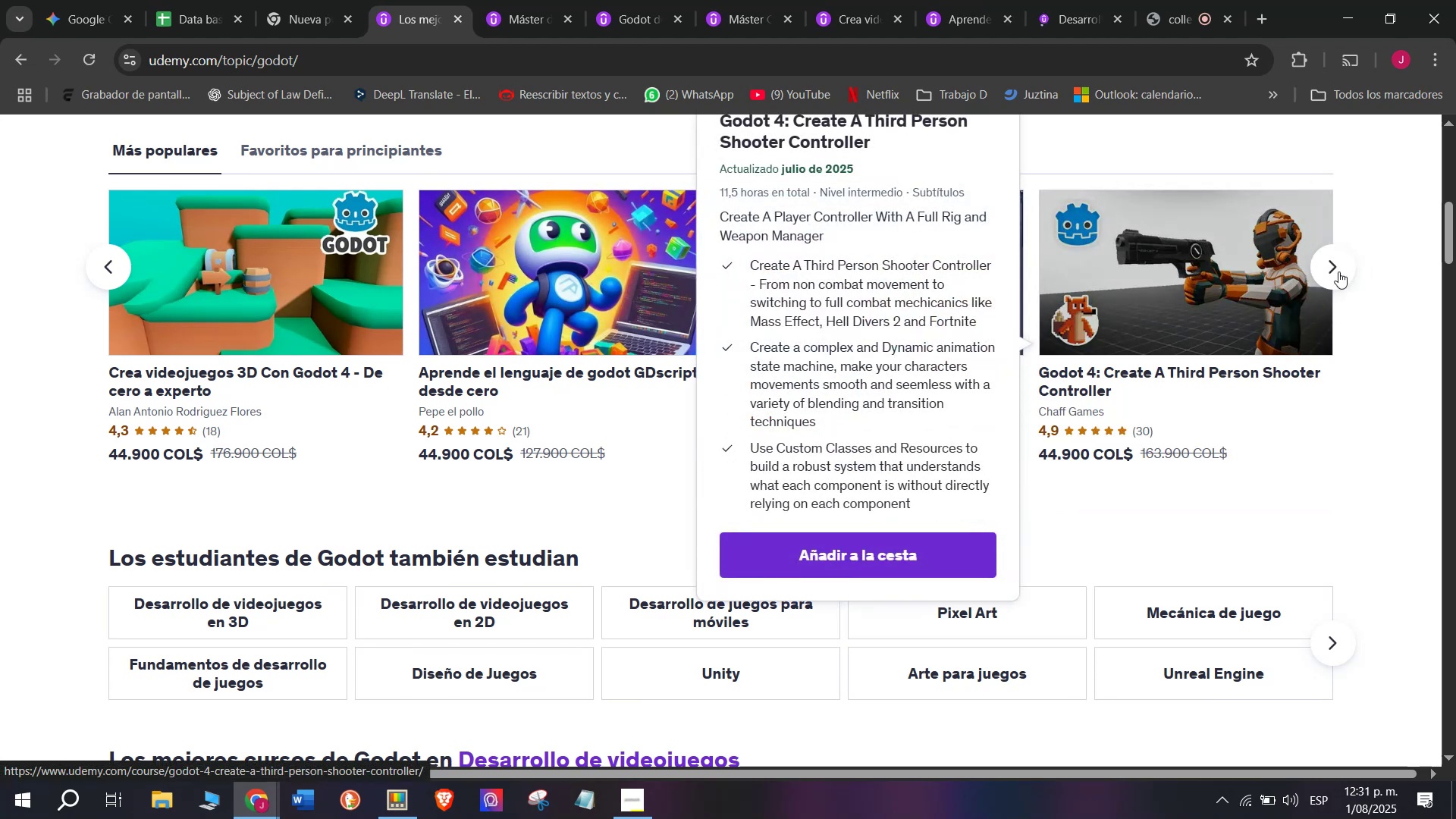 
left_click([1338, 271])
 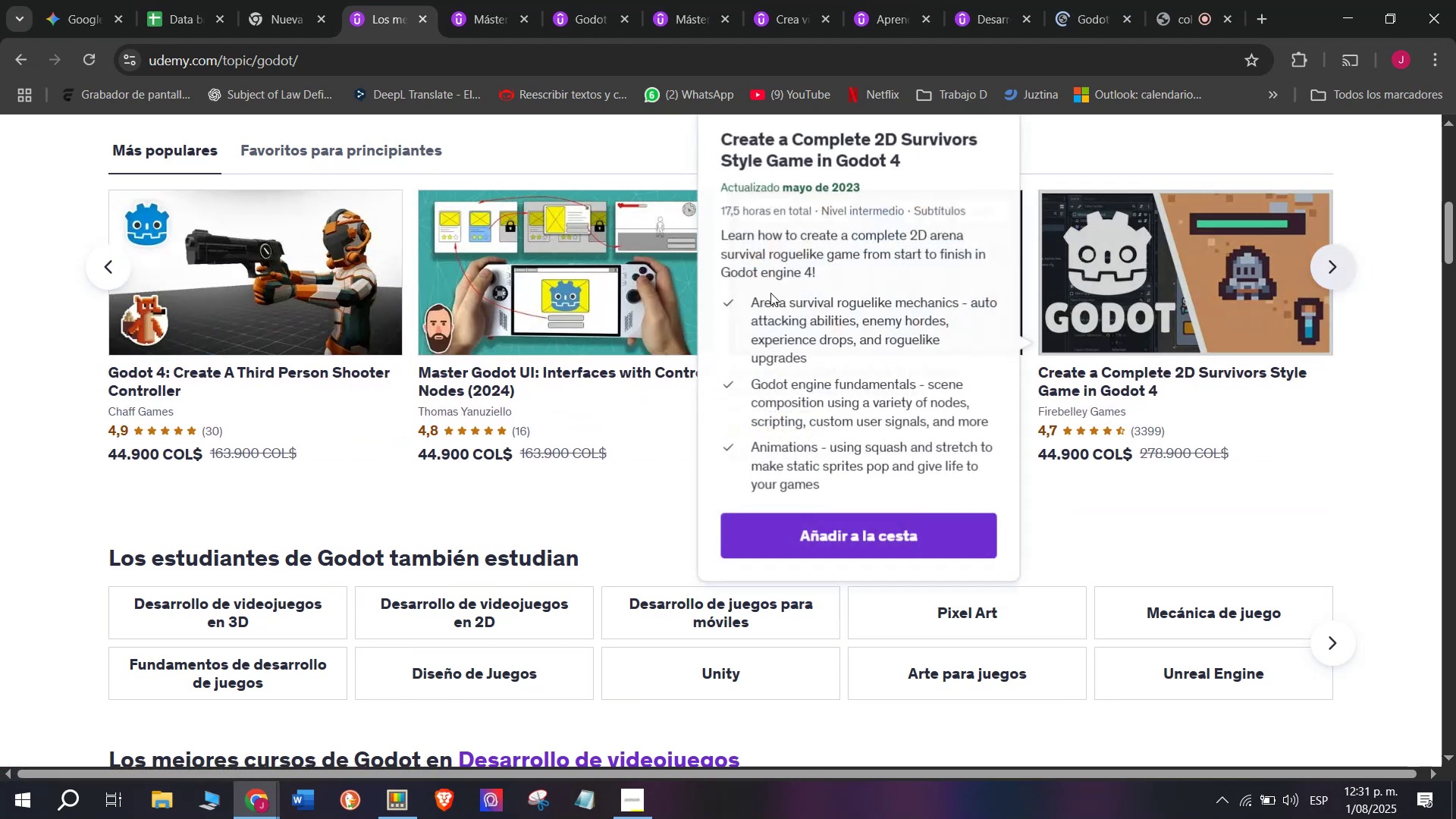 
hold_key(key=ControlLeft, duration=0.33)
left_click([519, 315])
 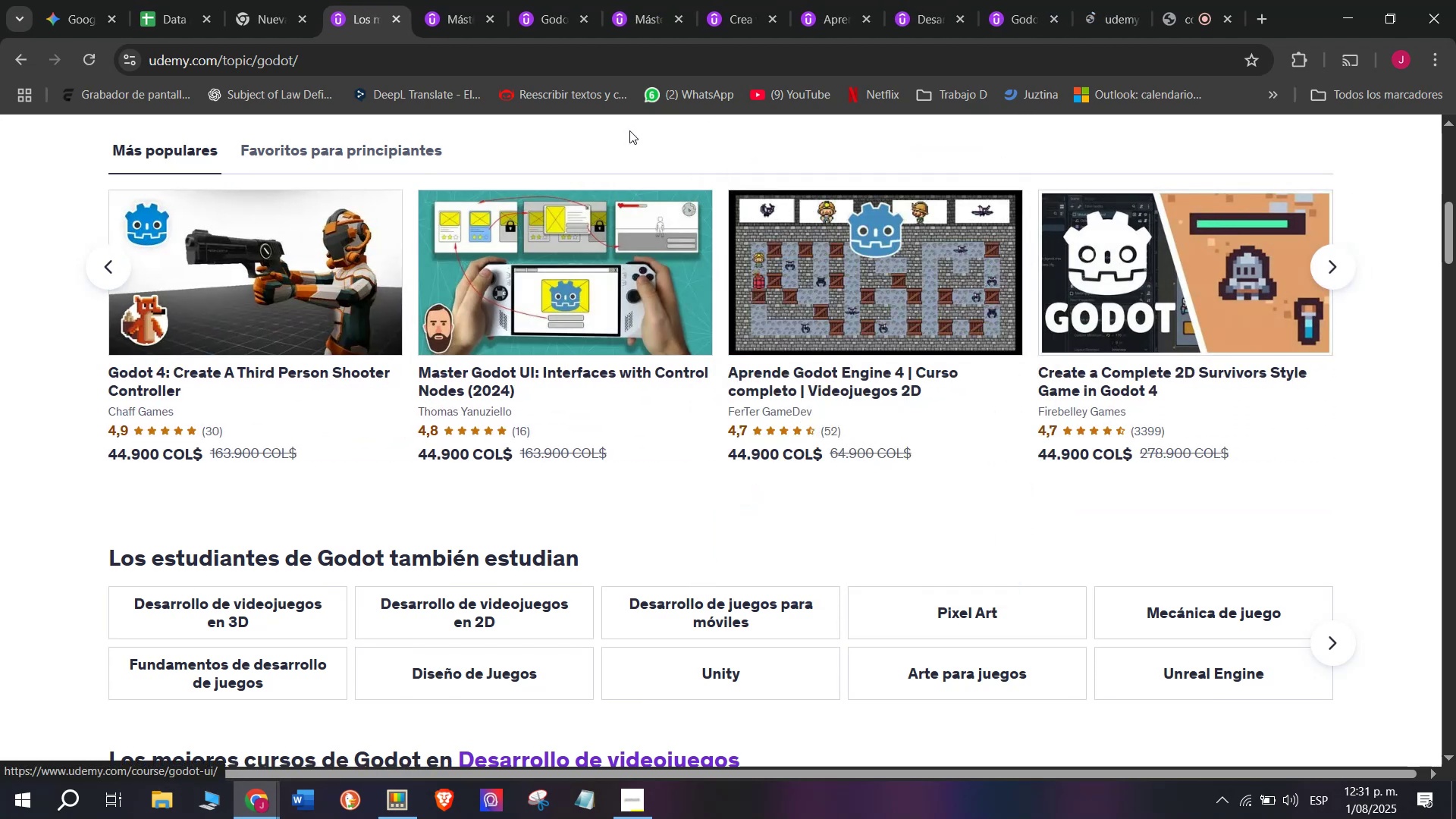 
key(Control+ControlLeft)
 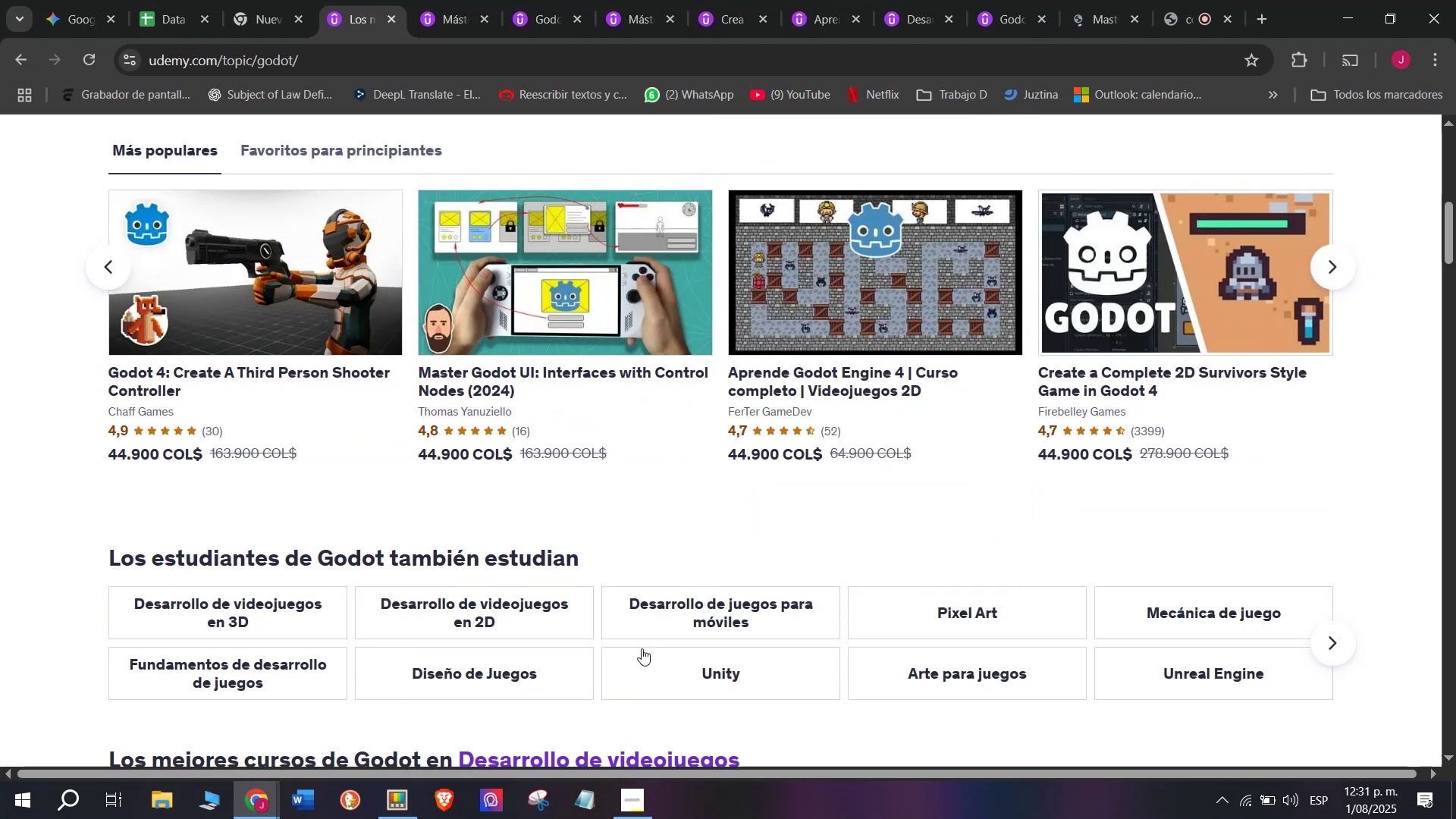 
hold_key(key=ControlLeft, duration=0.41)
left_click([851, 331])
 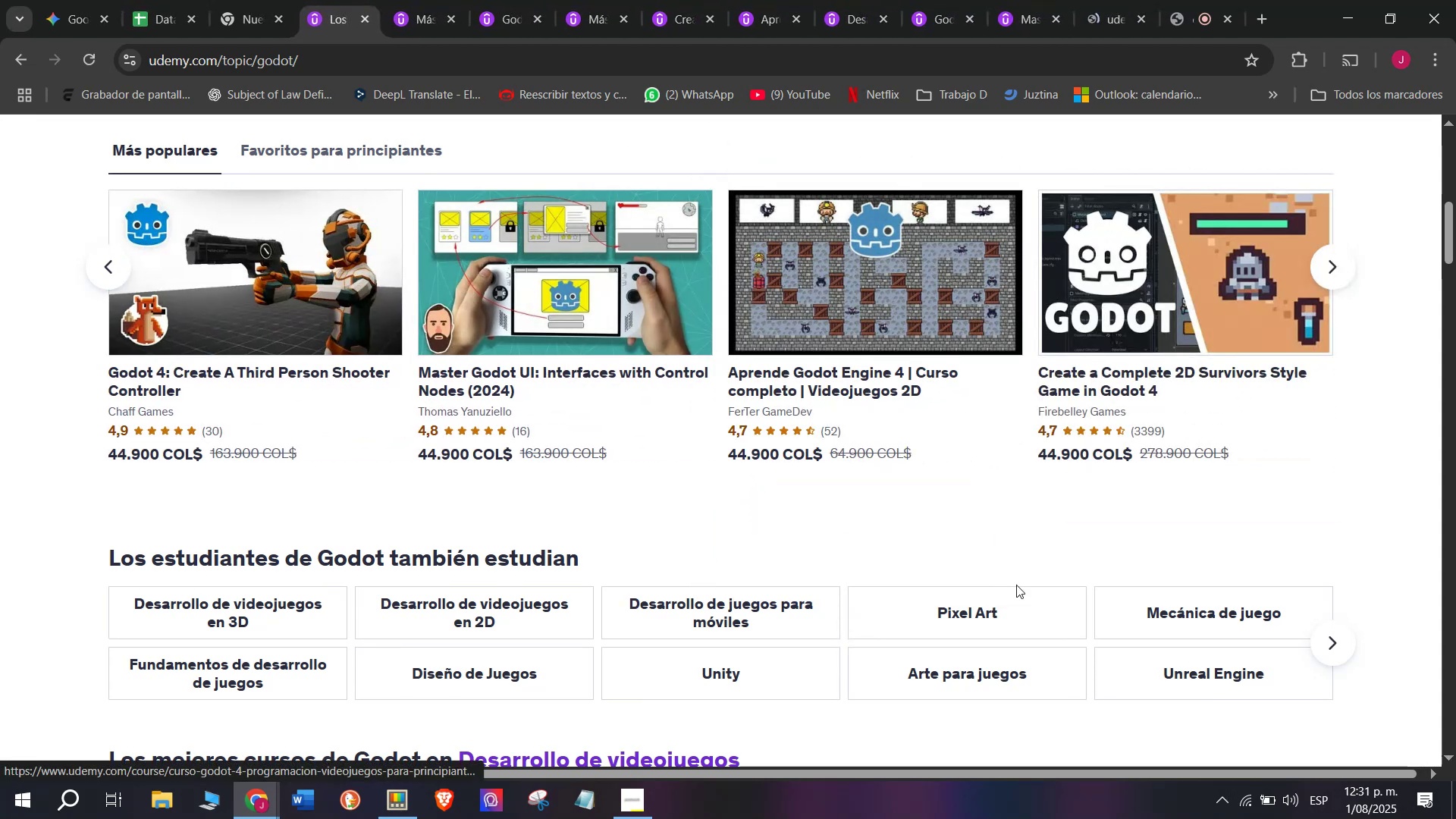 
key(Control+ControlLeft)
 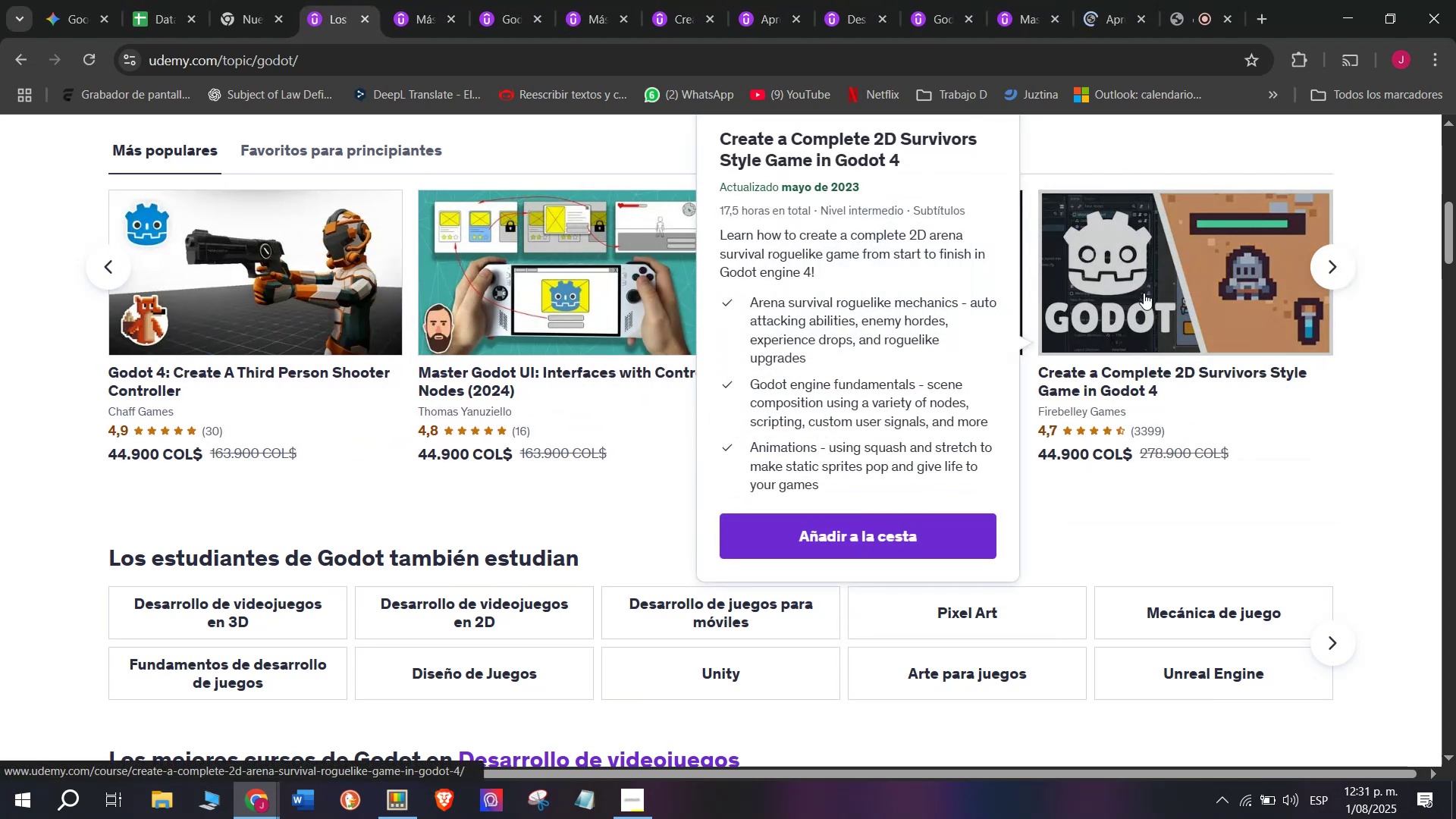 
left_click([1144, 293])
 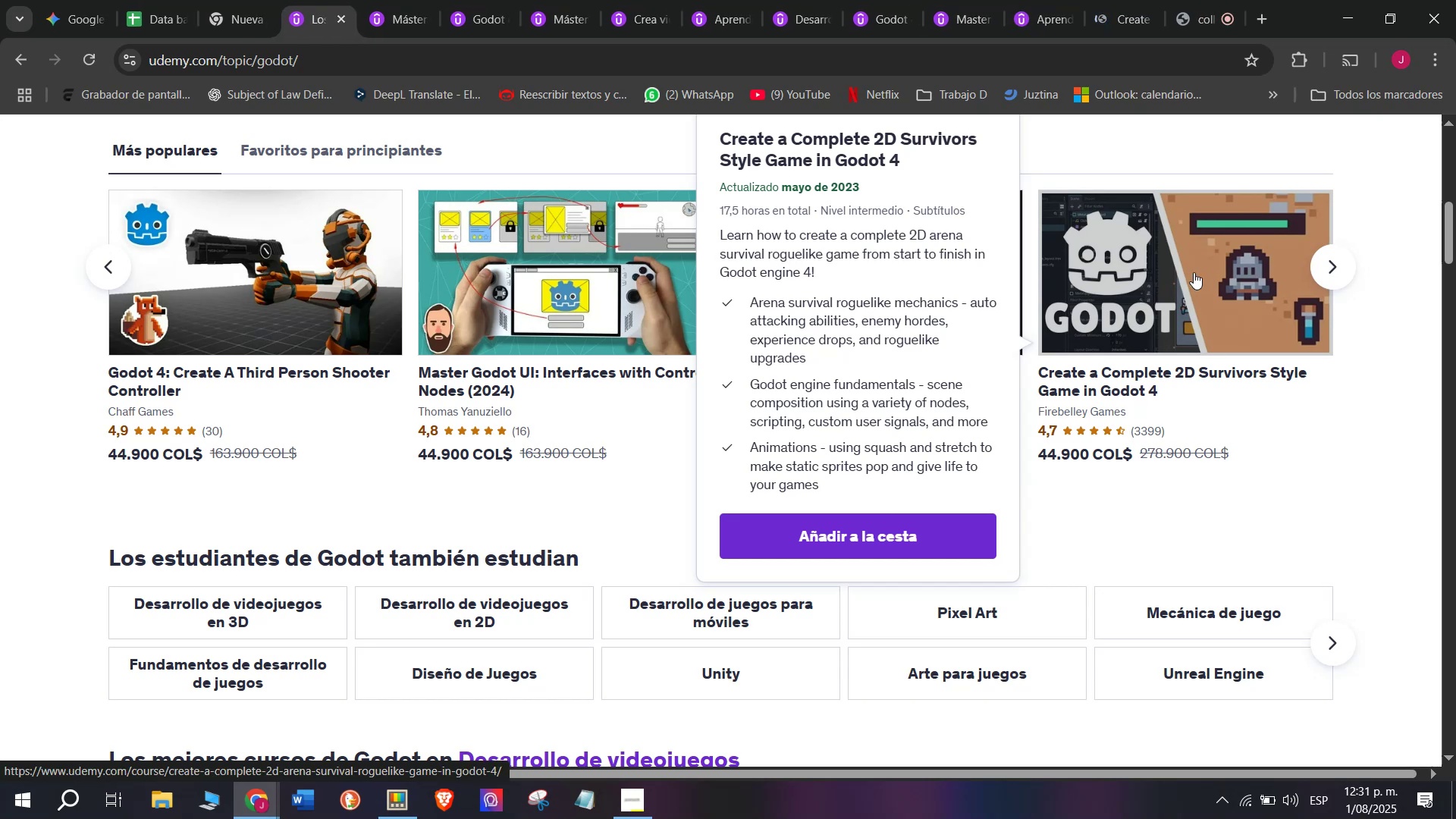 
left_click([1333, 265])
 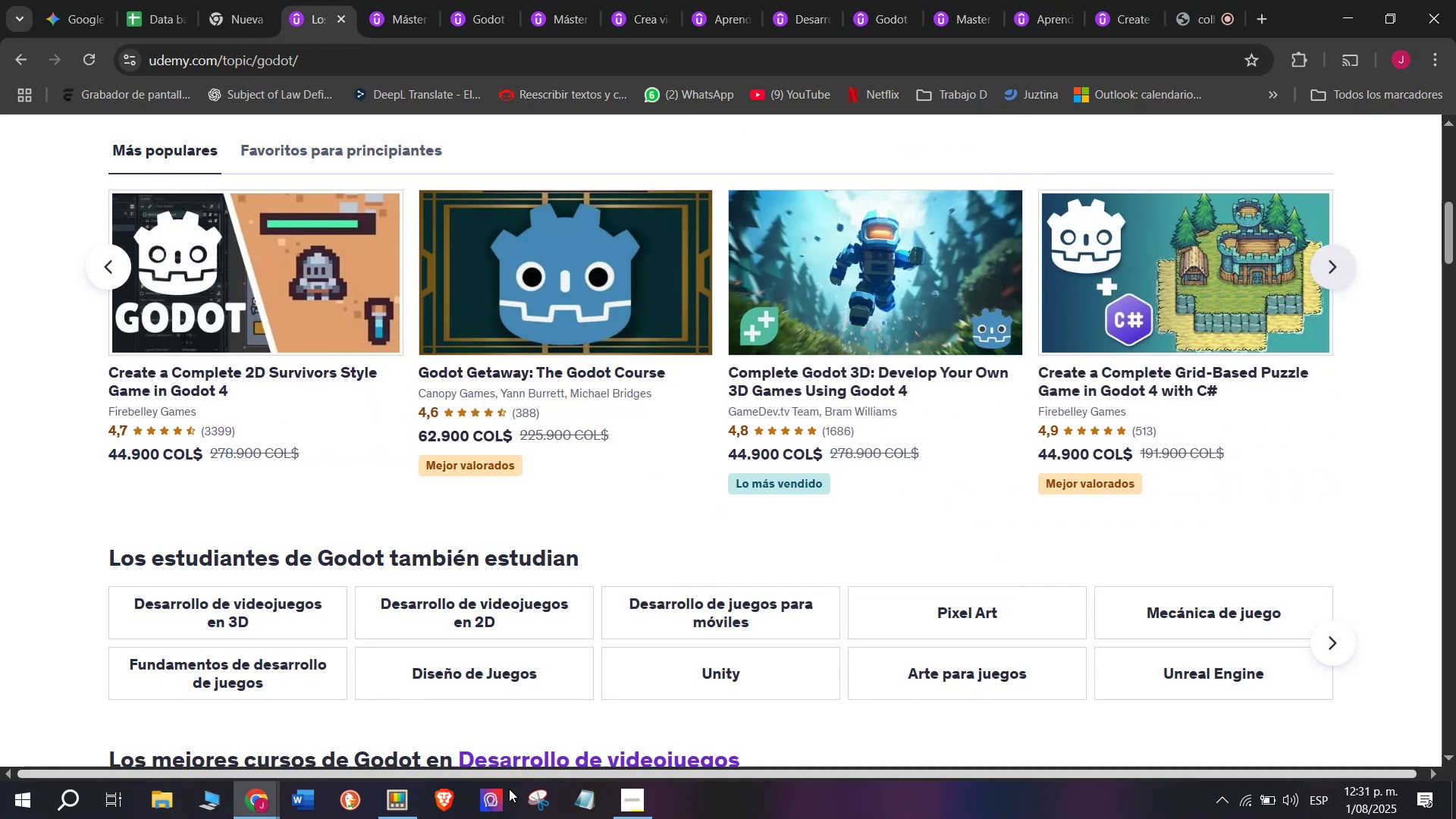 
key(Control+ControlLeft)
 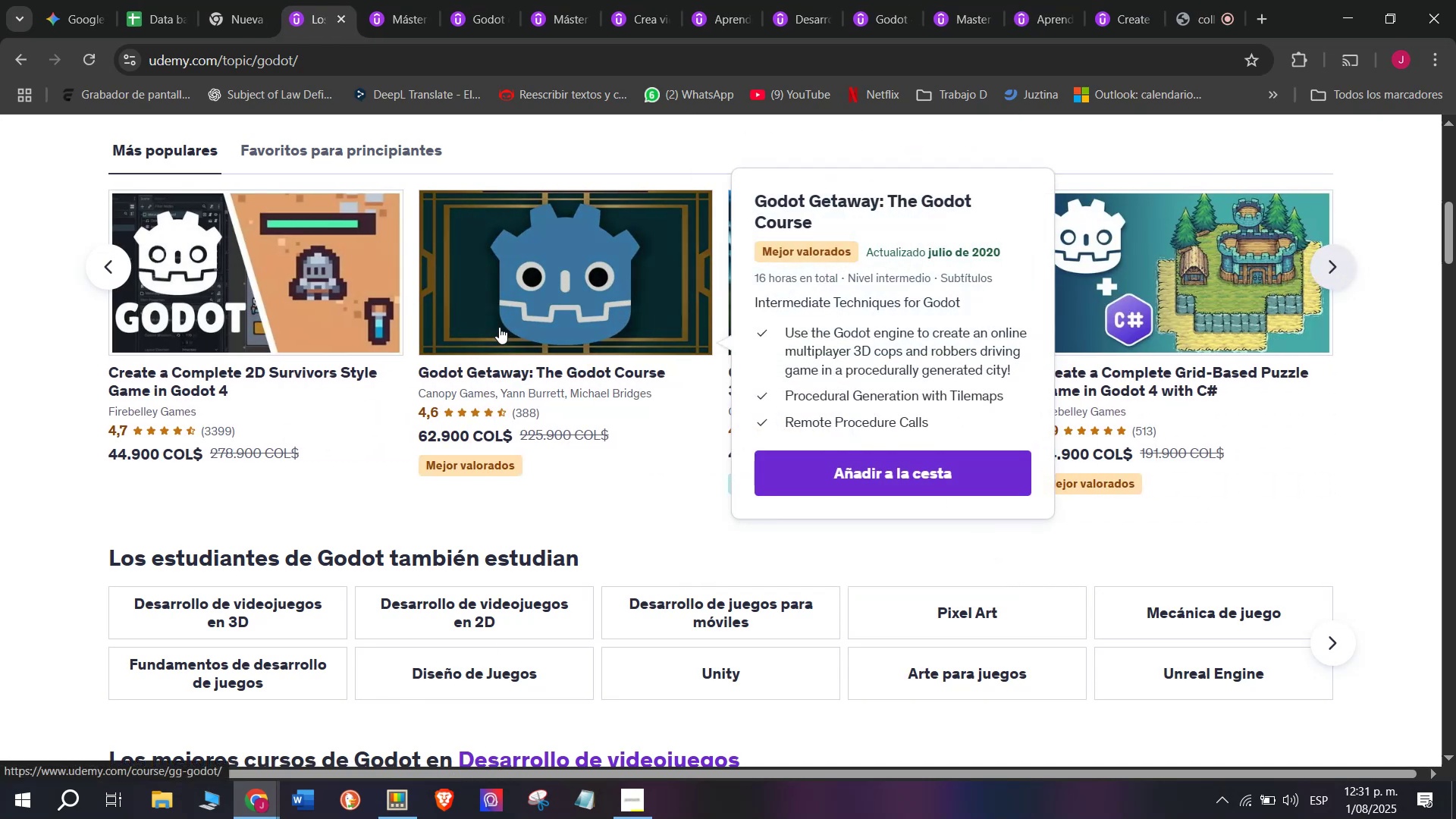 
left_click([499, 327])
 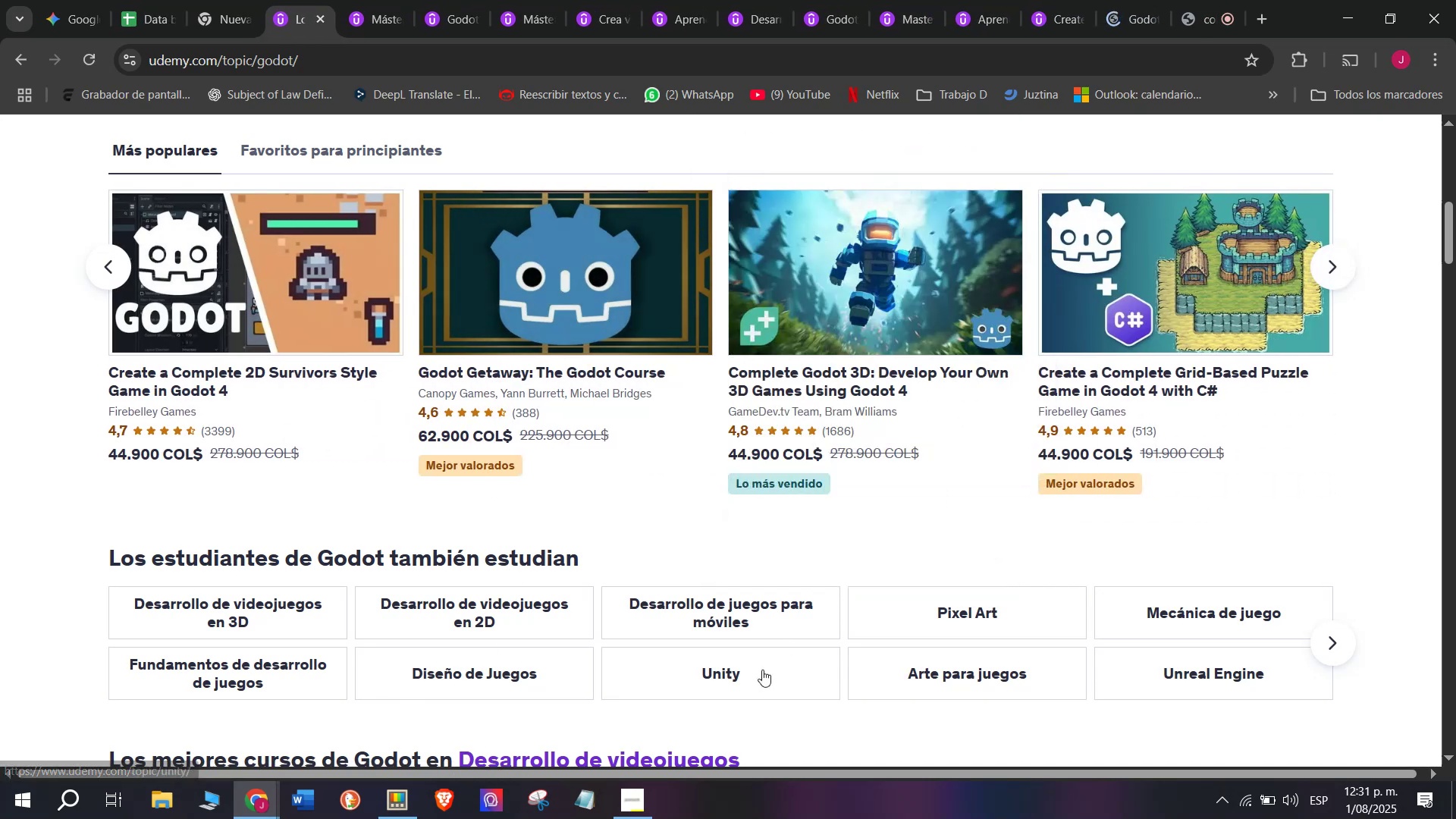 
key(Control+ControlLeft)
 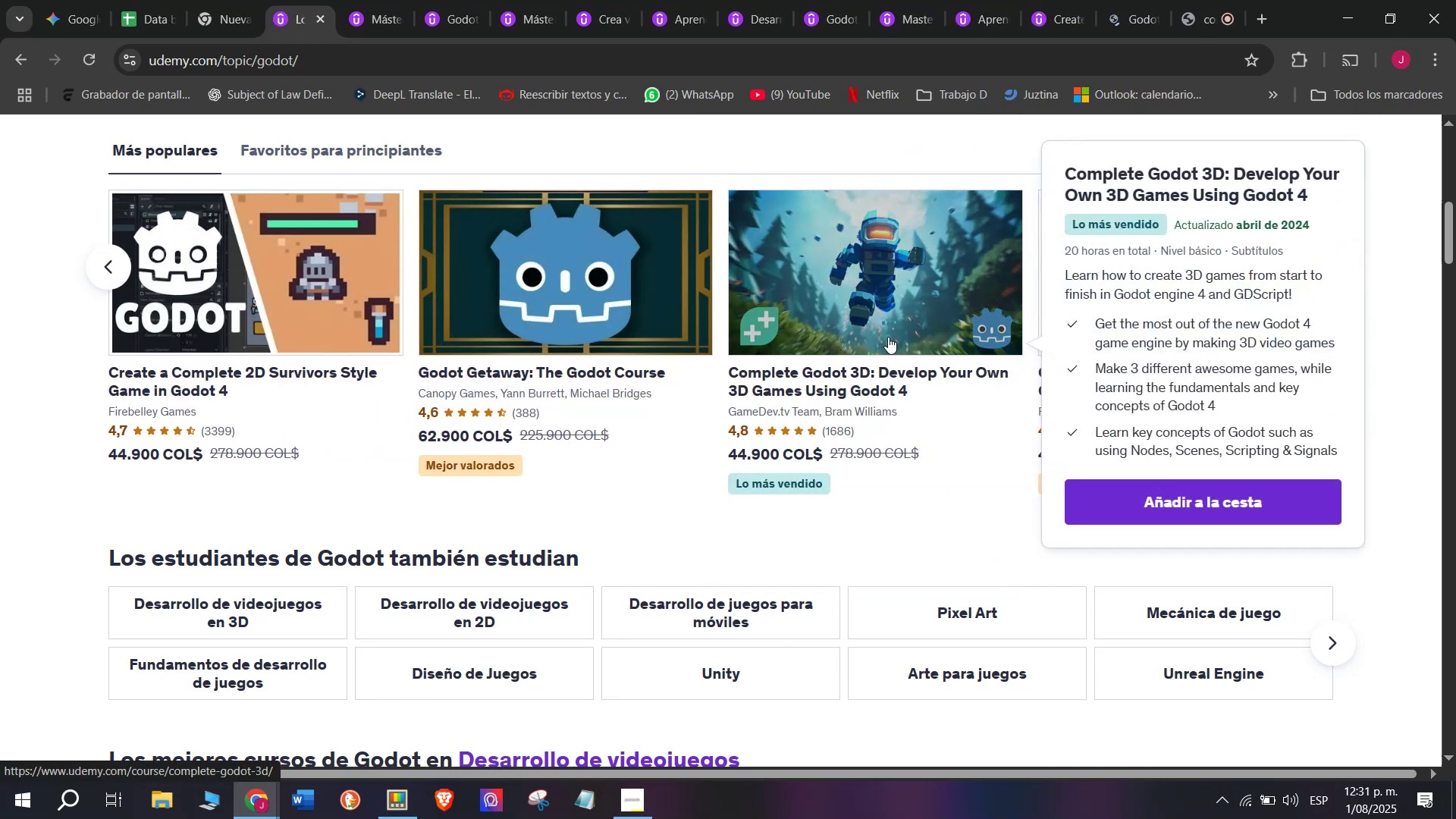 
left_click([888, 337])
 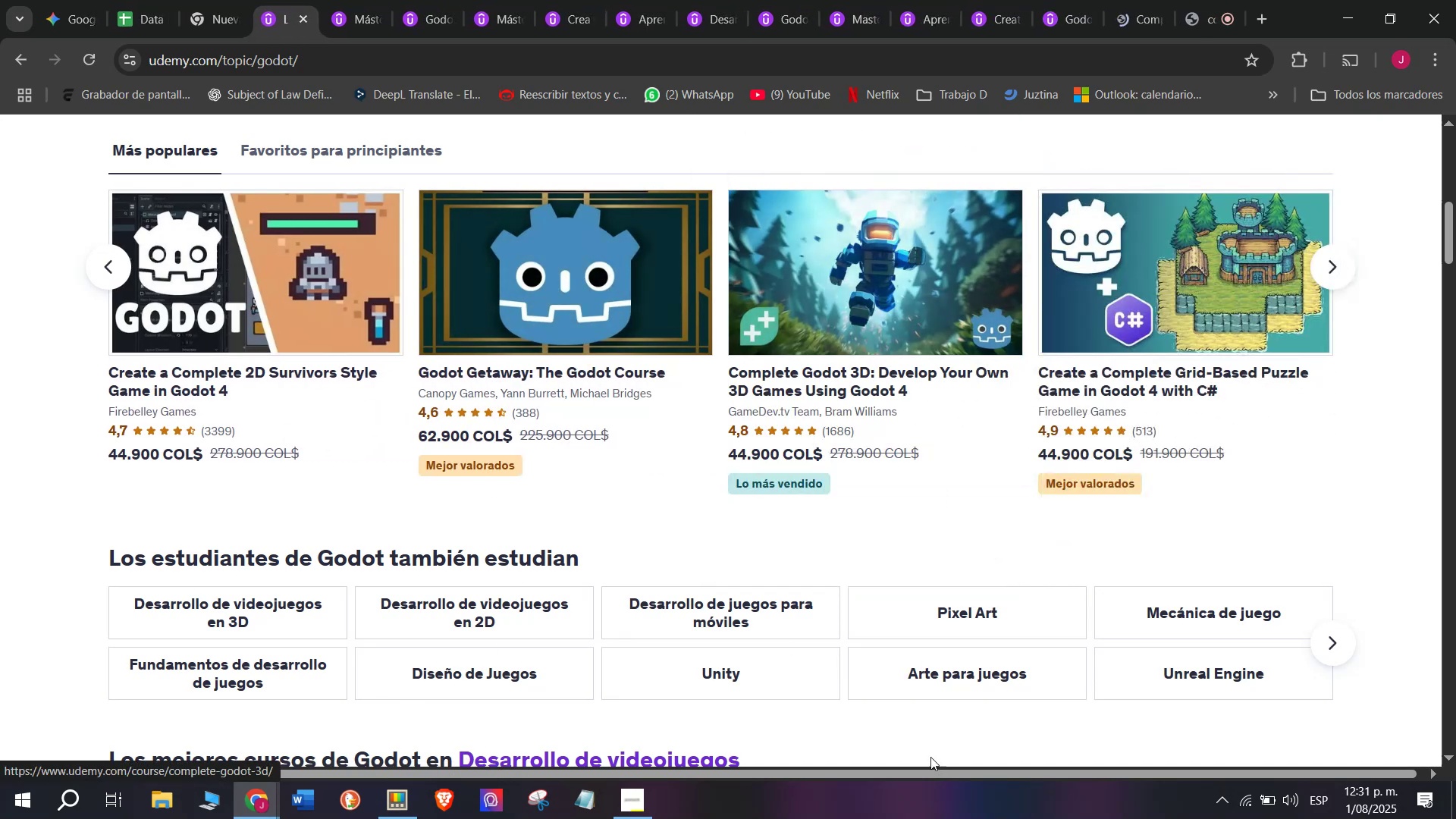 
hold_key(key=ControlLeft, duration=0.4)
left_click([1149, 359])
 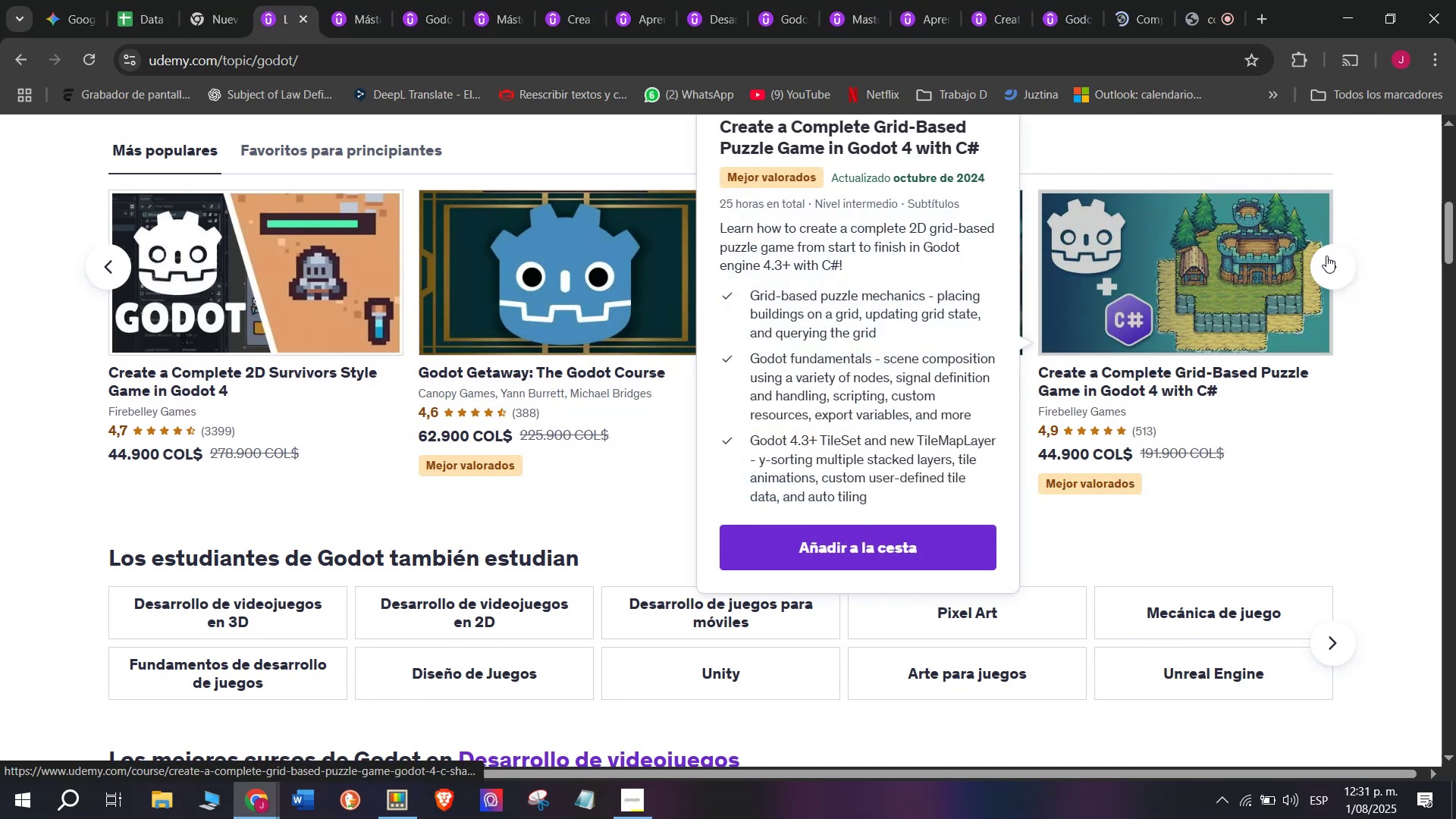 
left_click([1326, 256])
 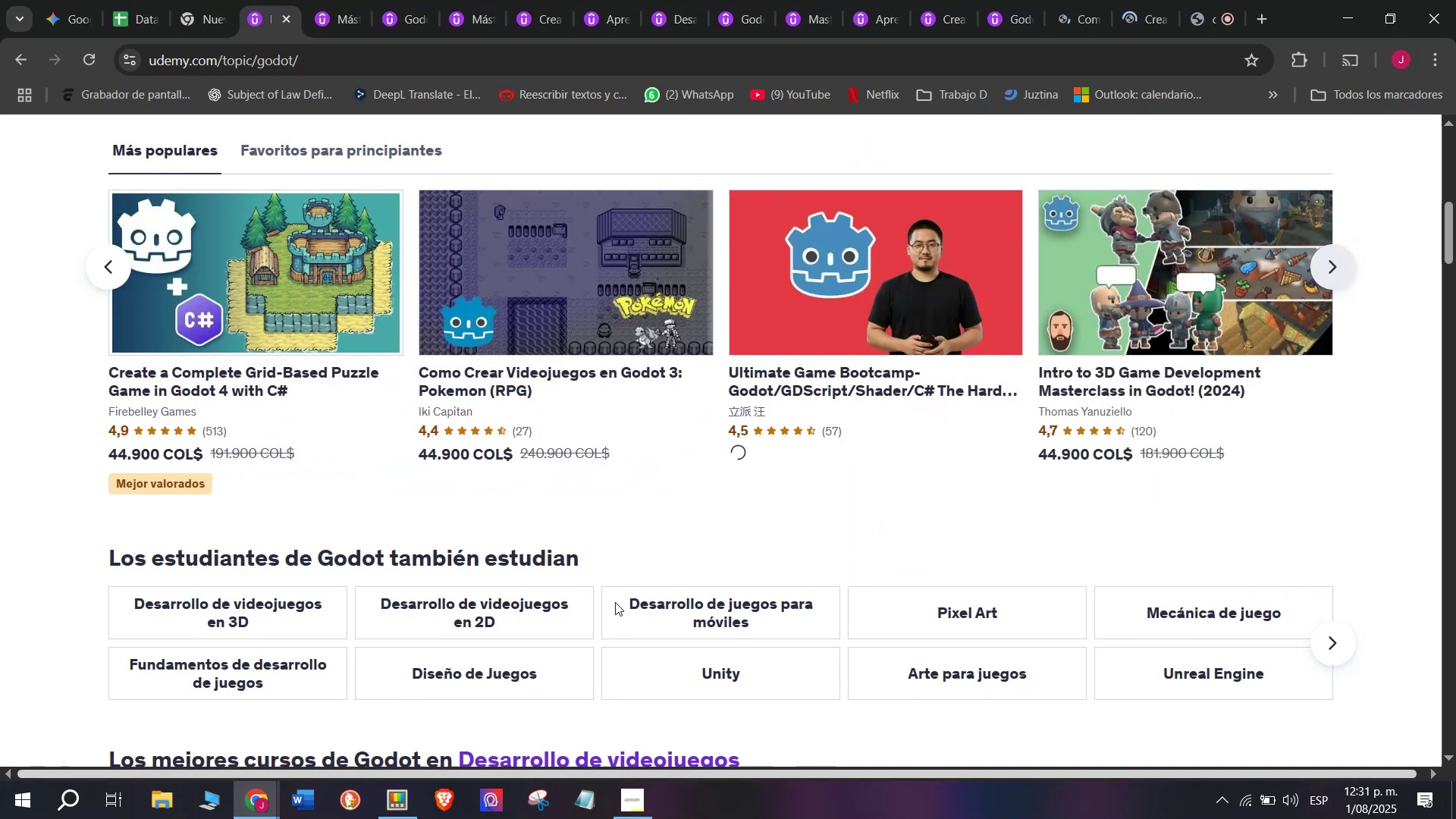 
key(Control+ControlLeft)
 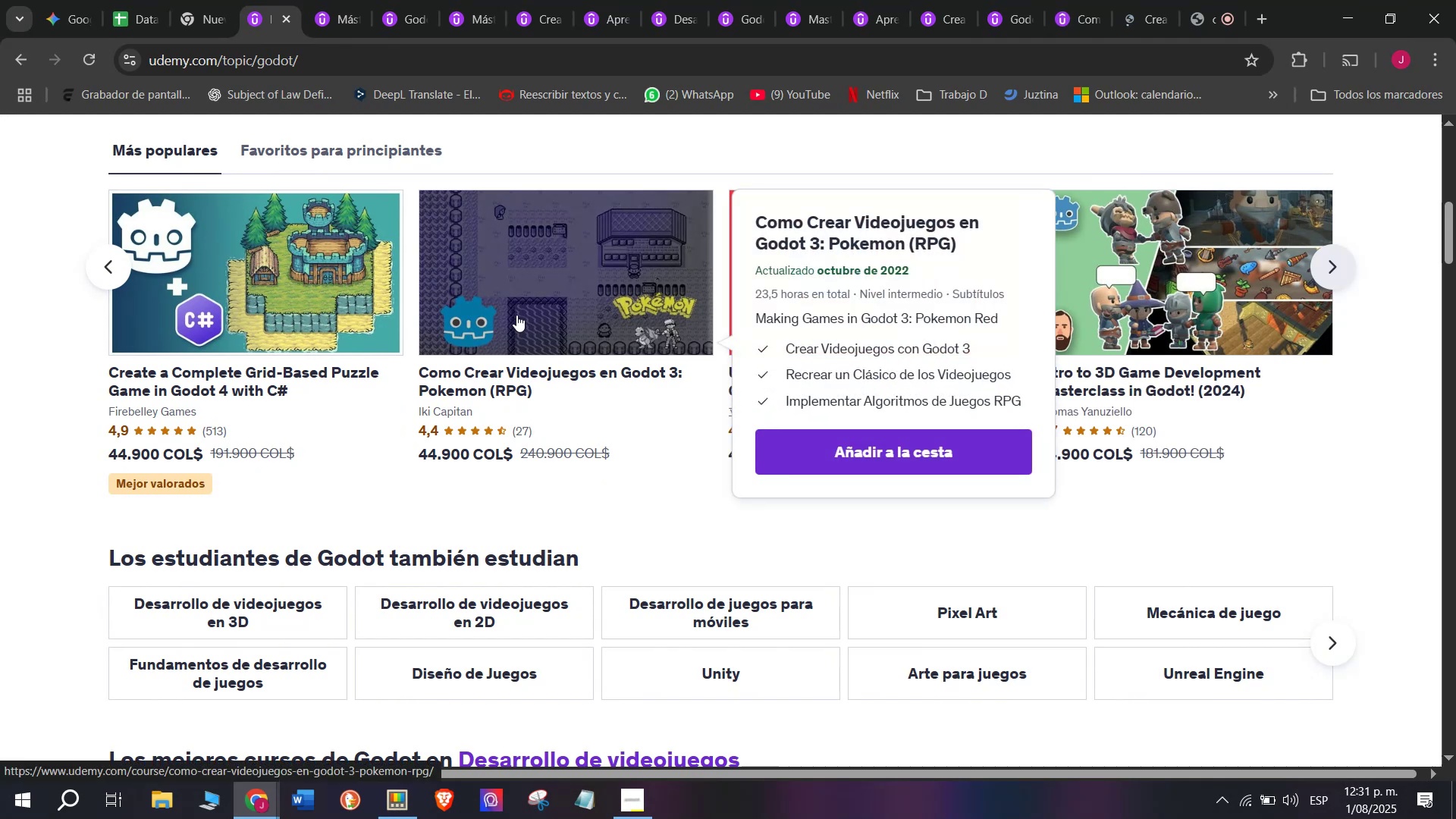 
left_click([516, 315])
 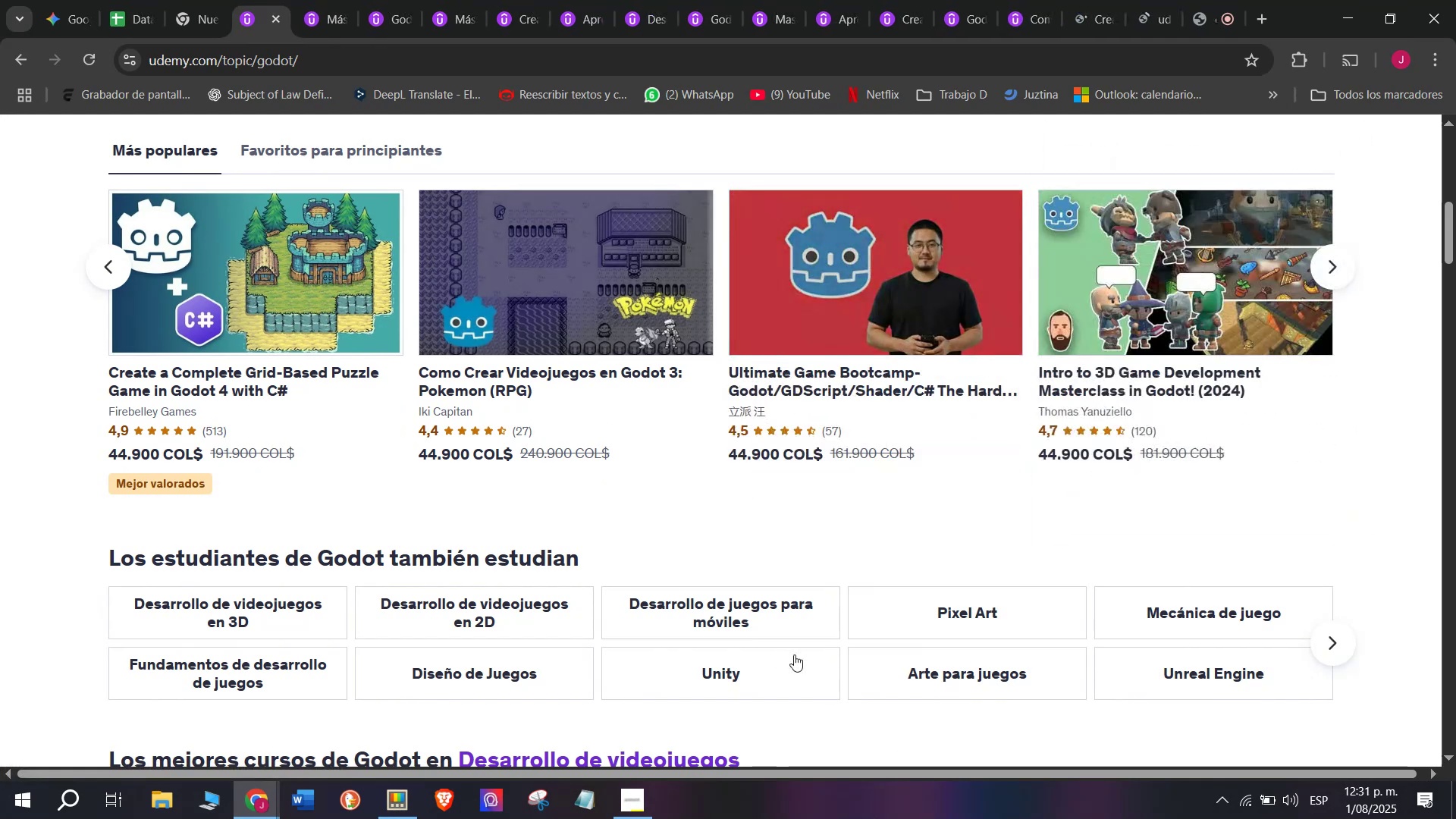 
key(Control+ControlLeft)
 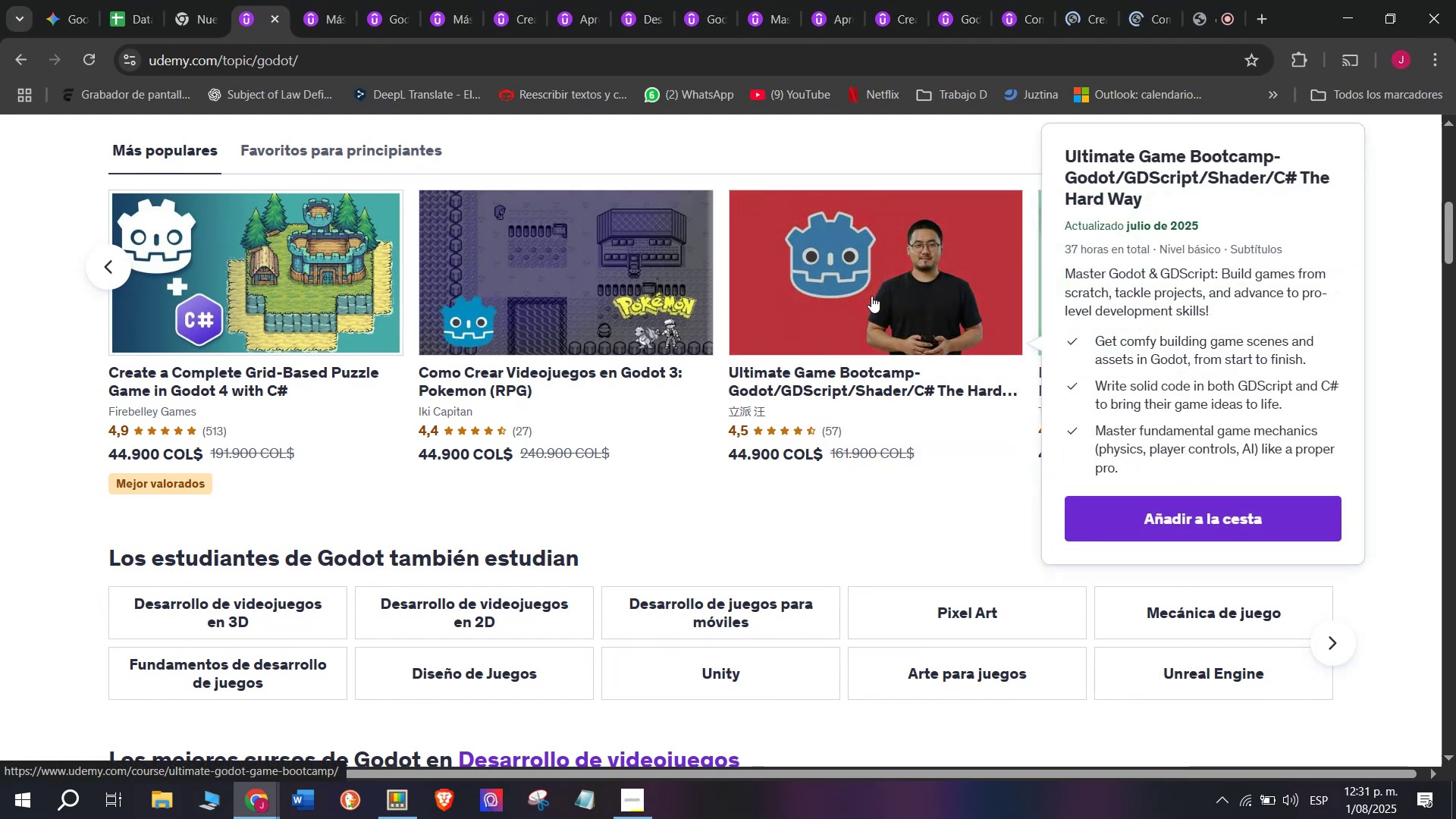 
left_click([871, 296])
 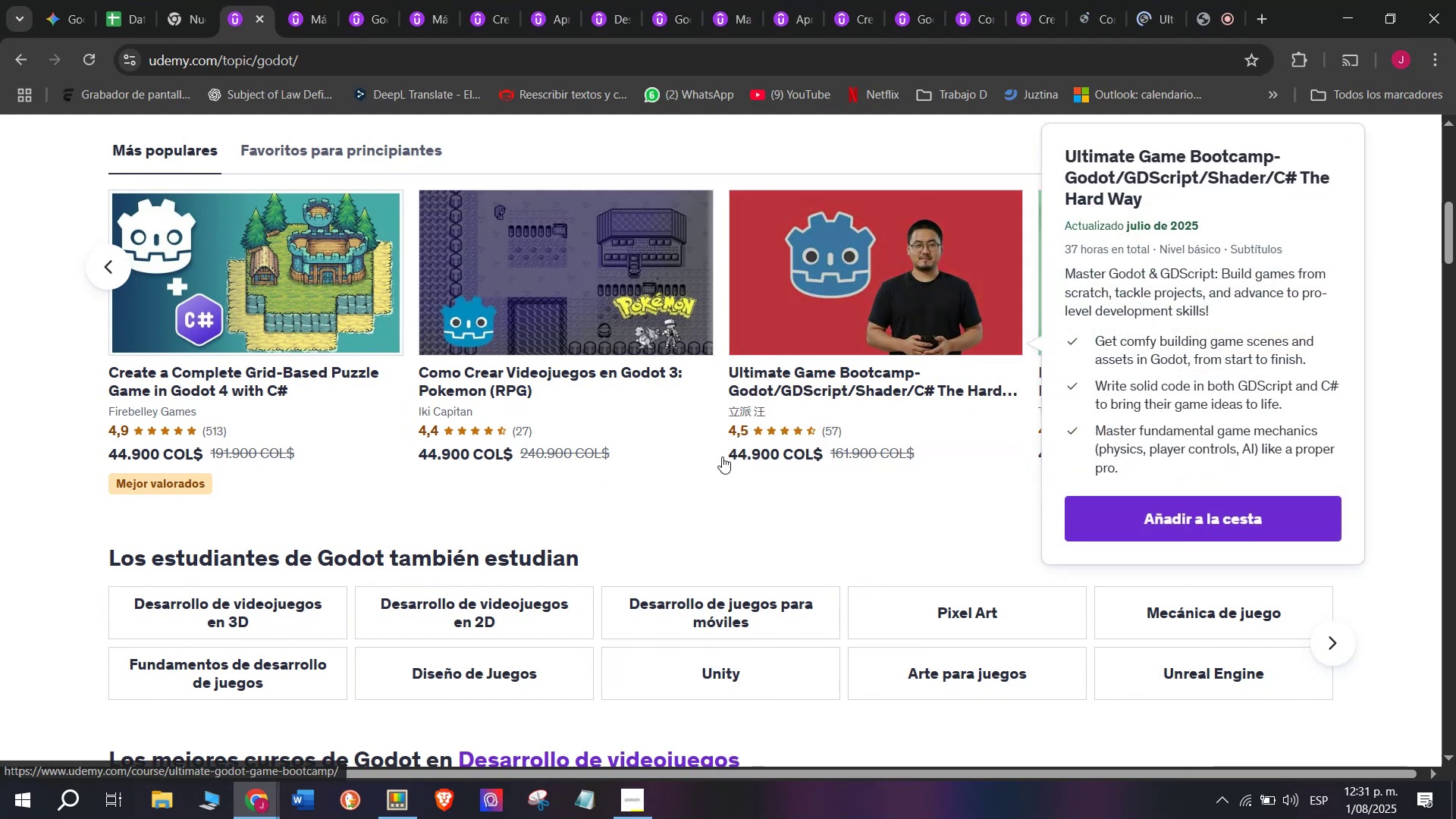 
key(Control+ControlLeft)
 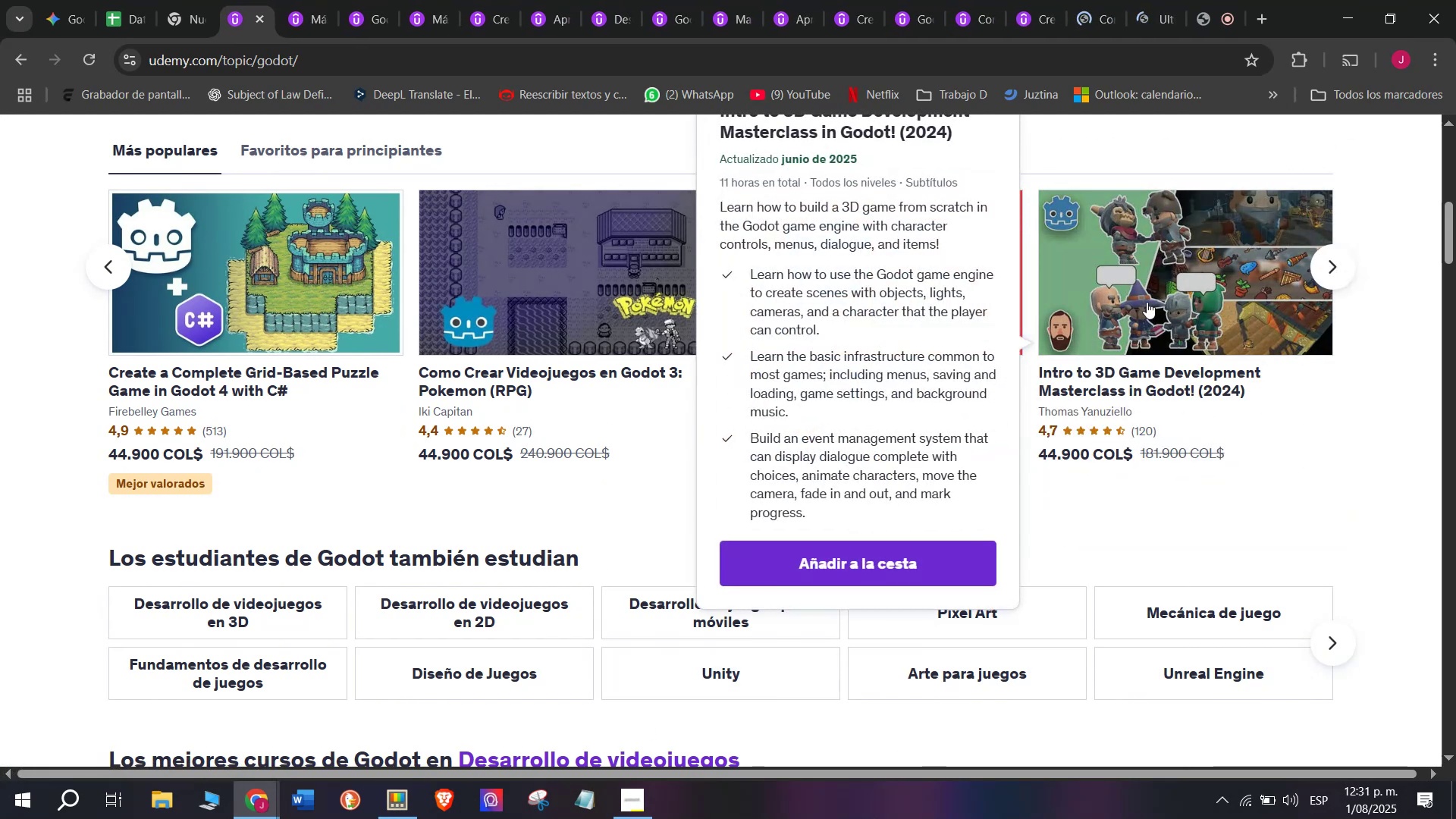 
left_click([1147, 302])
 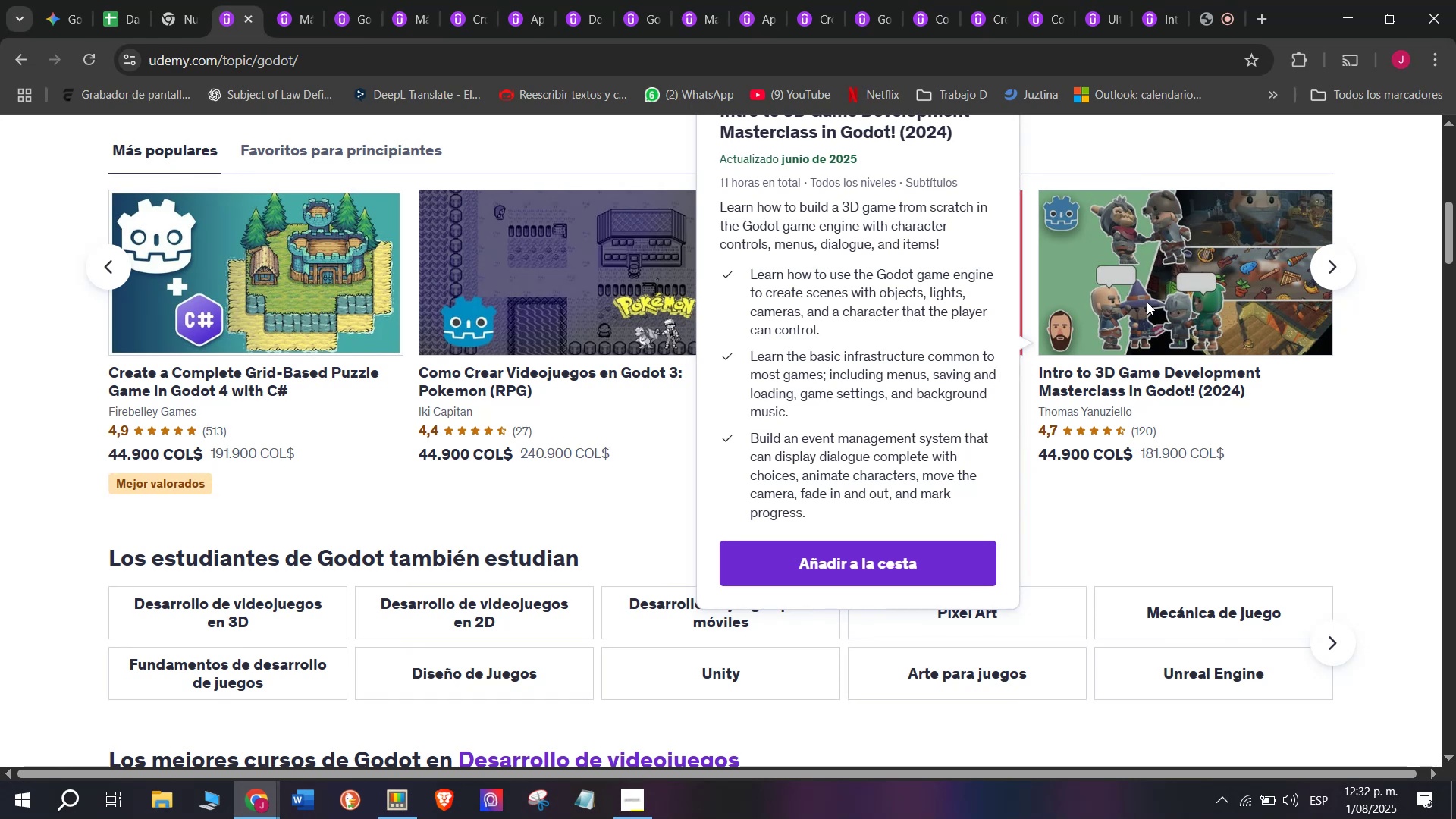 
wait(21.2)
 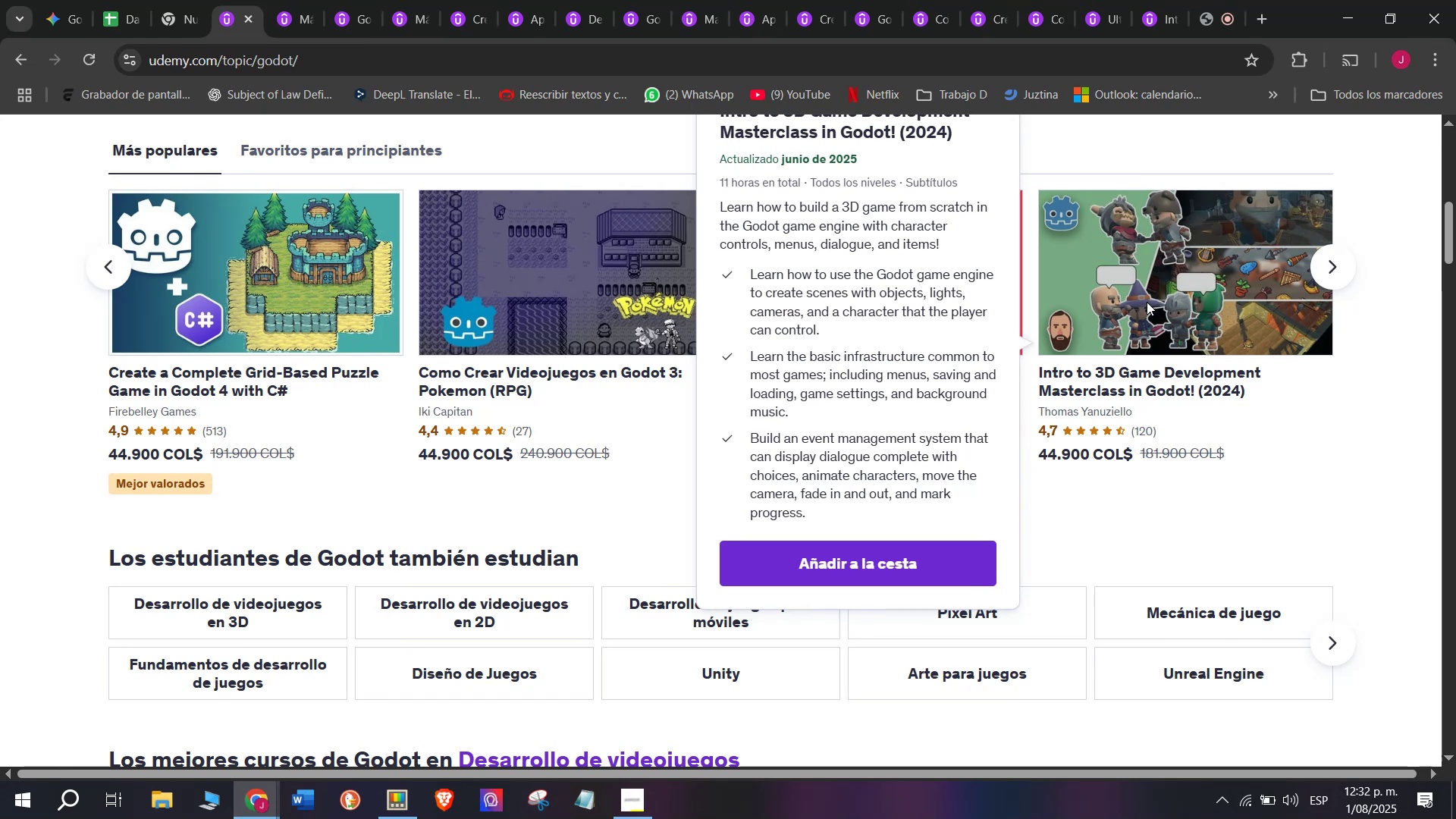 
left_click([196, 14])
 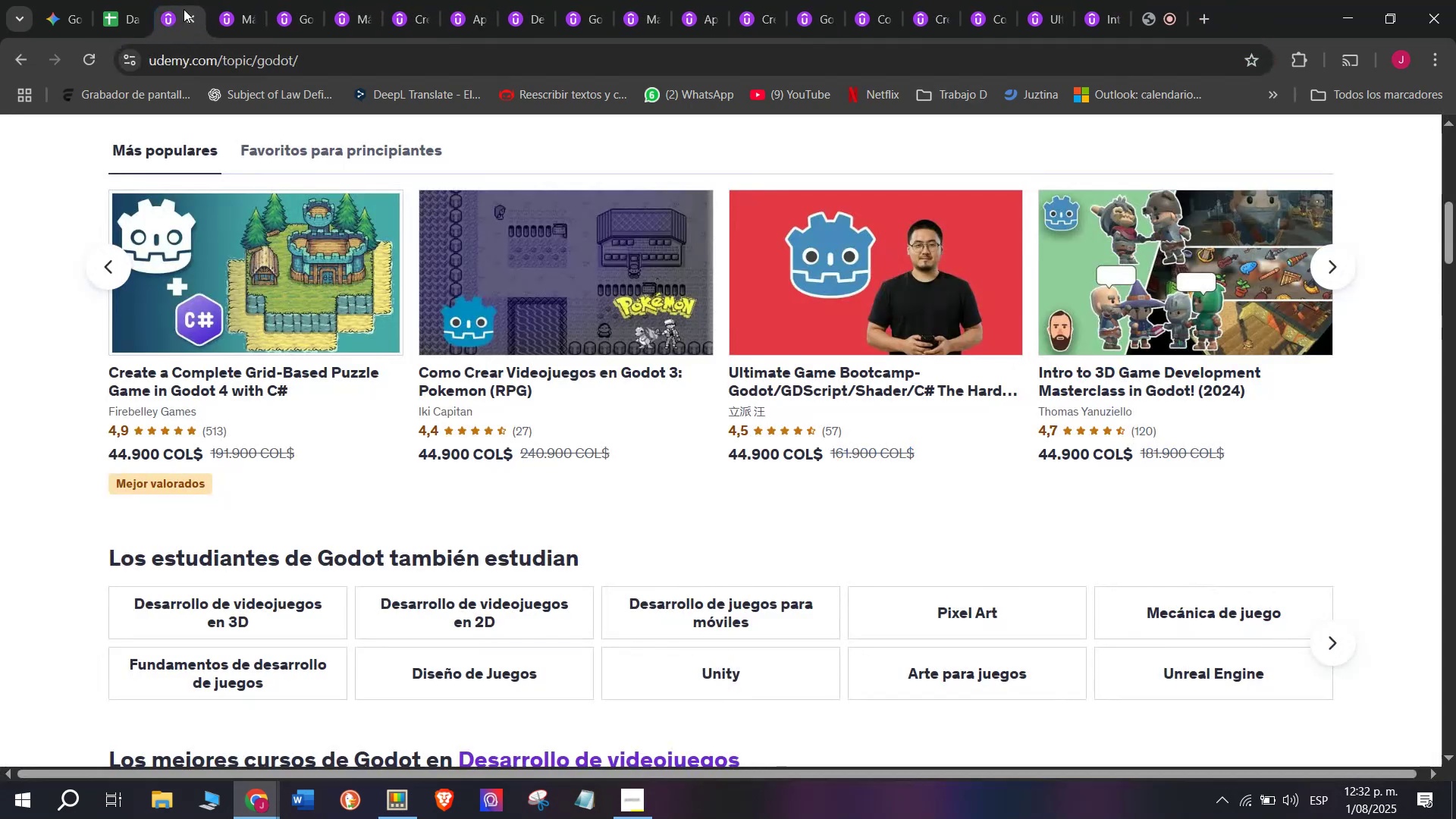 
left_click_drag(start_coordinate=[183, 8], to_coordinate=[1095, 0])
 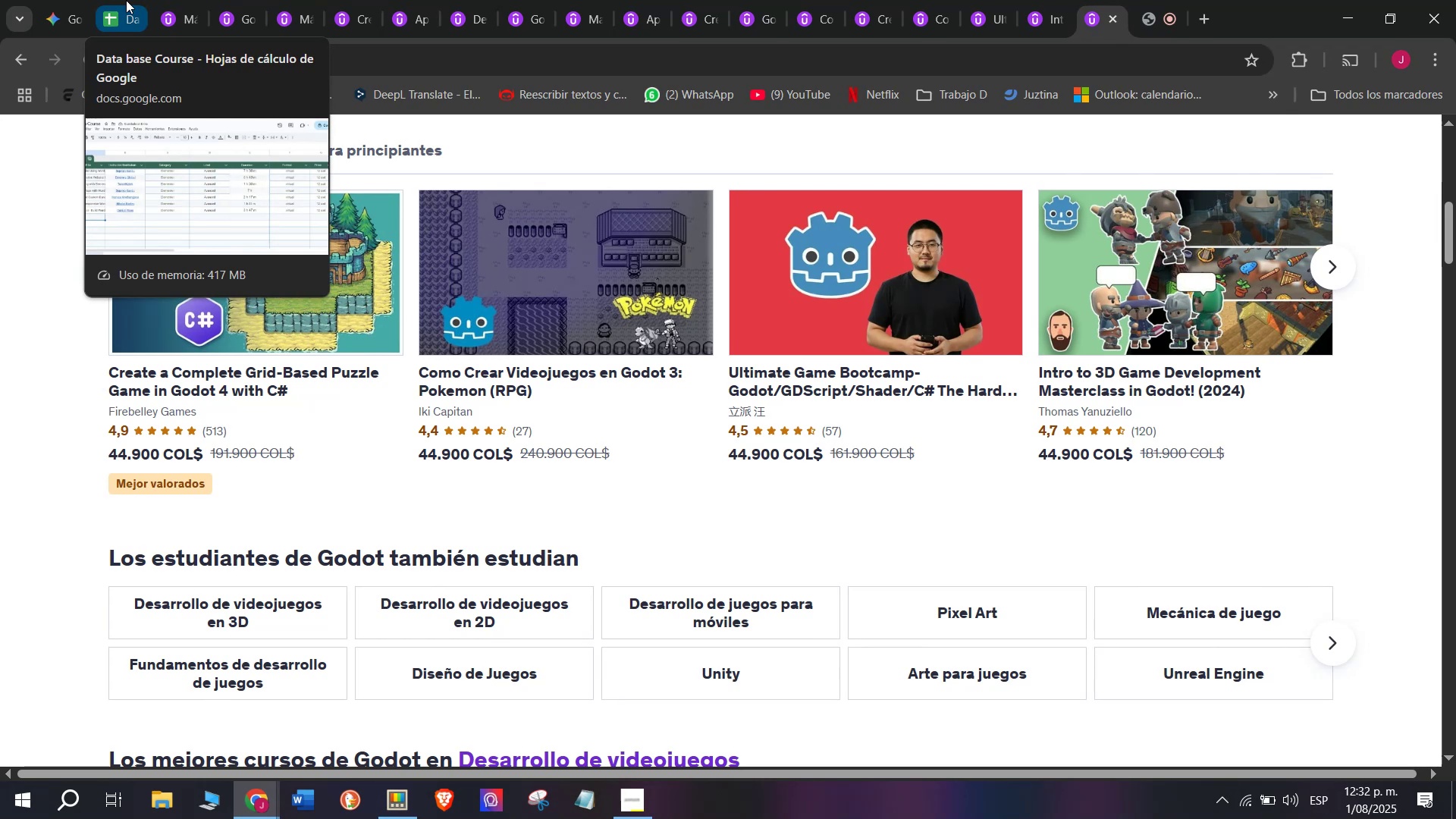 
left_click([126, 0])
 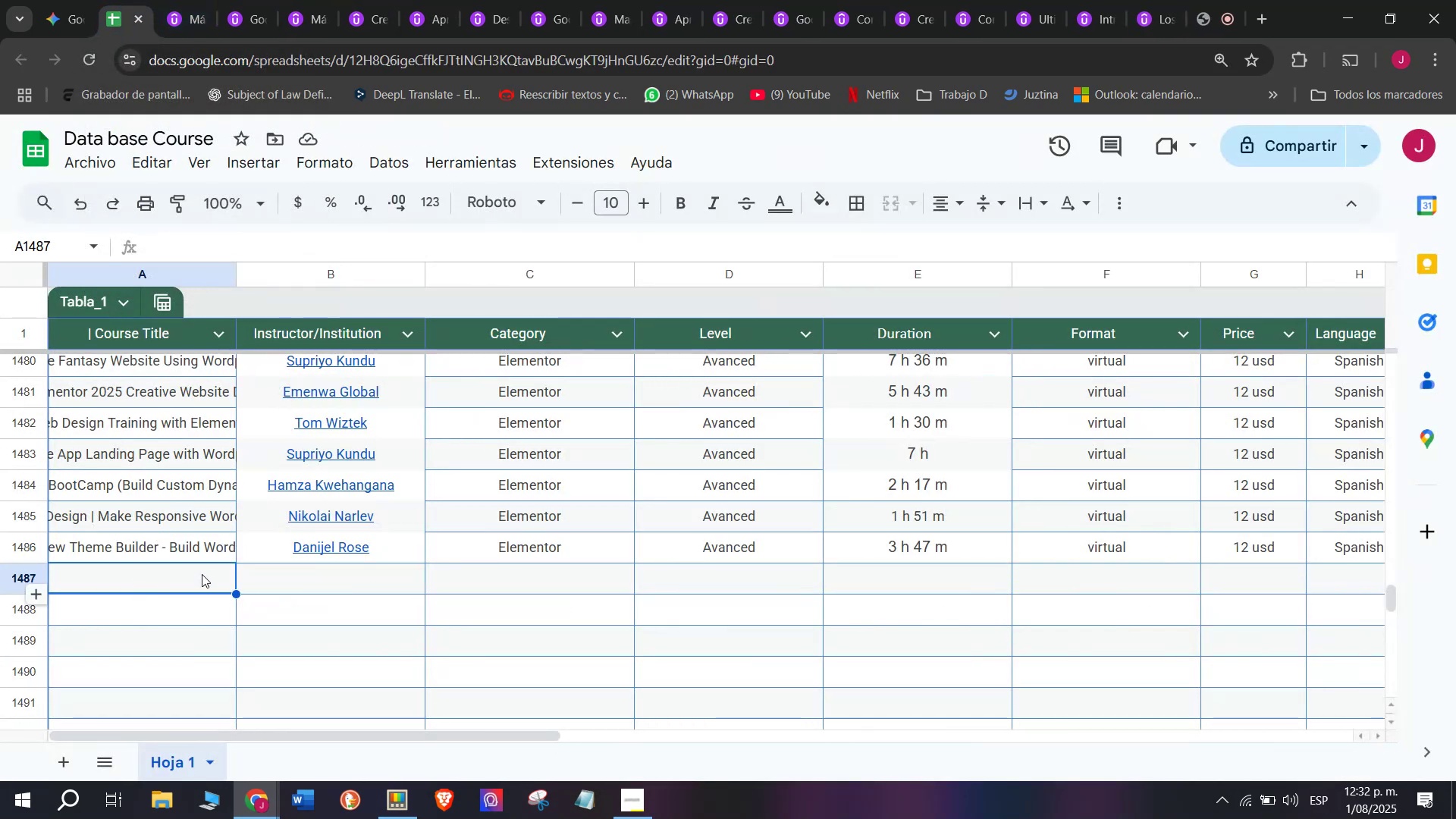 
wait(5.24)
 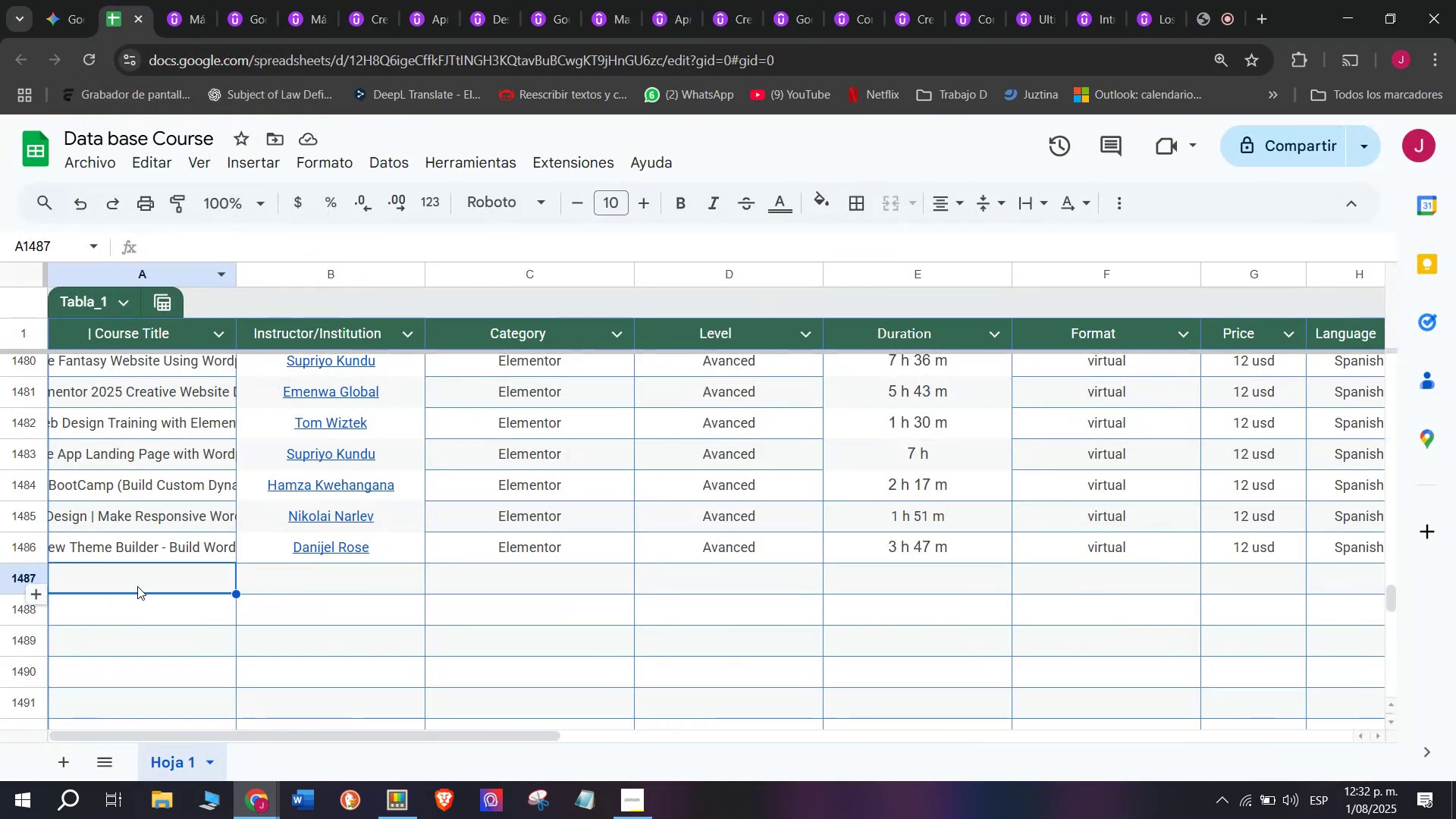 
left_click([183, 0])
 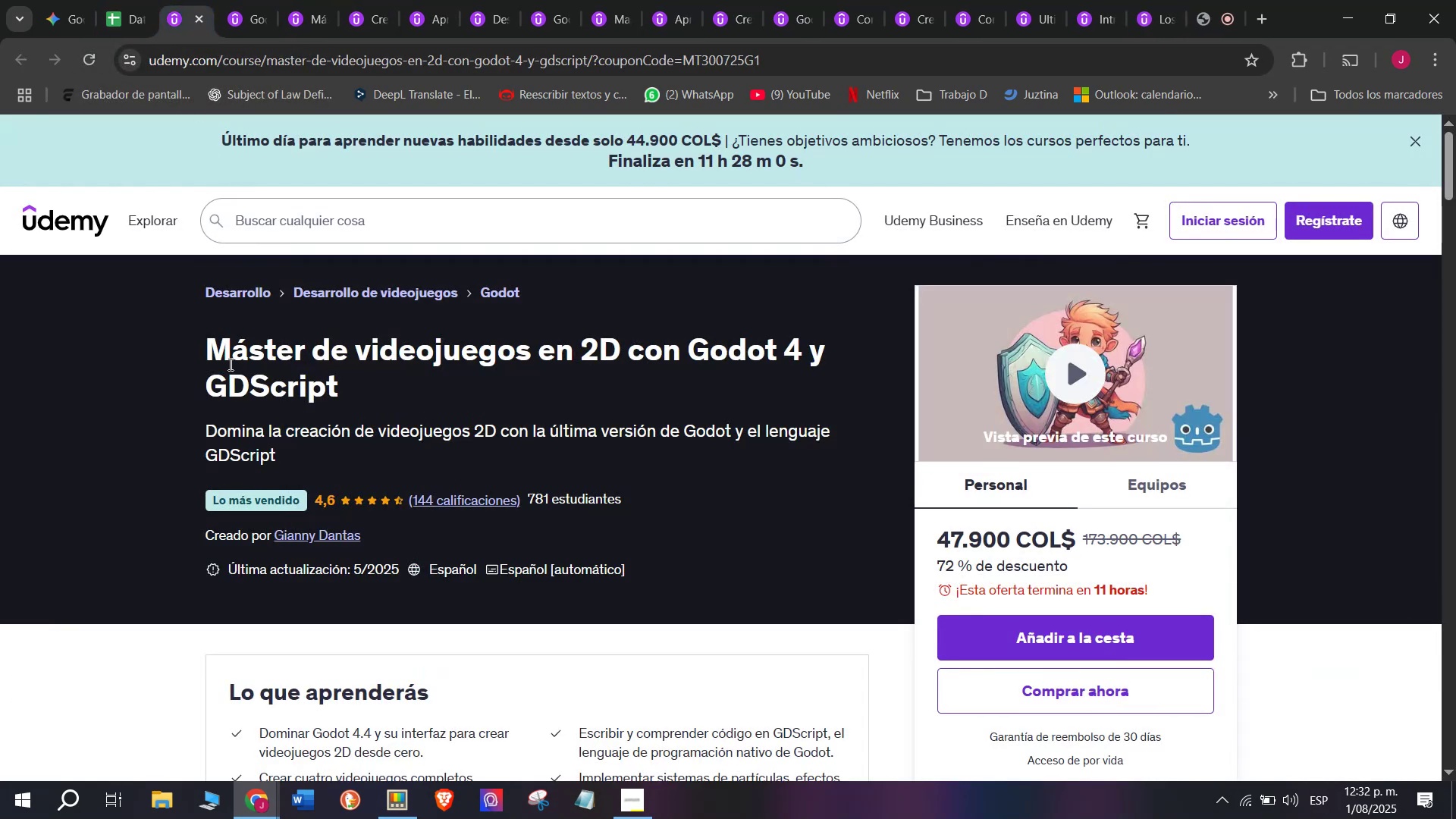 
left_click_drag(start_coordinate=[199, 349], to_coordinate=[376, 386])
 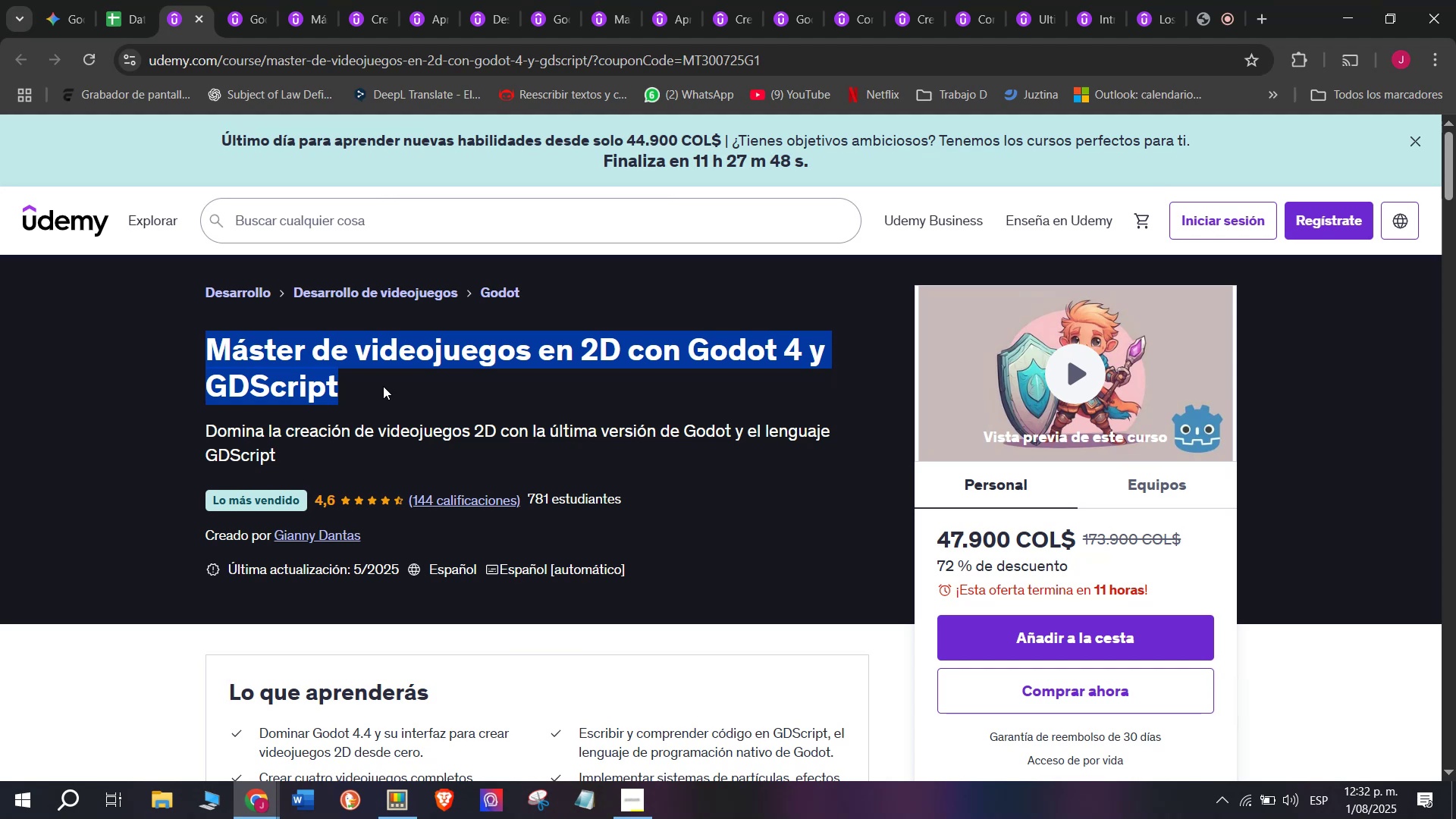 
wait(16.59)
 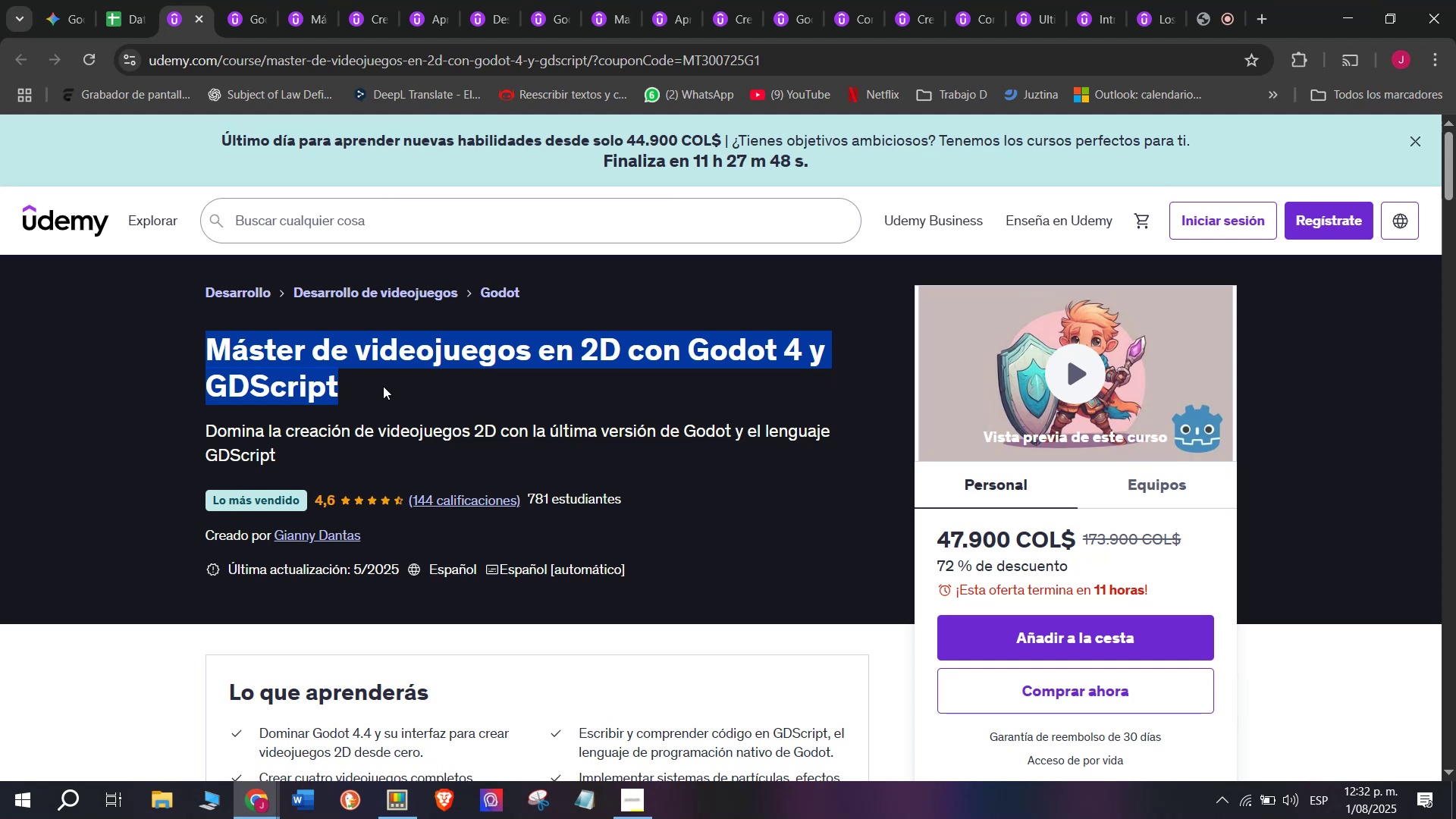 
left_click([218, 0])
 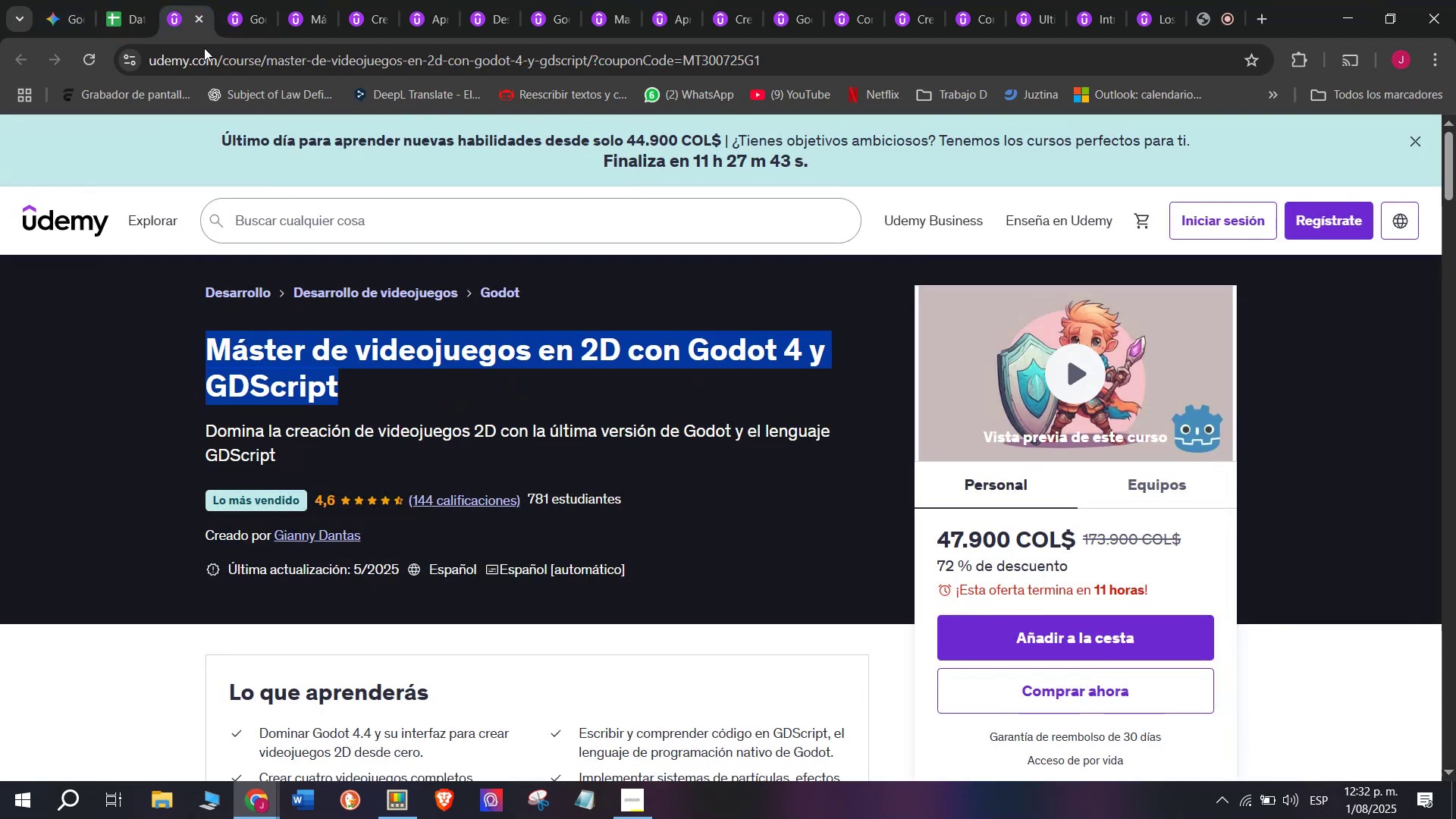 
double_click([208, 64])
 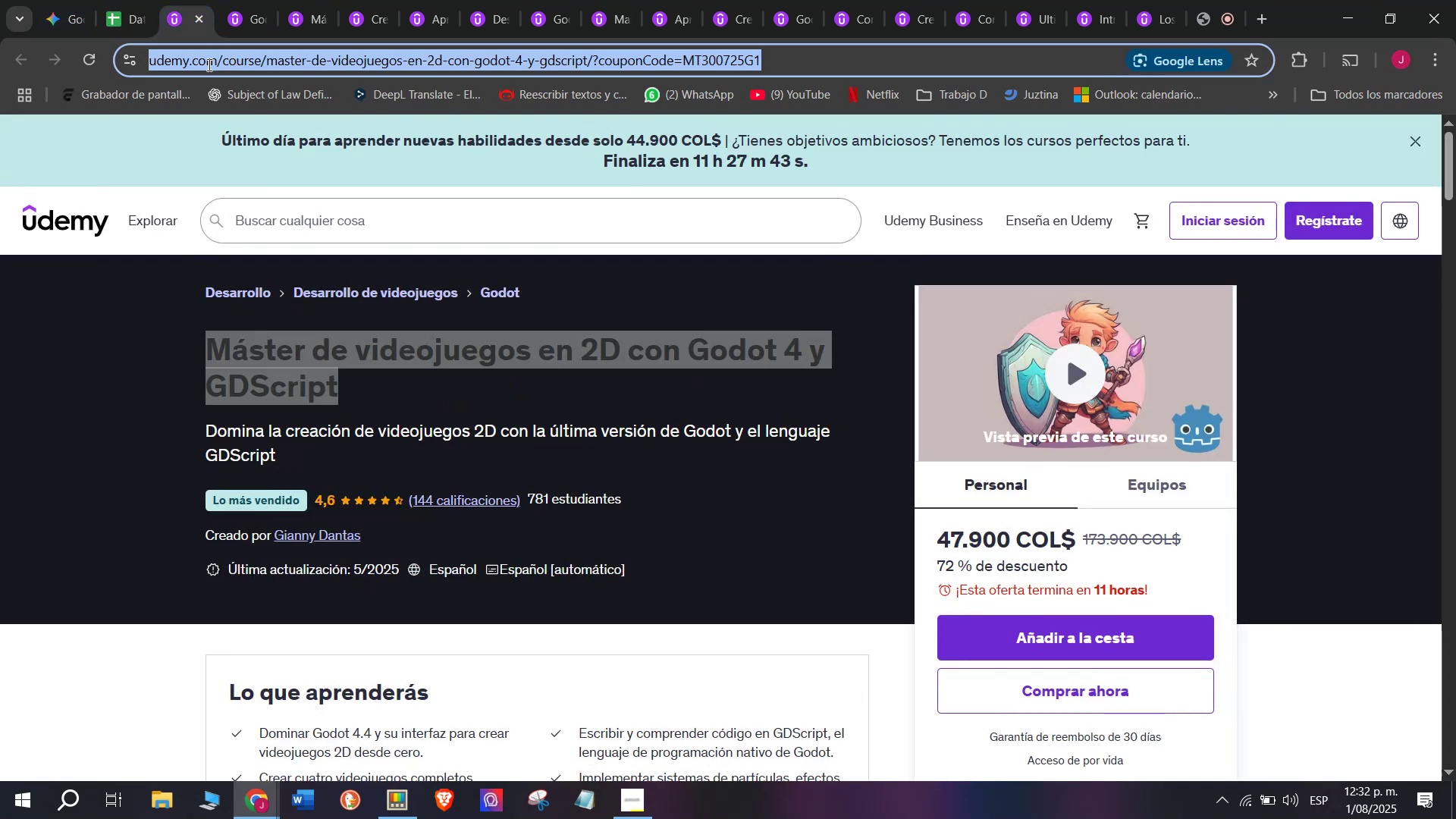 
triple_click([208, 64])
 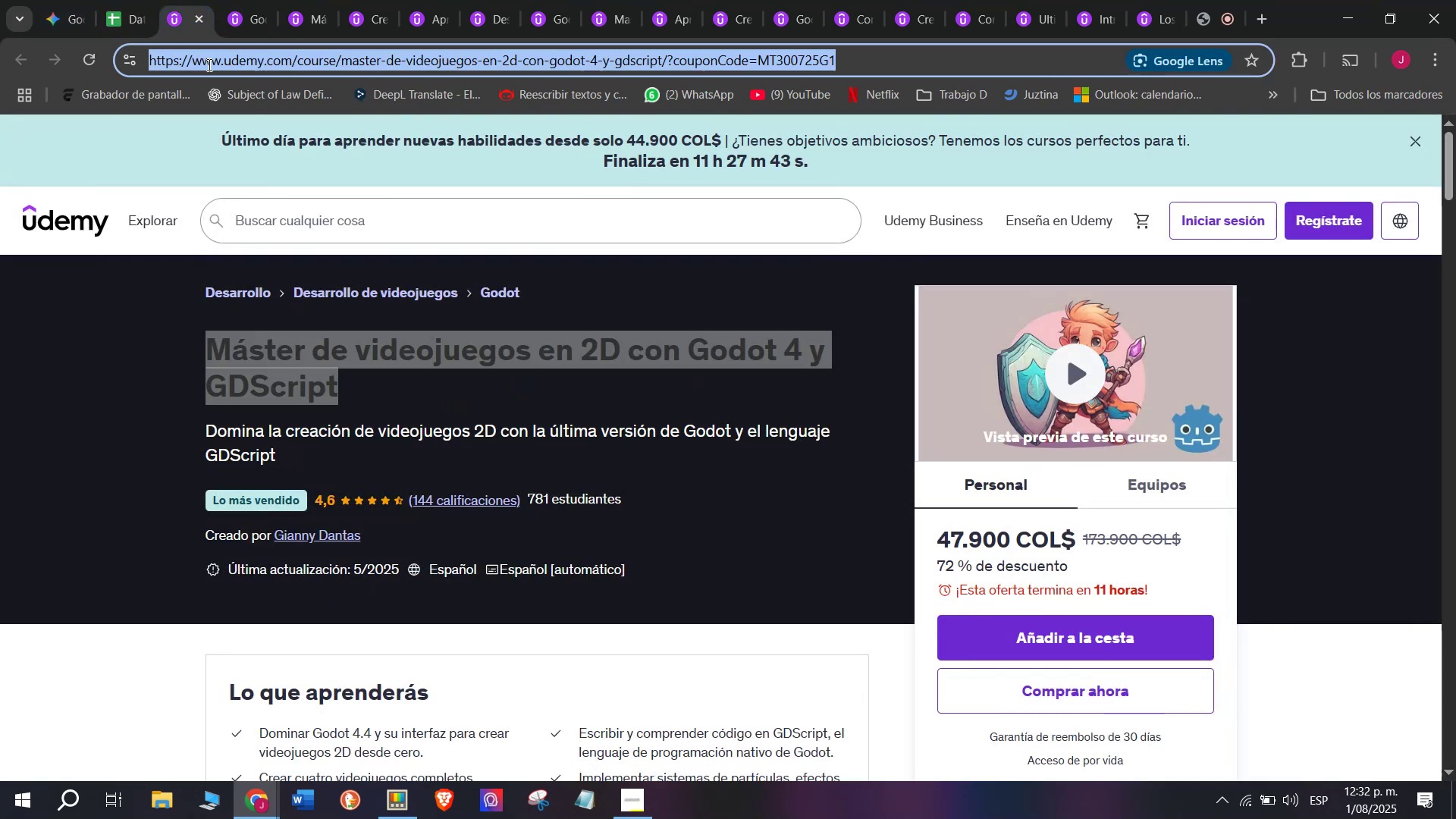 
triple_click([208, 64])
 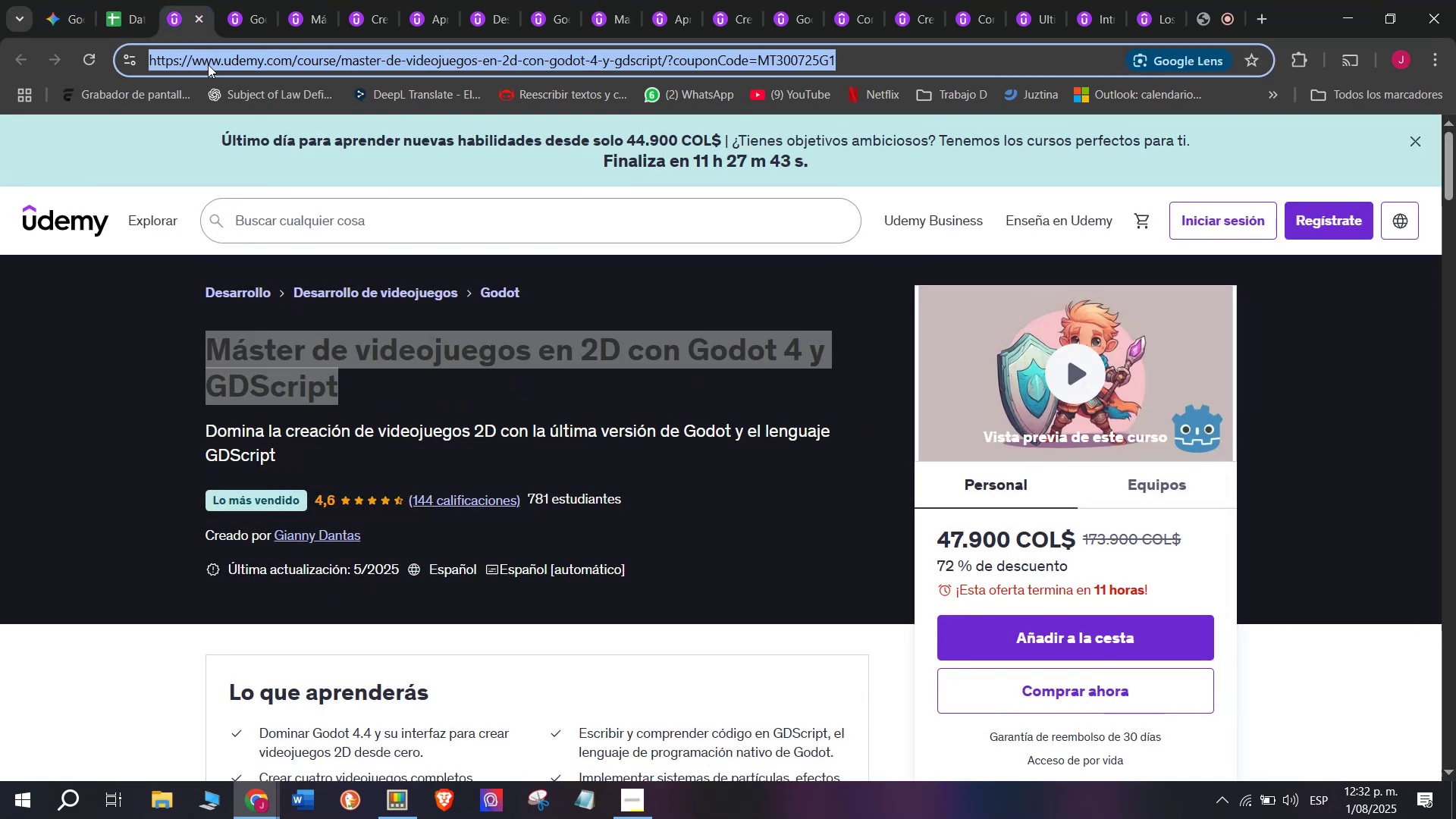 
key(Control+ControlLeft)
 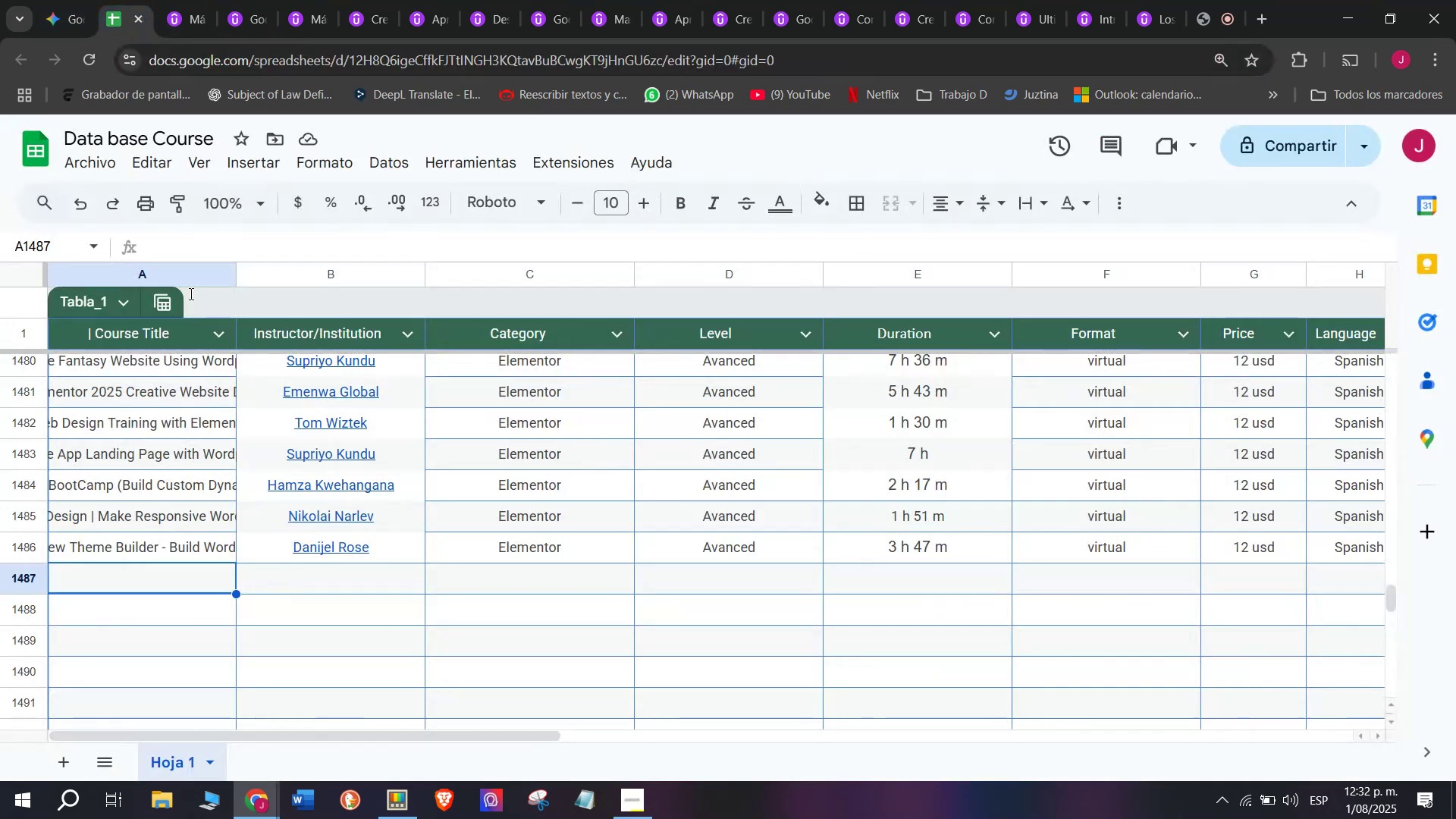 
key(Break)
 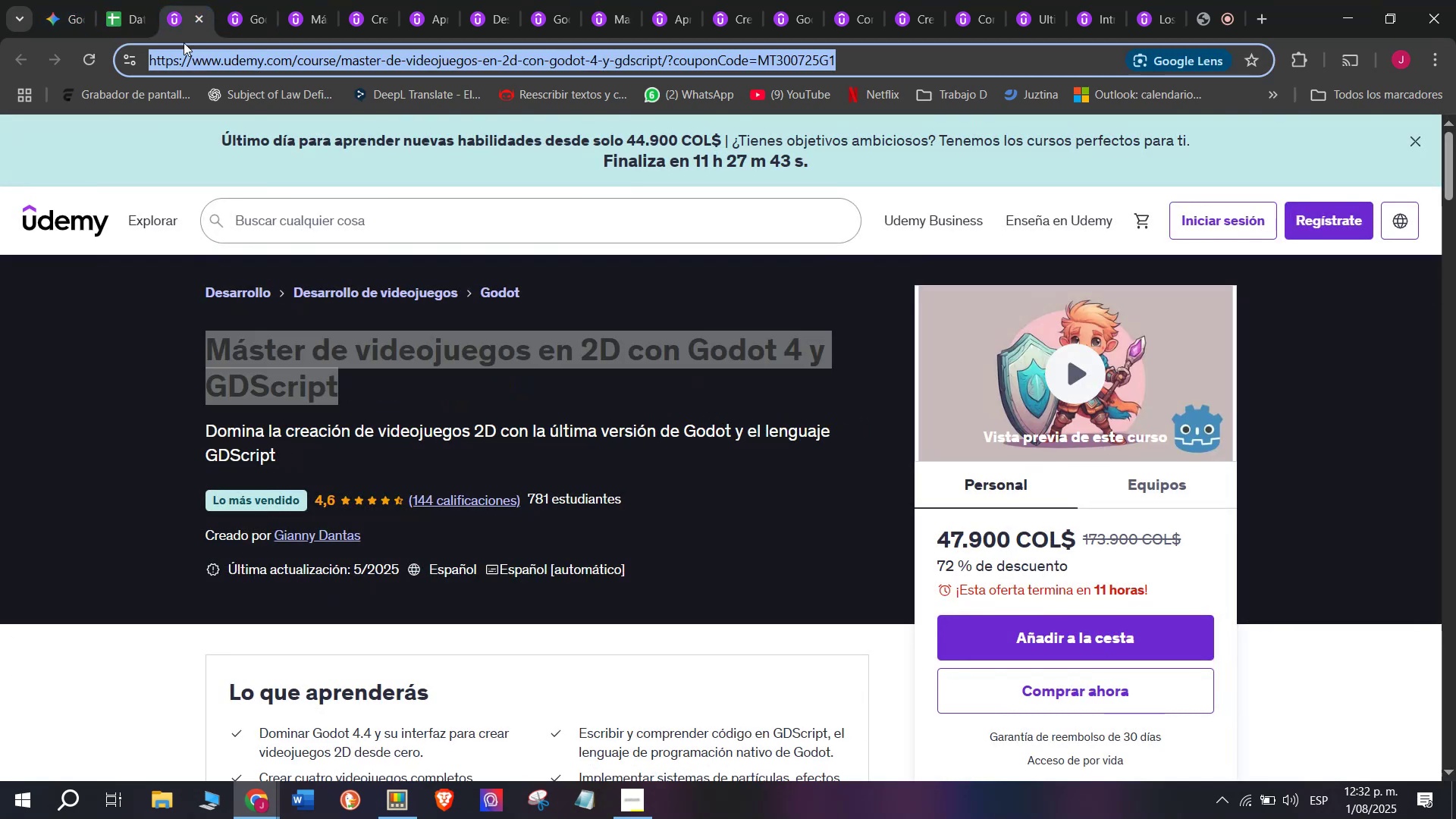 
key(Control+C)
 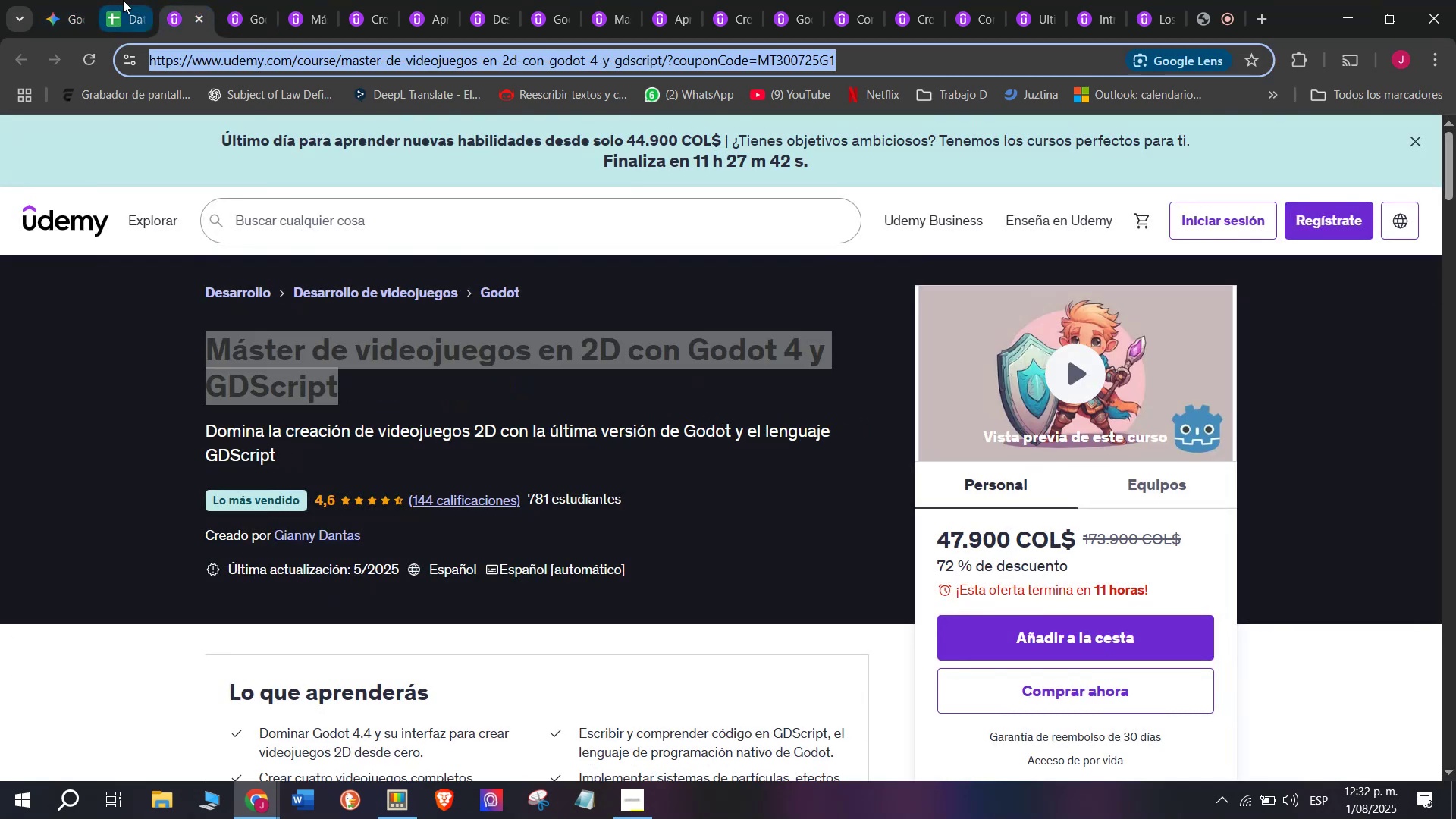 
triple_click([123, 0])
 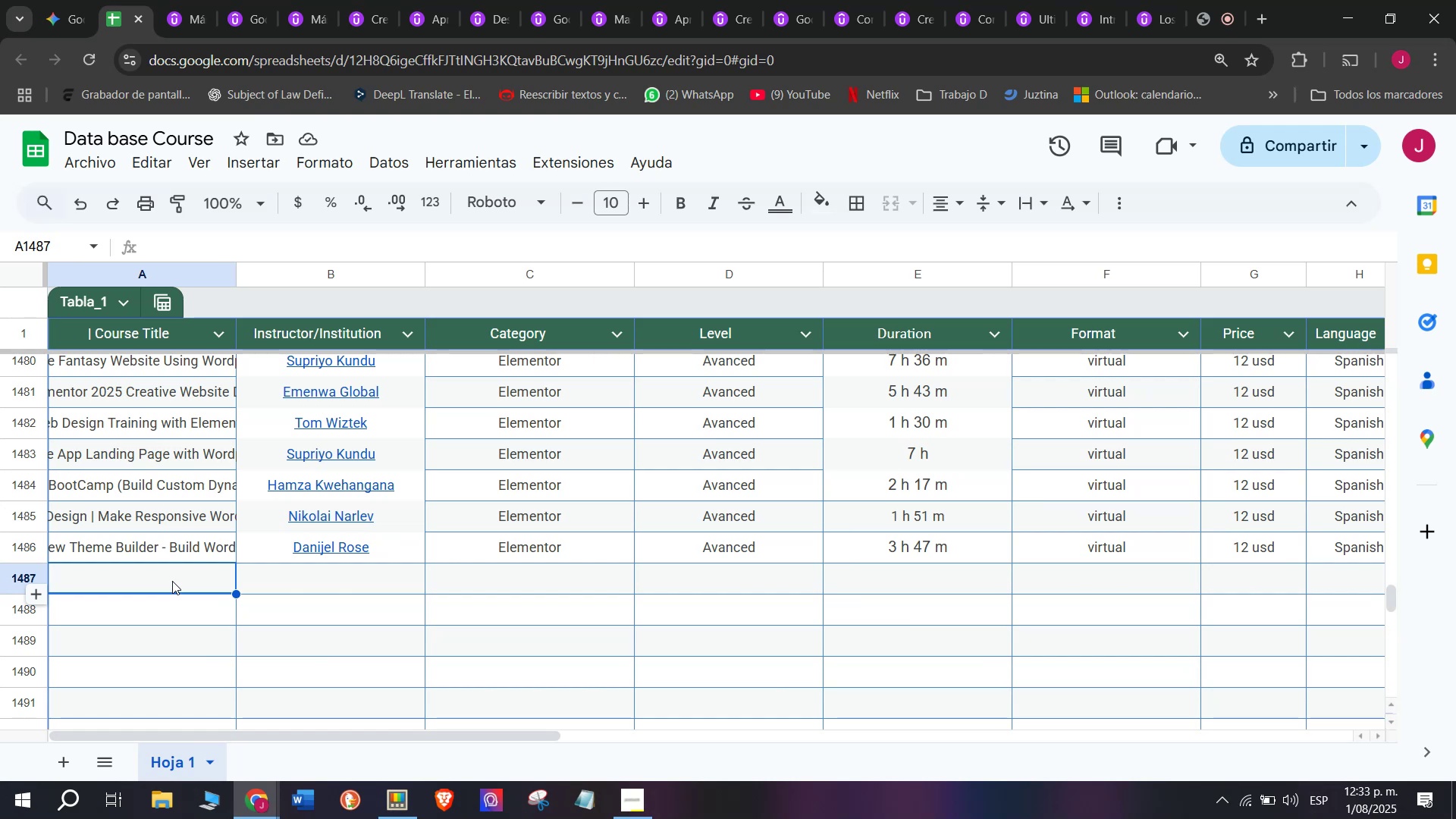 
wait(22.0)
 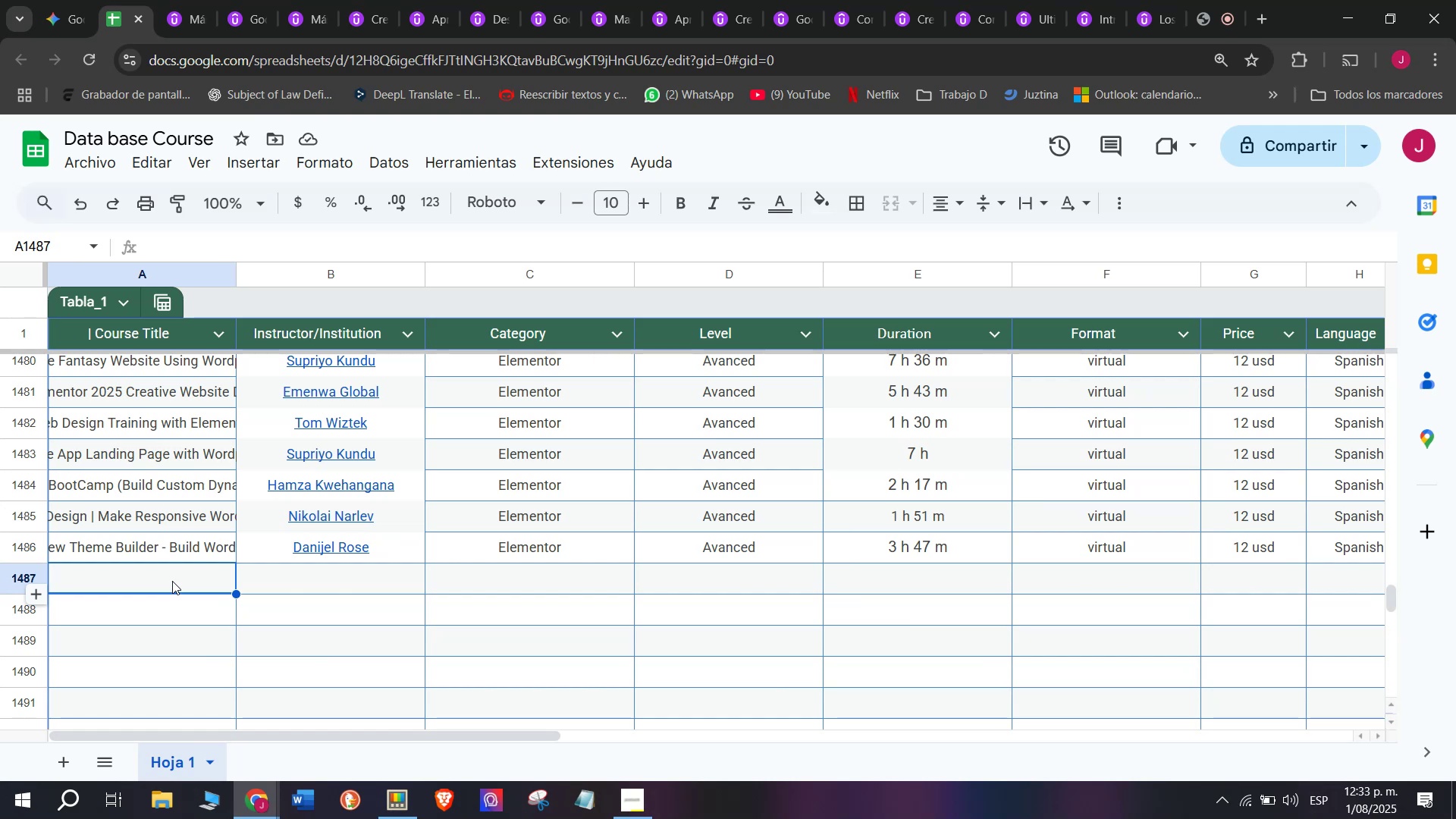 
double_click([172, 581])
 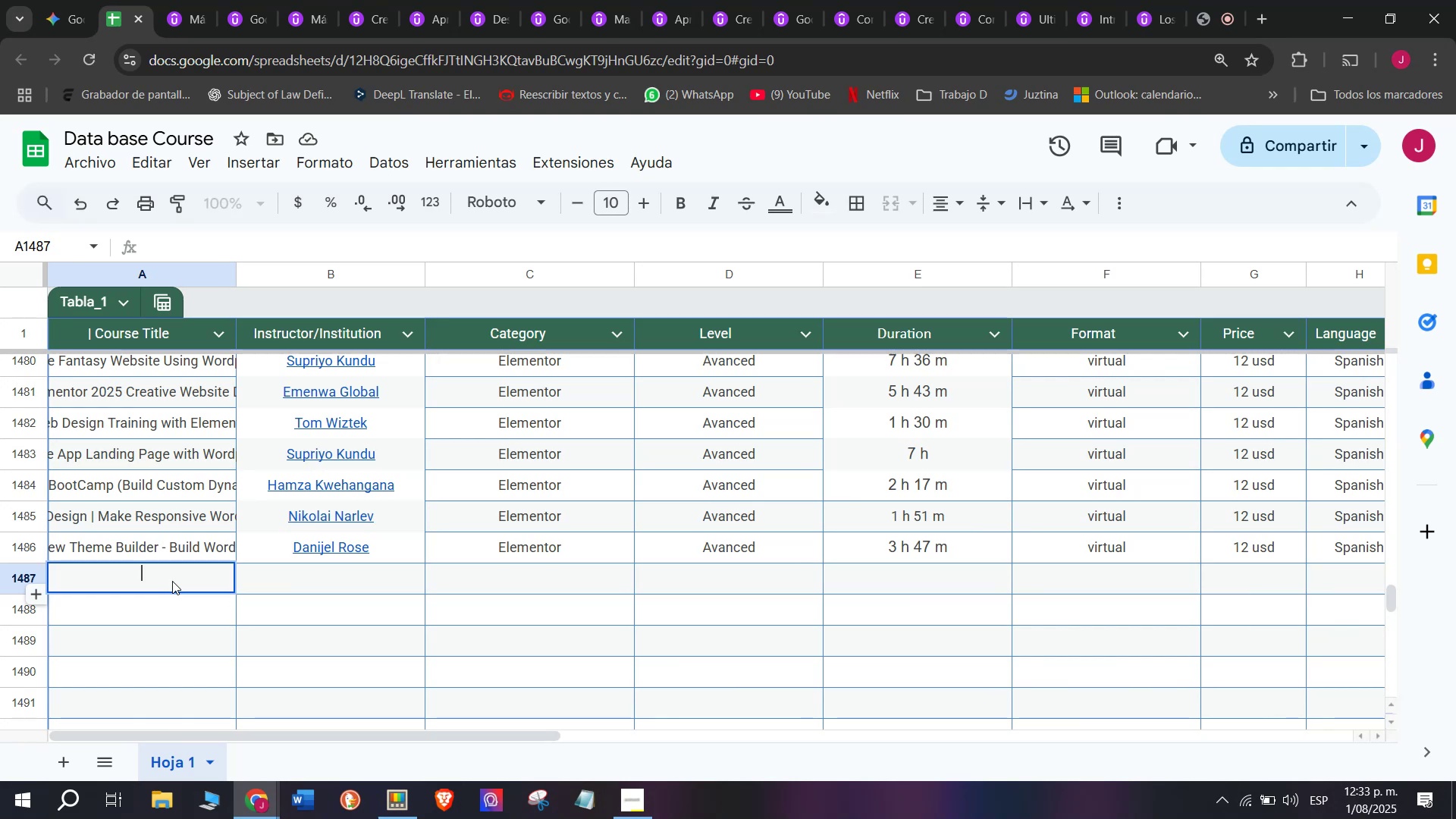 
key(C)
 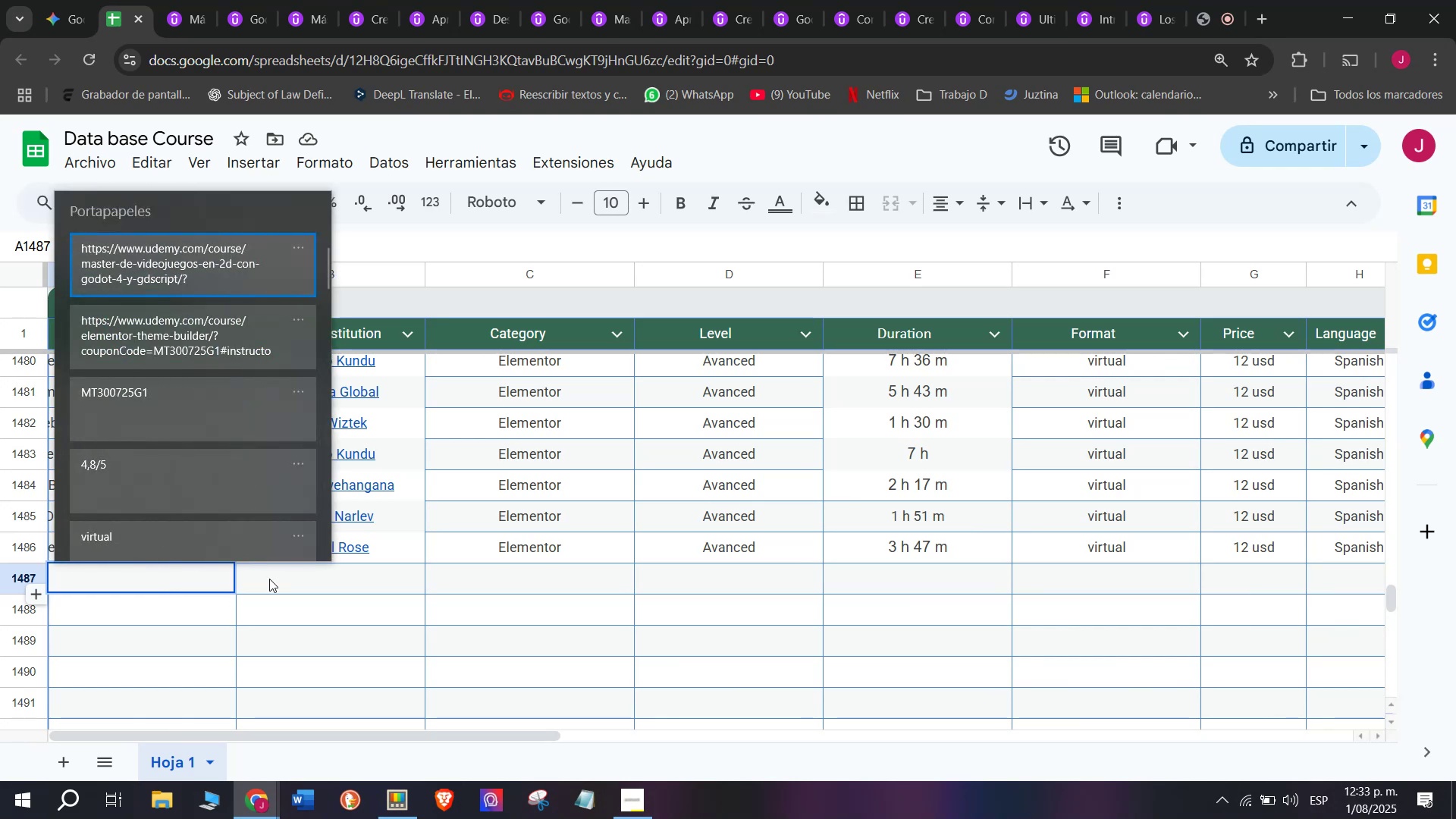 
key(Meta+MetaLeft)
 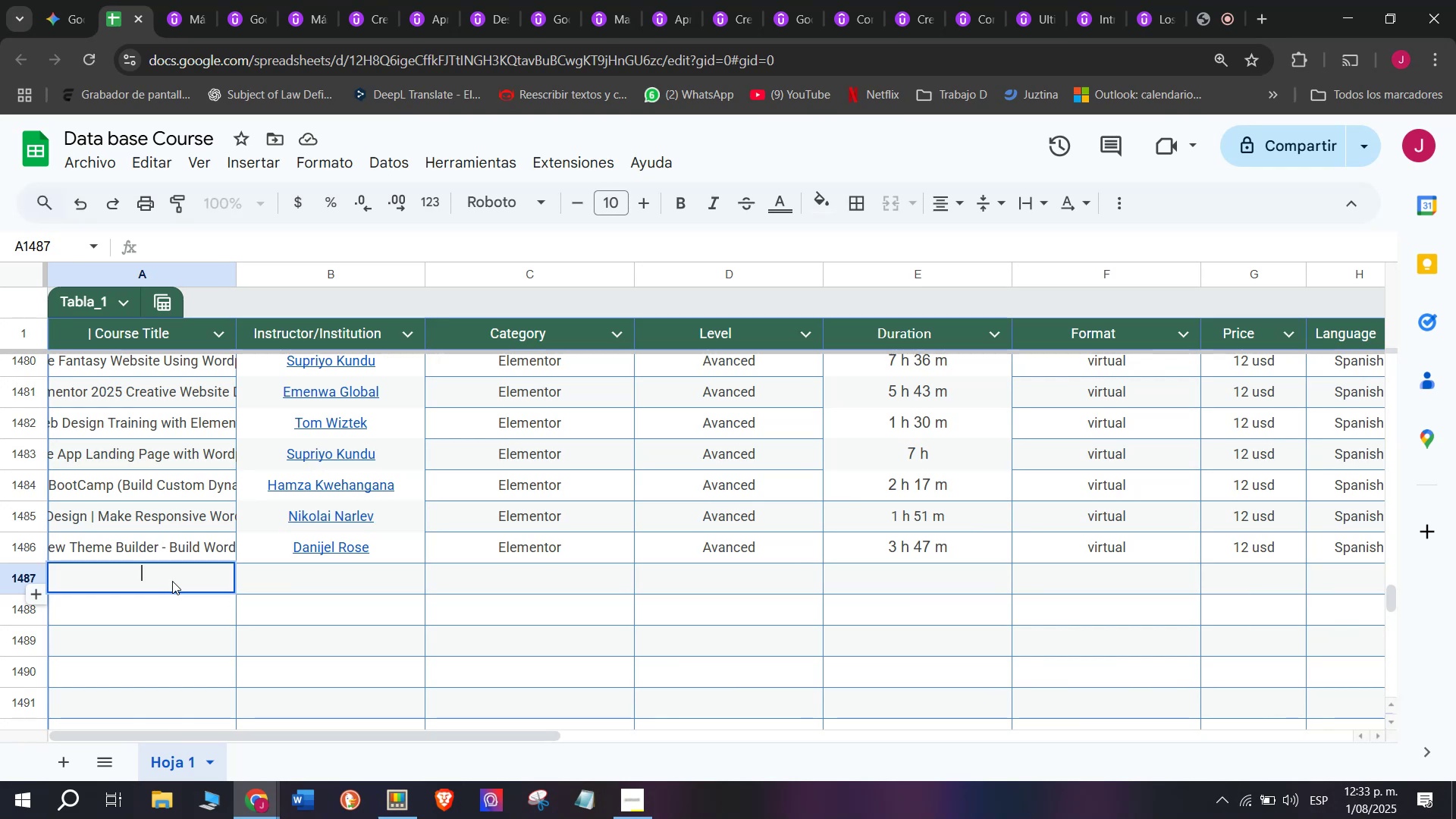 
key(Meta+V)
 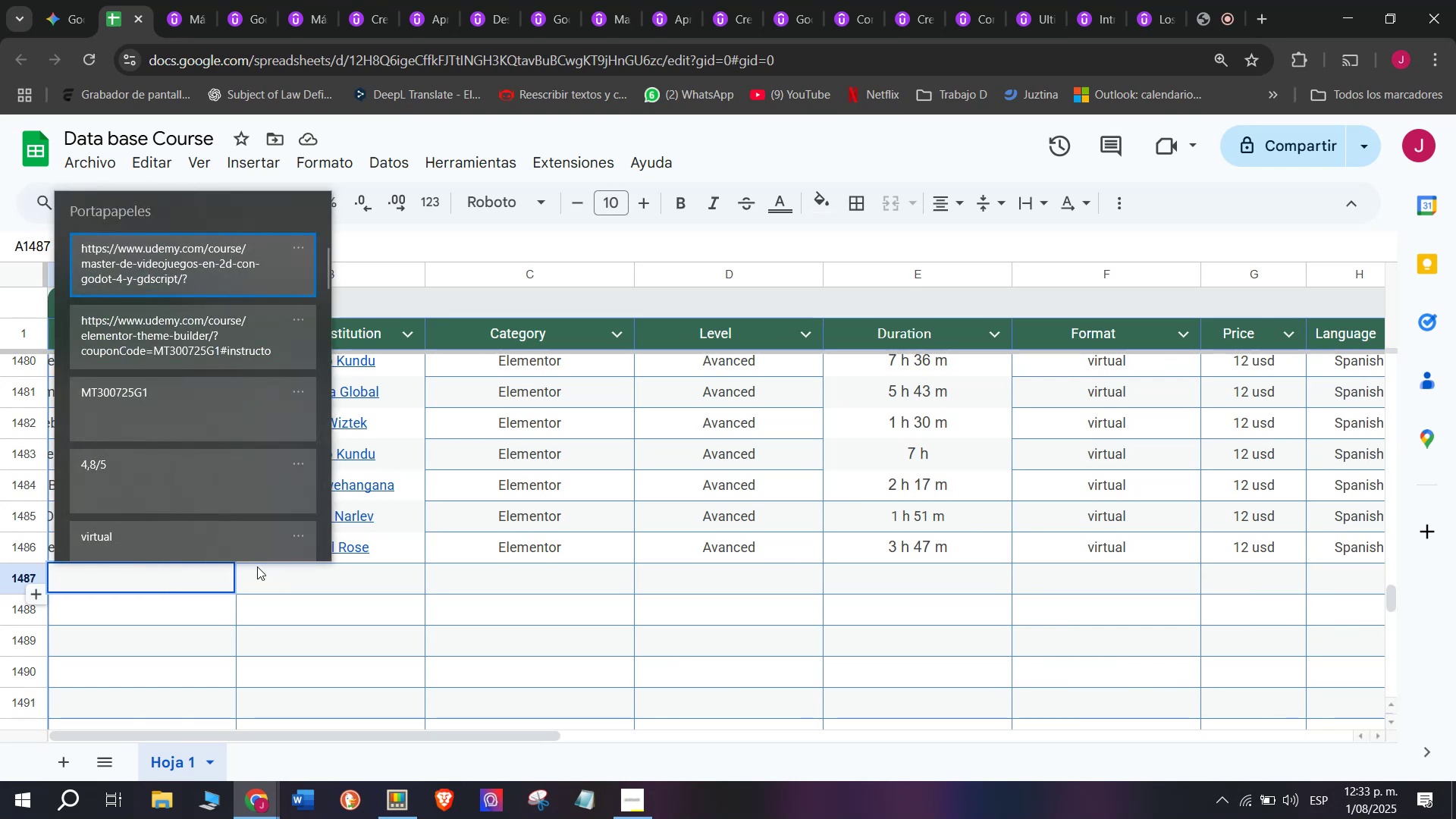 
left_click([282, 619])
 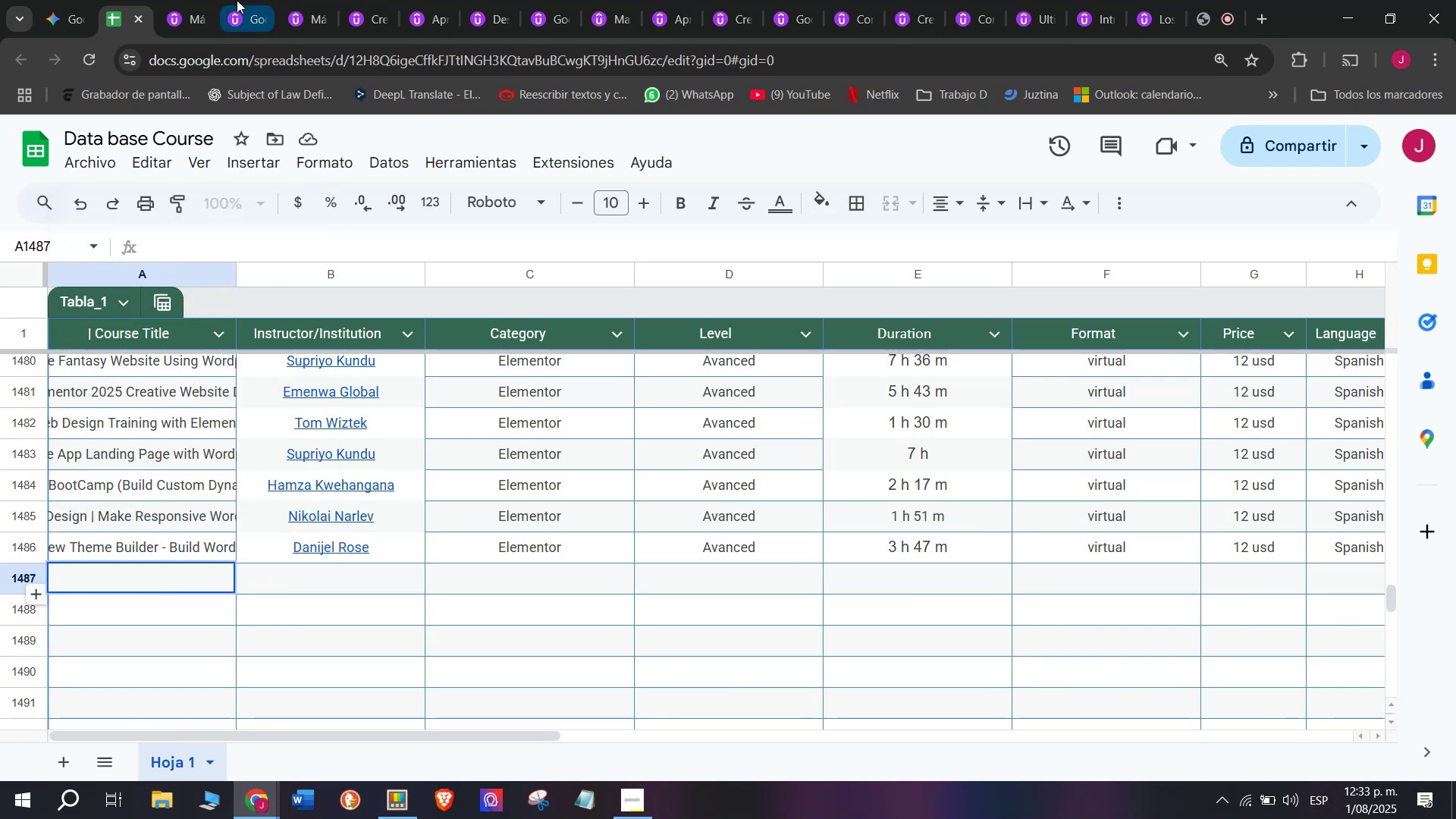 
left_click([193, 0])
 